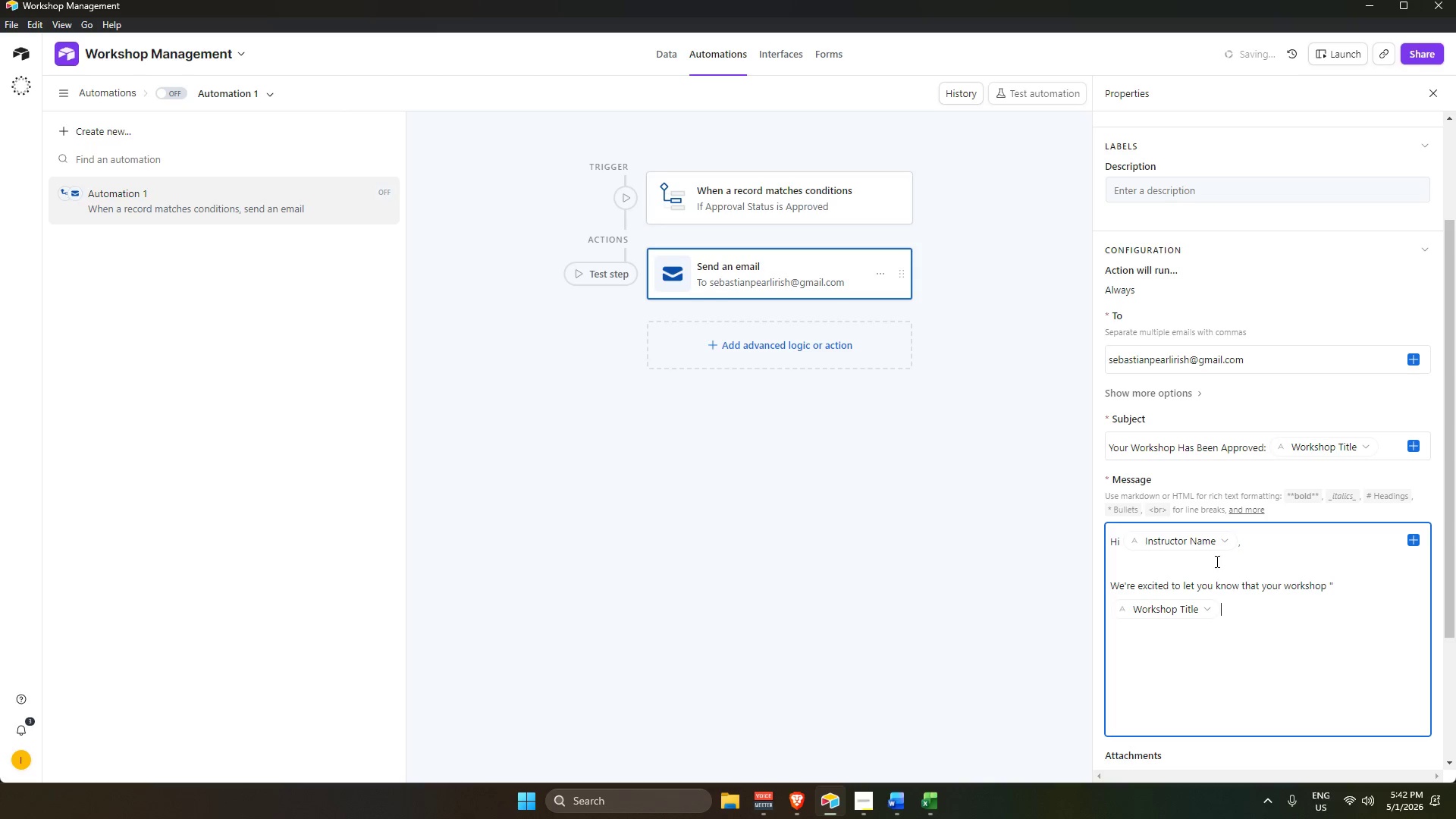 
type(" has been approvedf)
key(Backspace)
type( for zenith )
 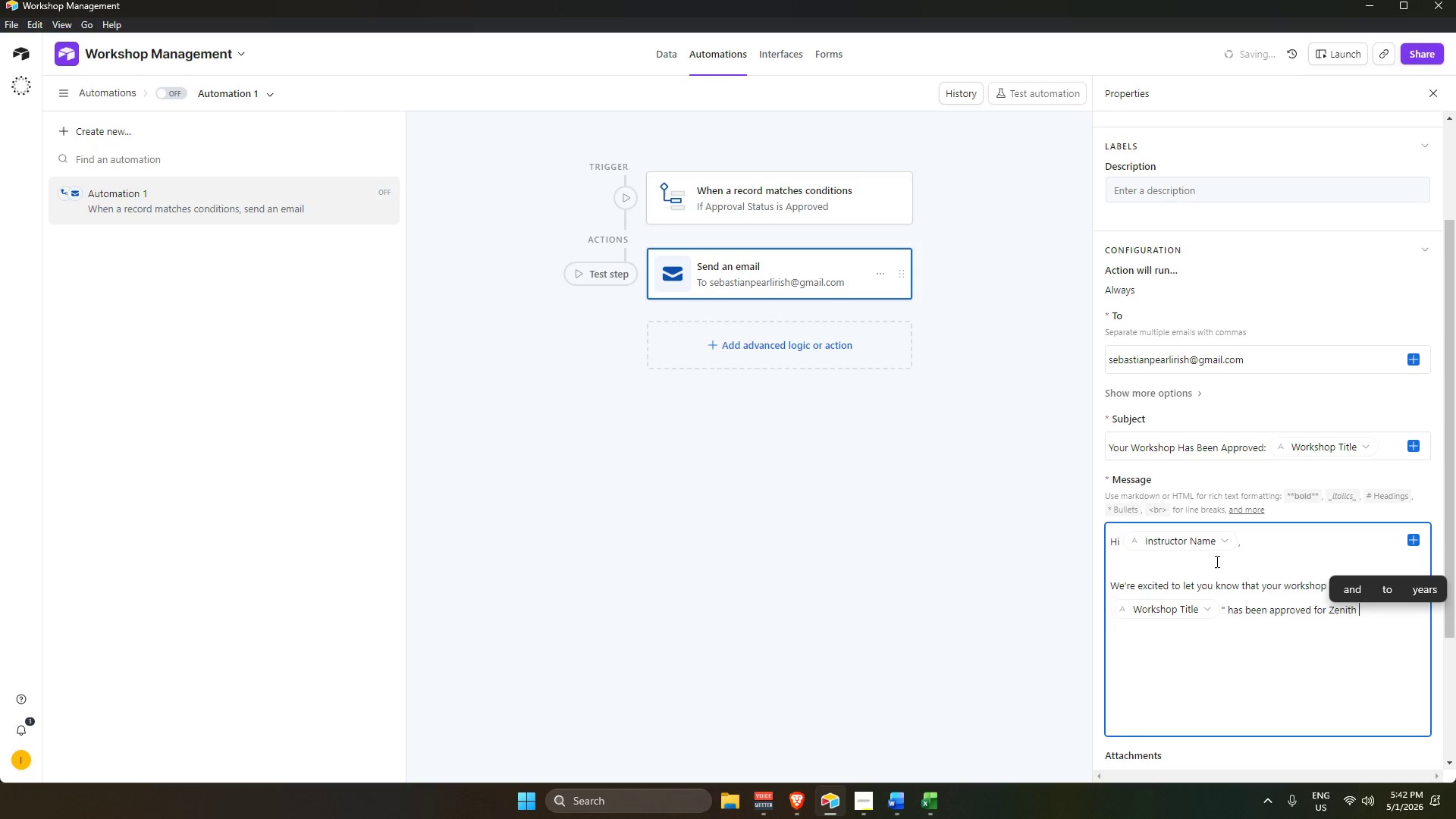 
wait(16.23)
 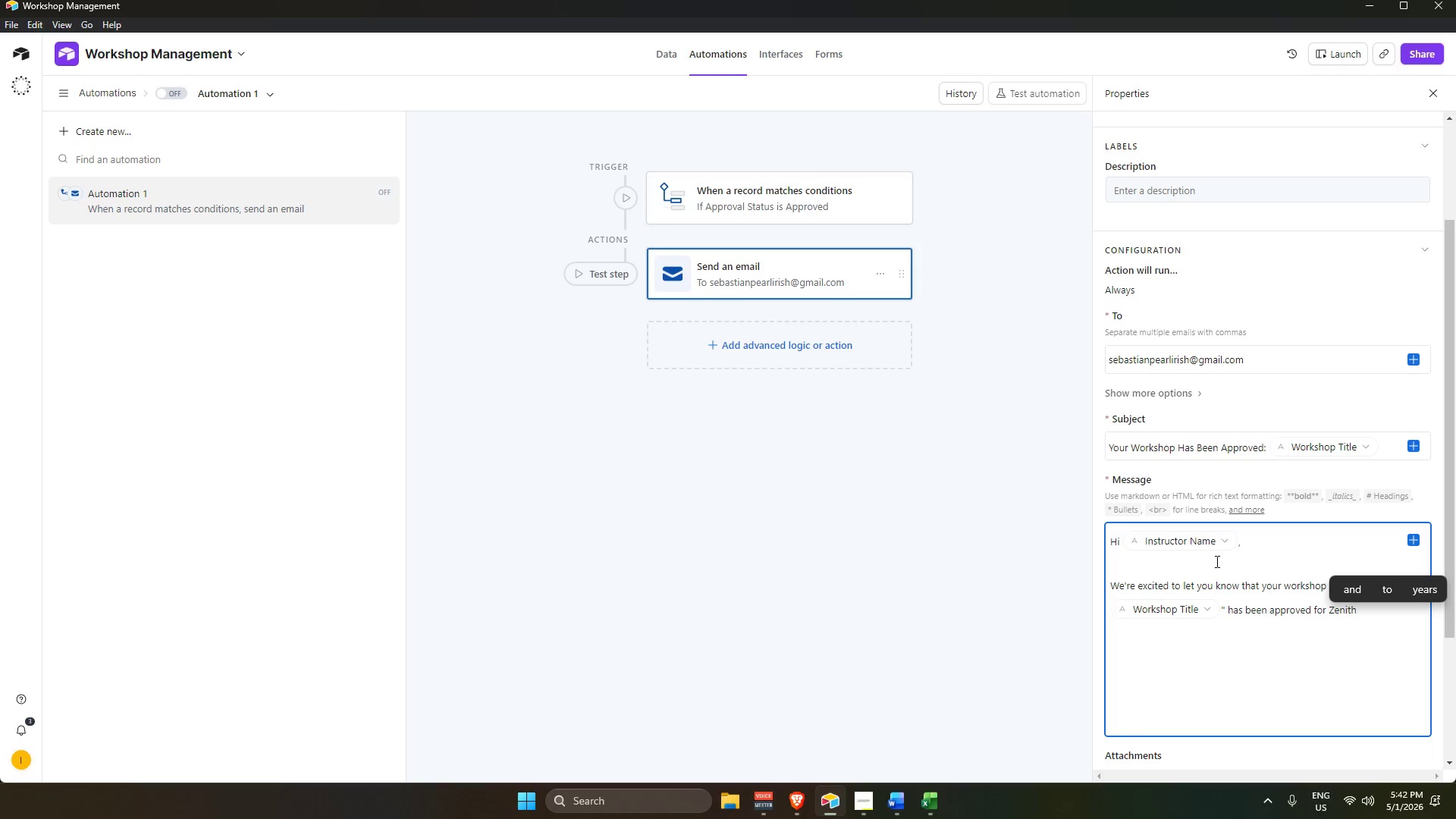 
key(Alt+Tab)
 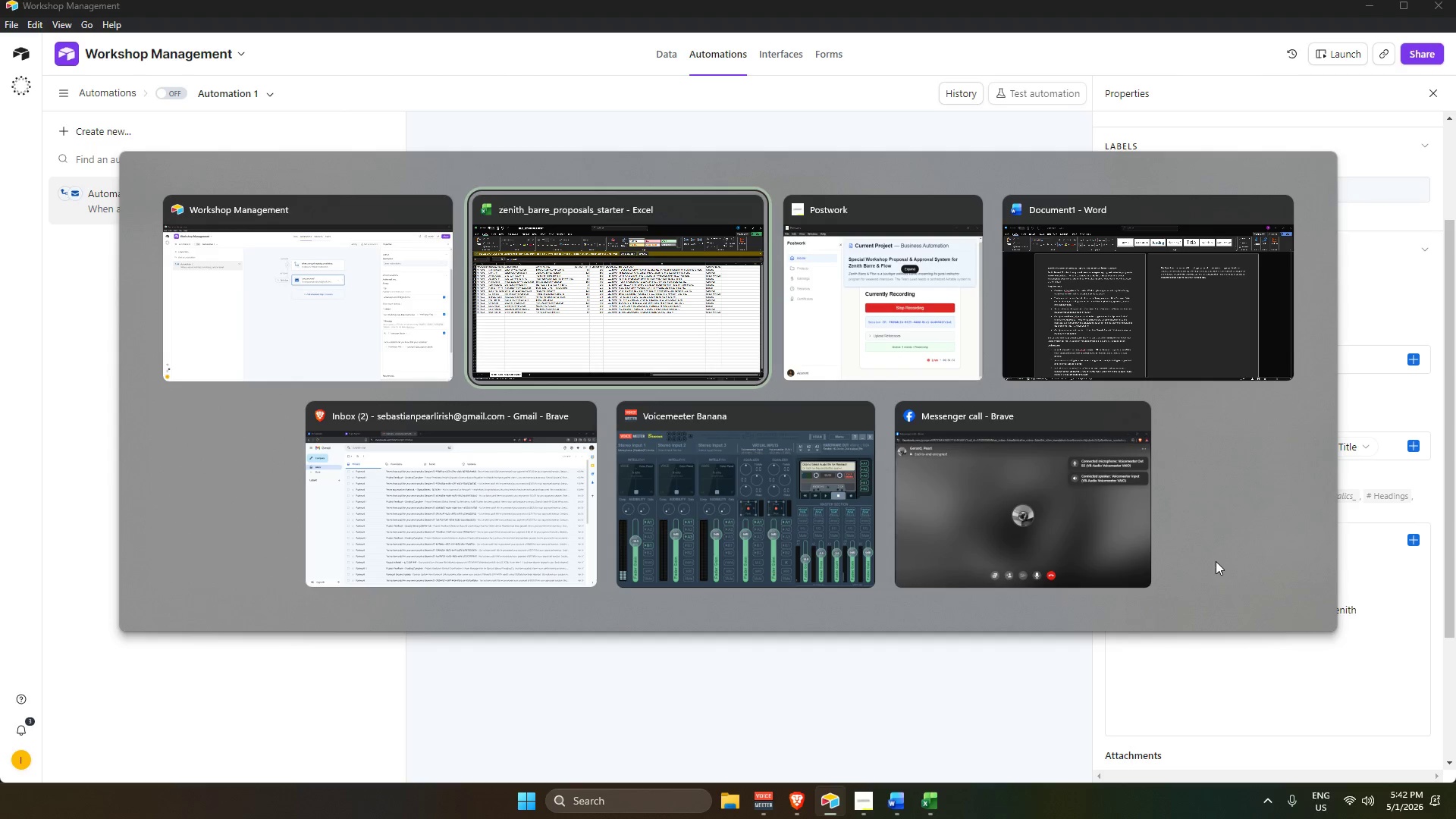 
key(Alt+Tab)
 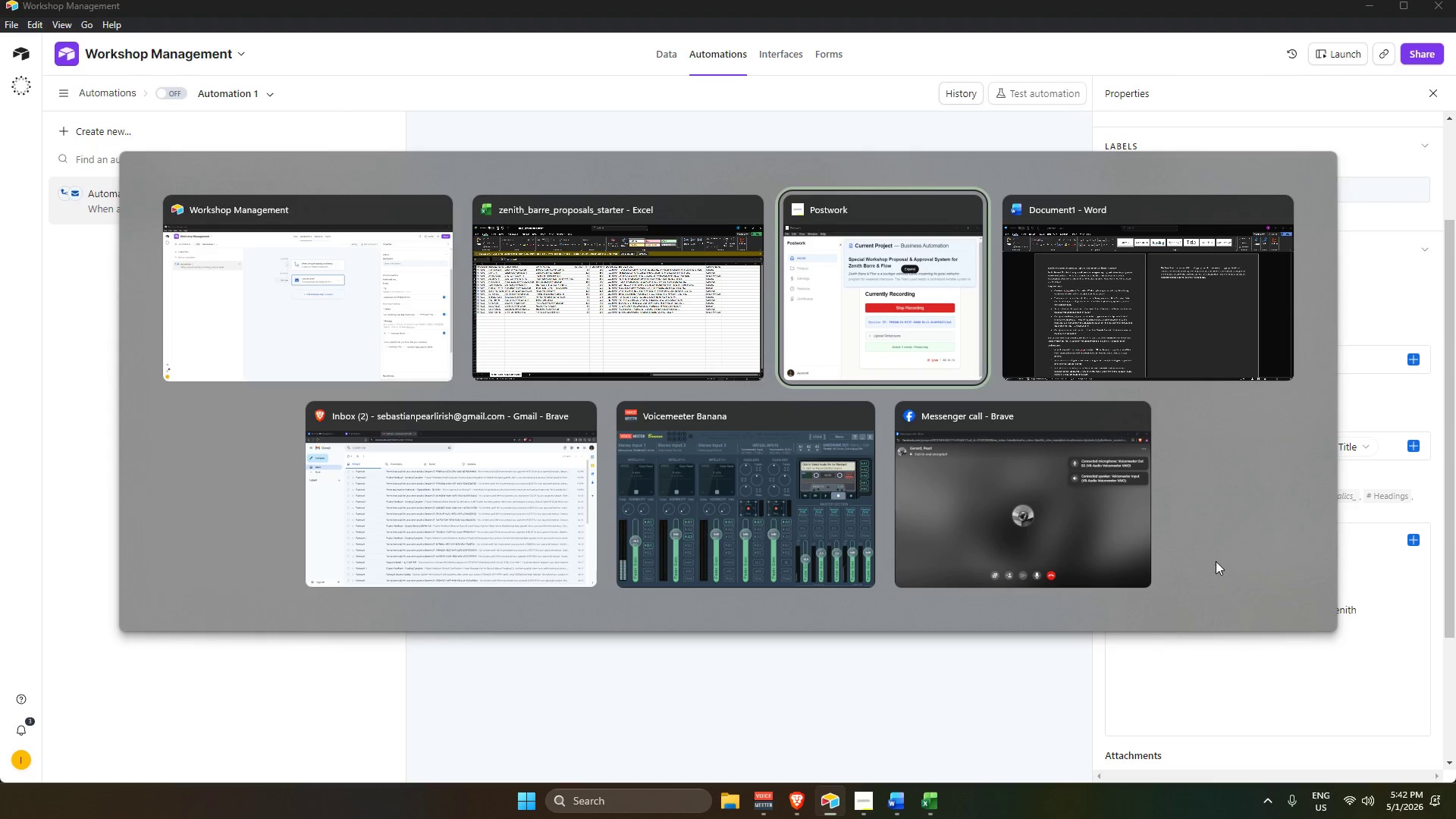 
key(Alt+Tab)
 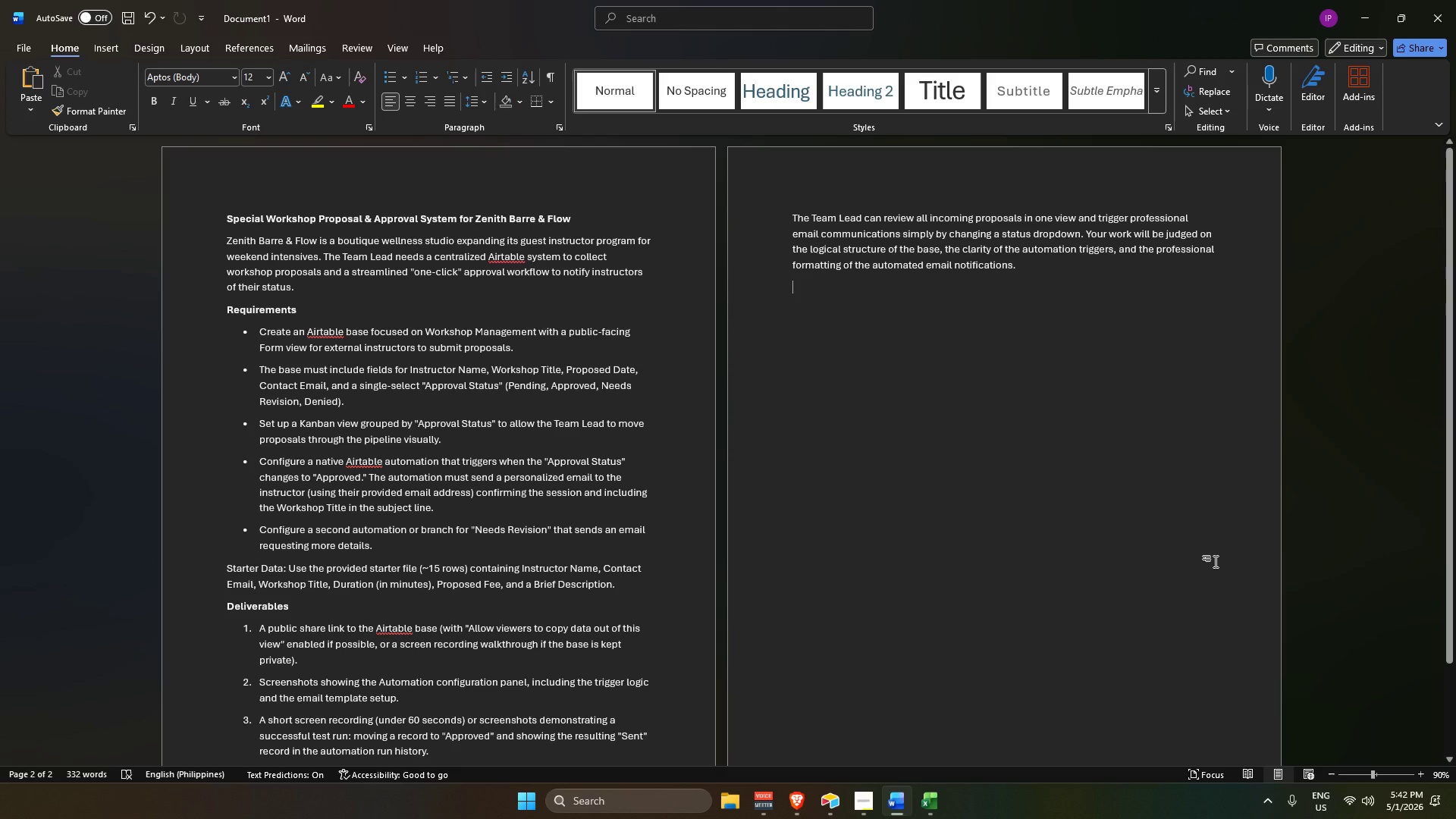 
key(Alt+AltLeft)
 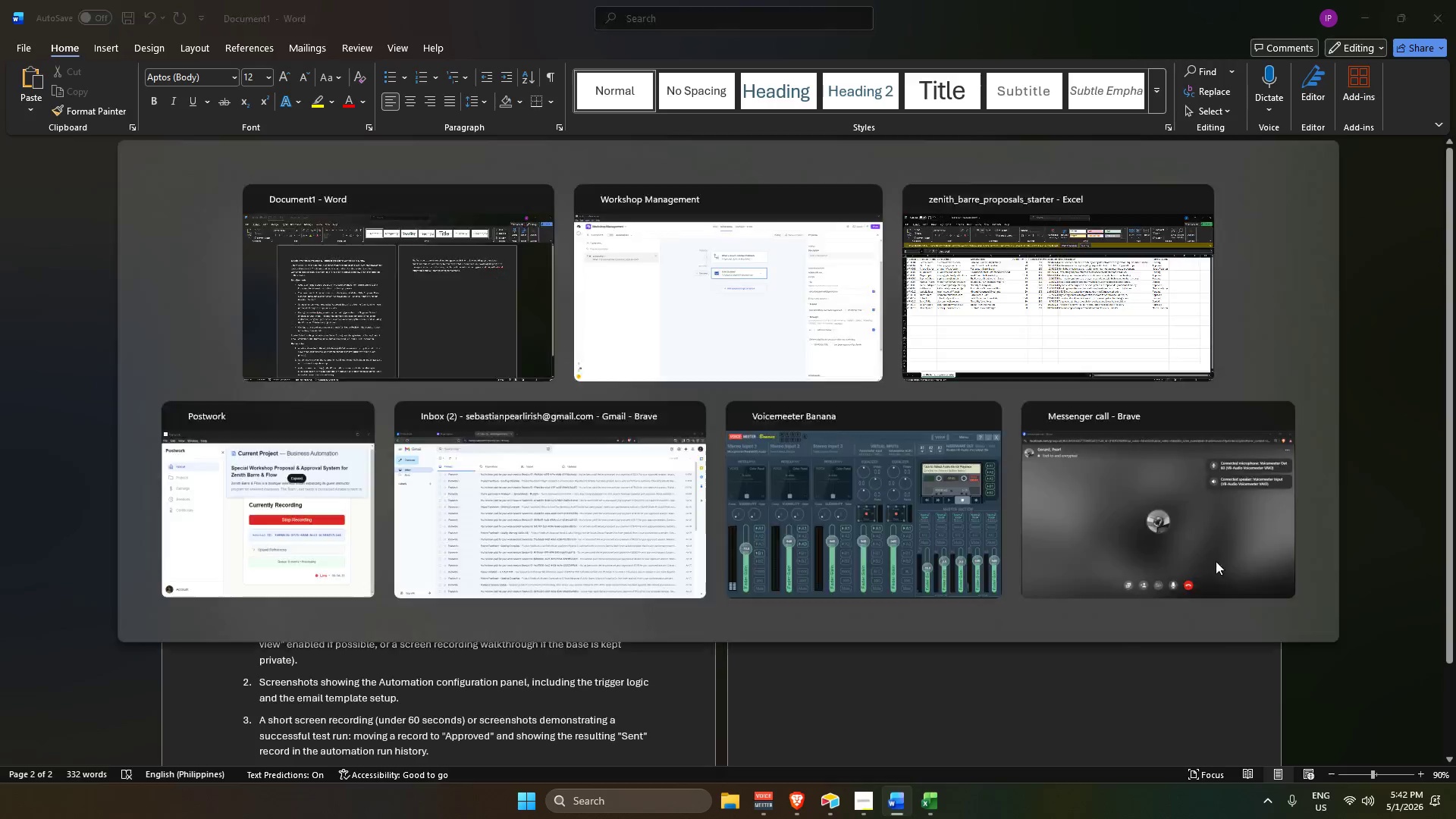 
key(Tab)
type(Barre )
 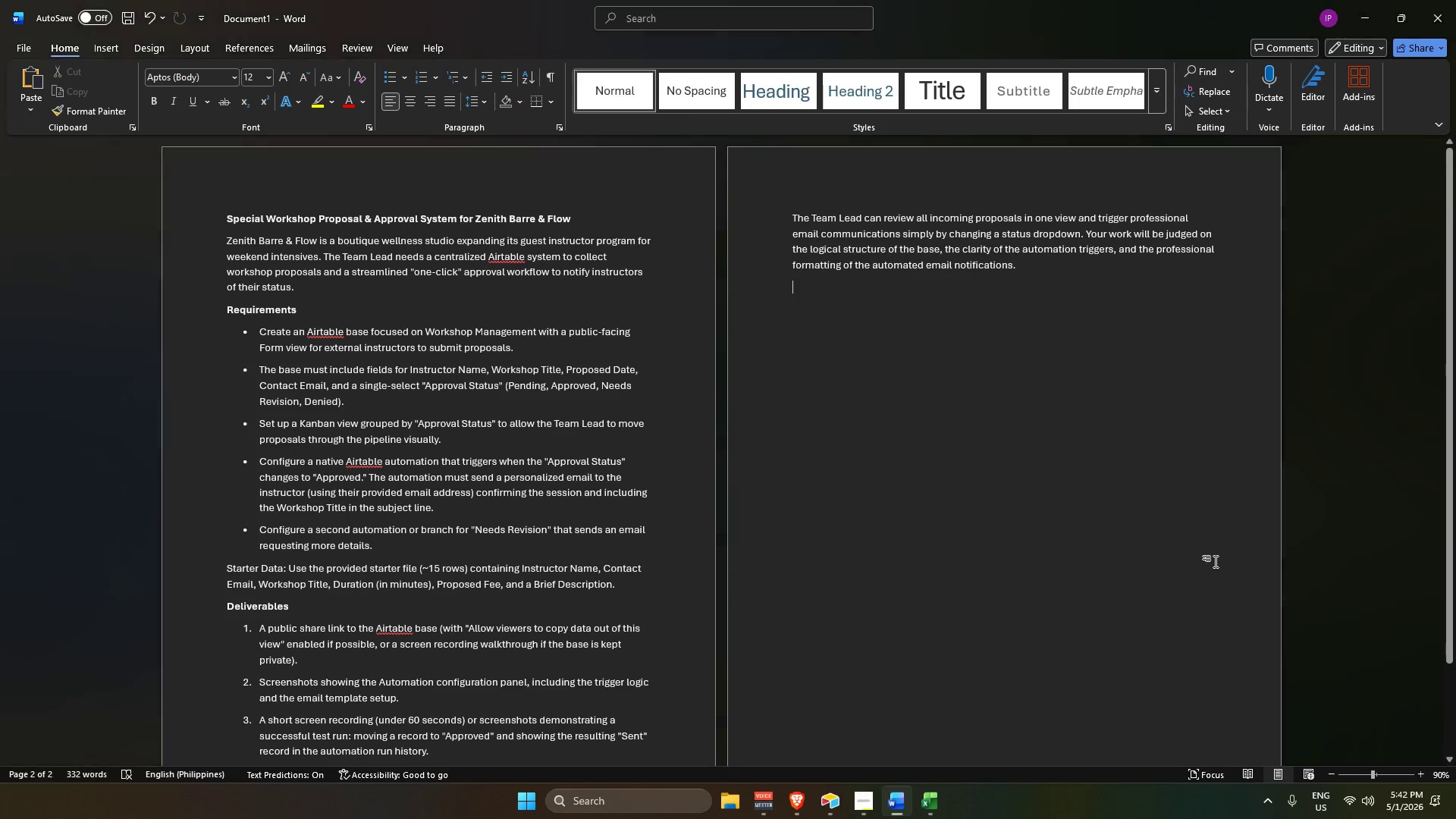 
 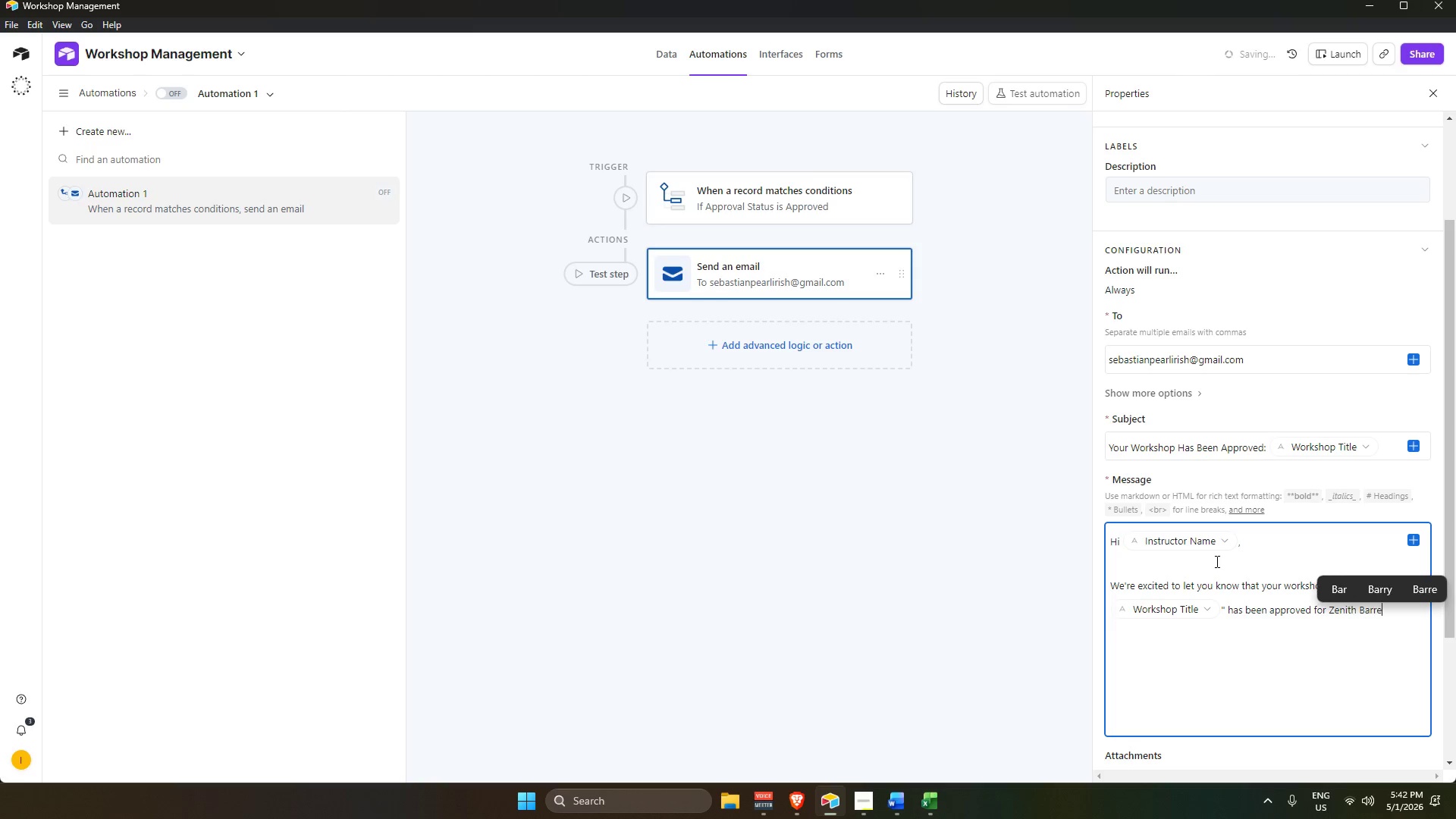 
key(Alt+AltLeft)
 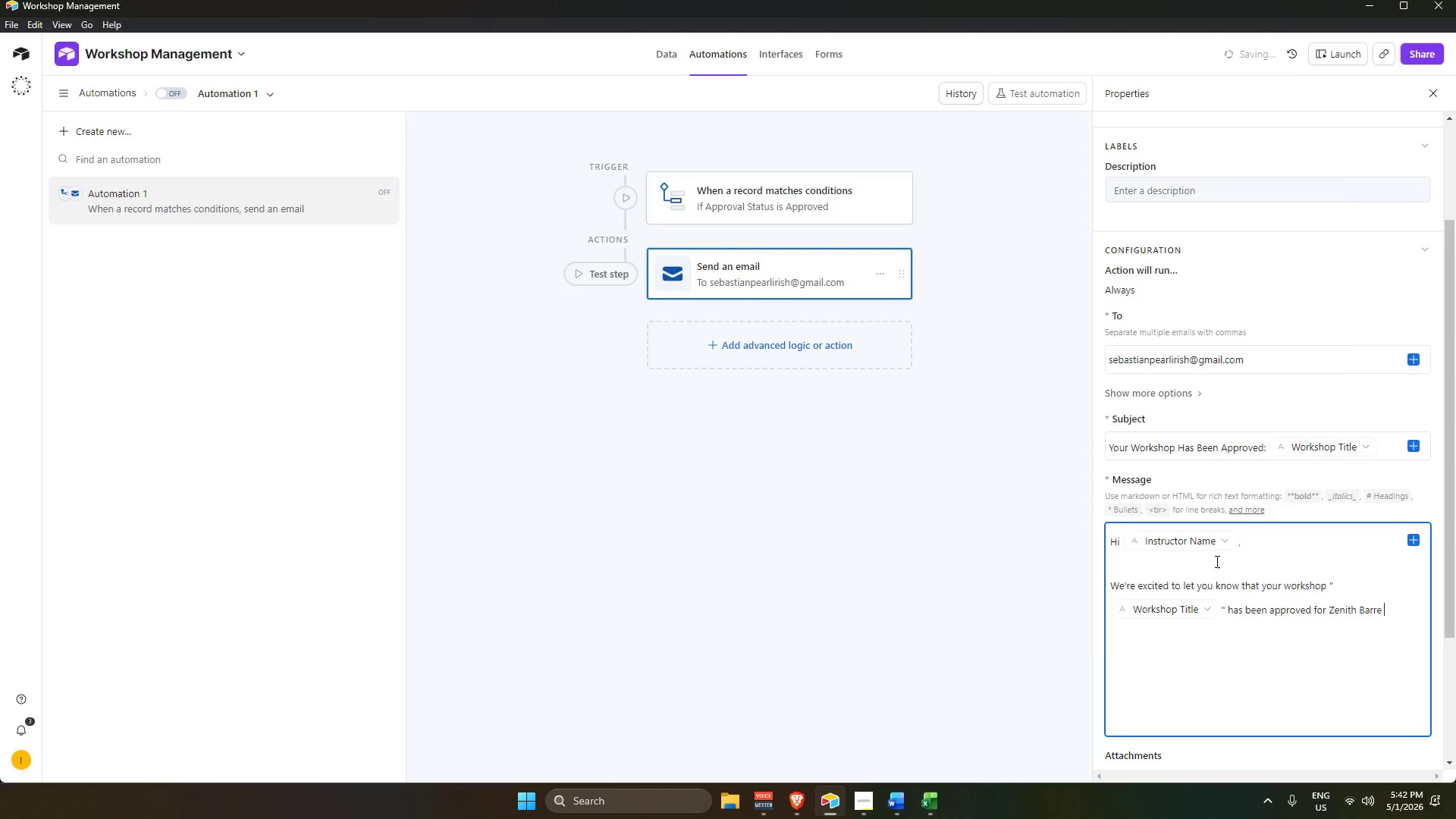 
key(Alt+Tab)
 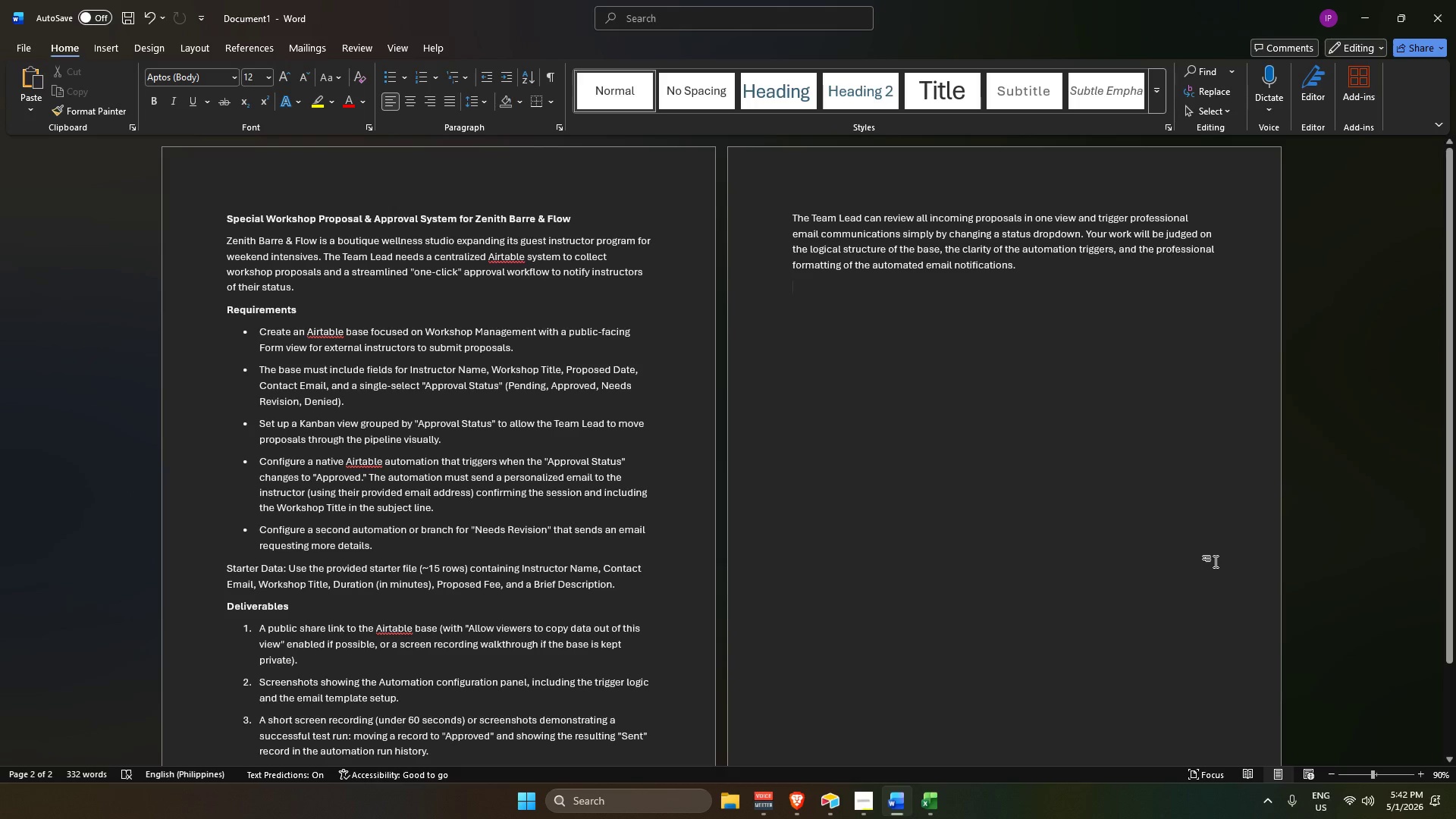 
key(Alt+AltLeft)
 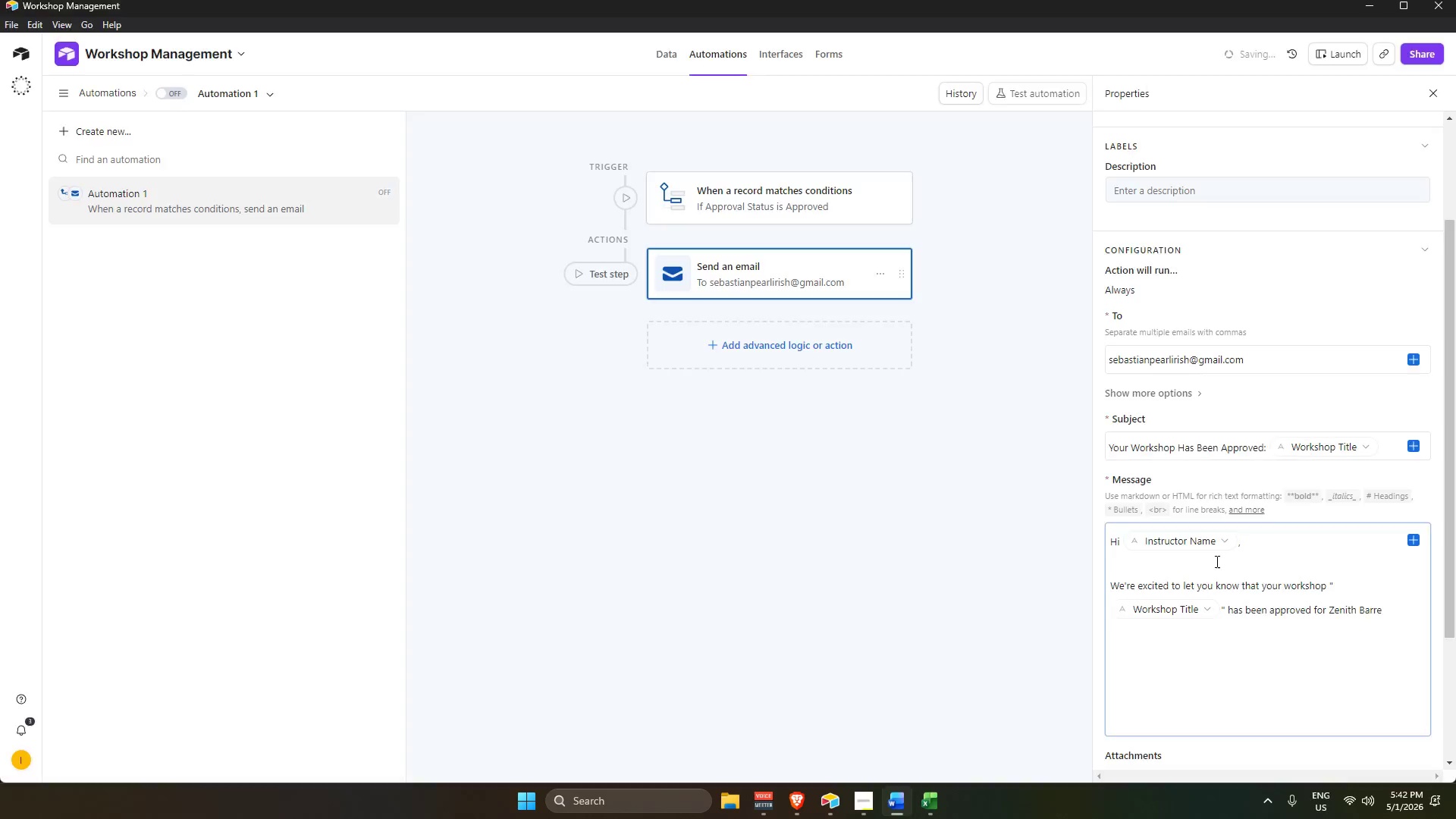 
key(Tab)
type(& FLOW>)
 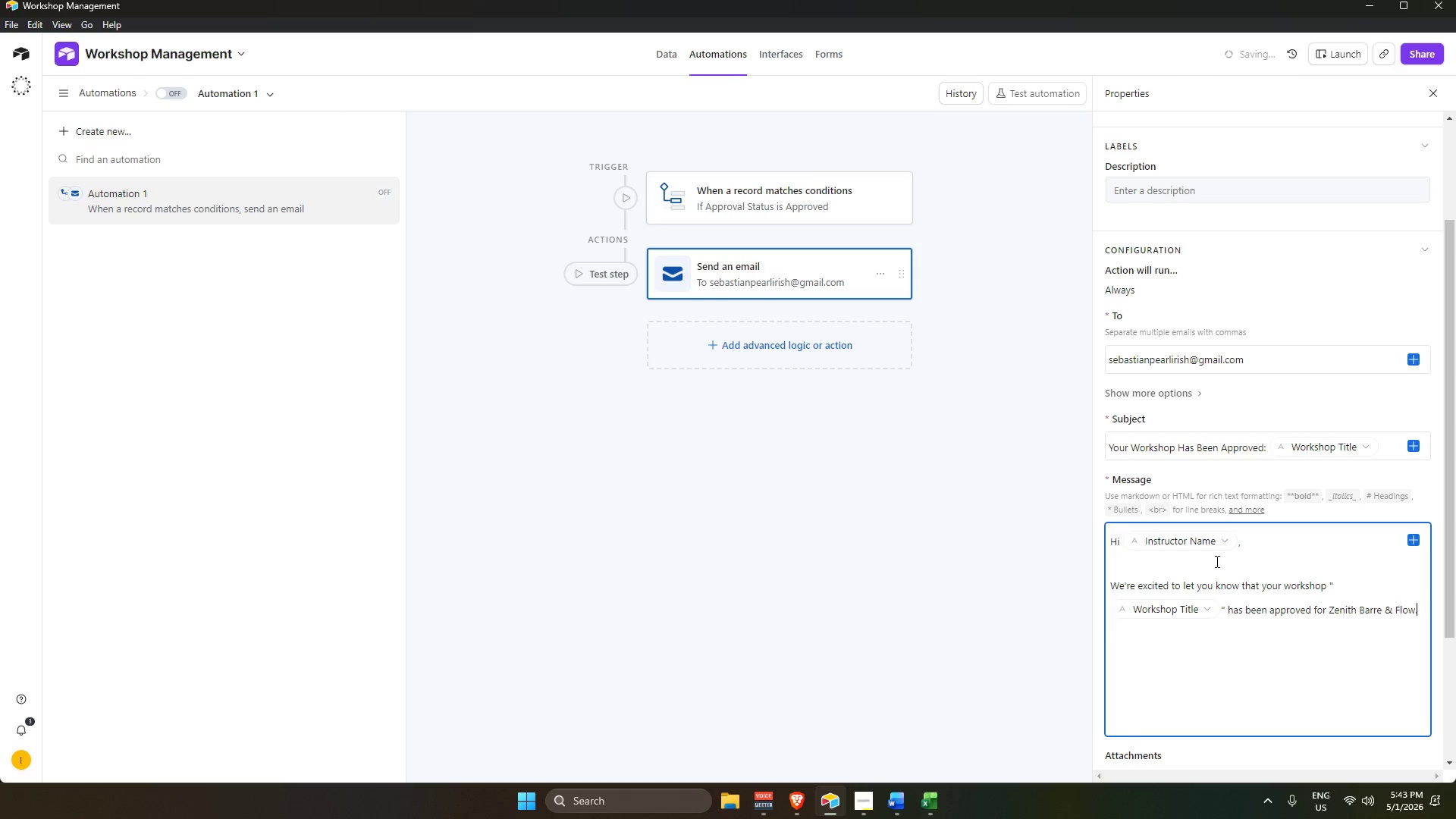 
key(Enter)
 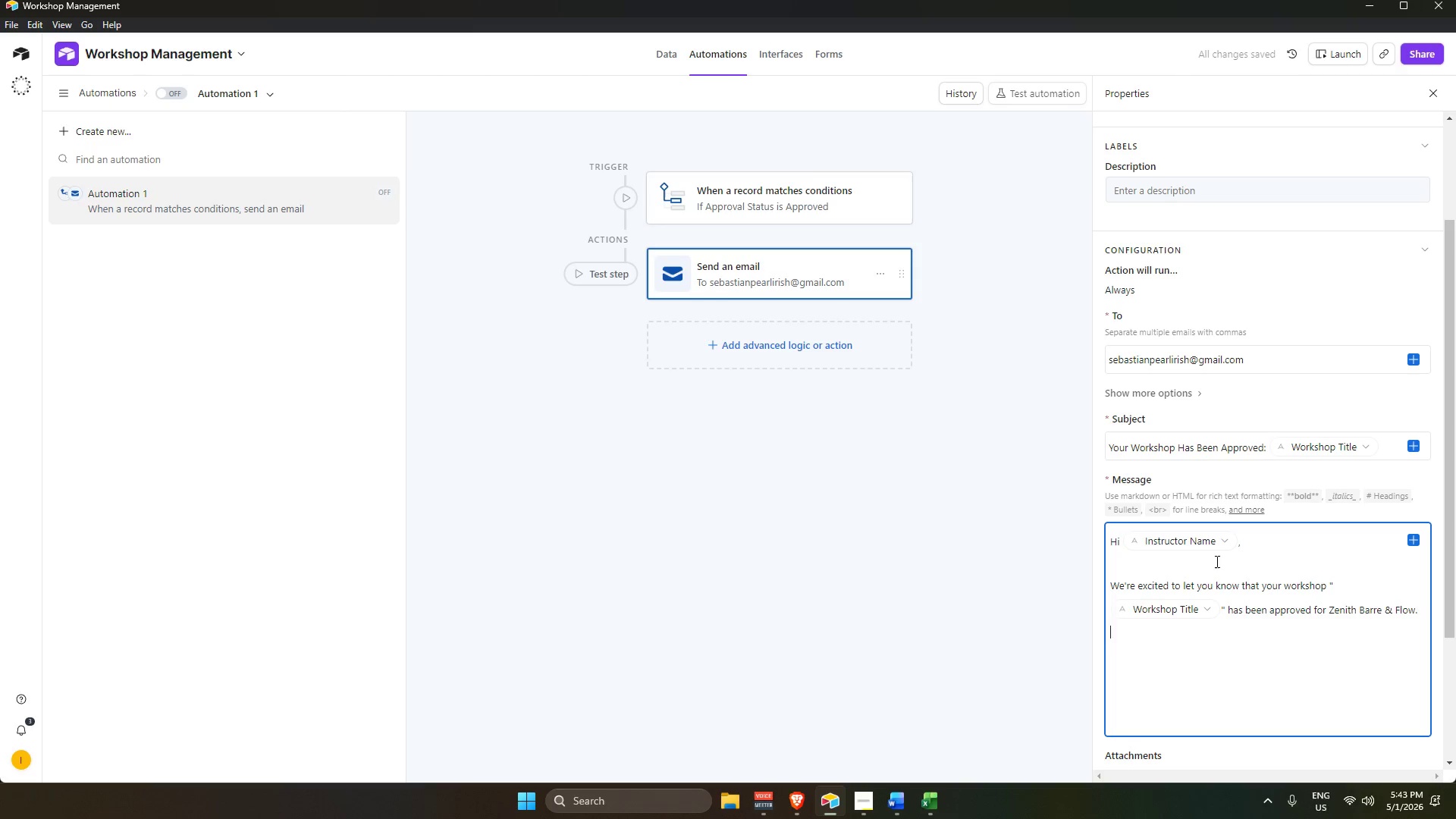 
key(Enter)
 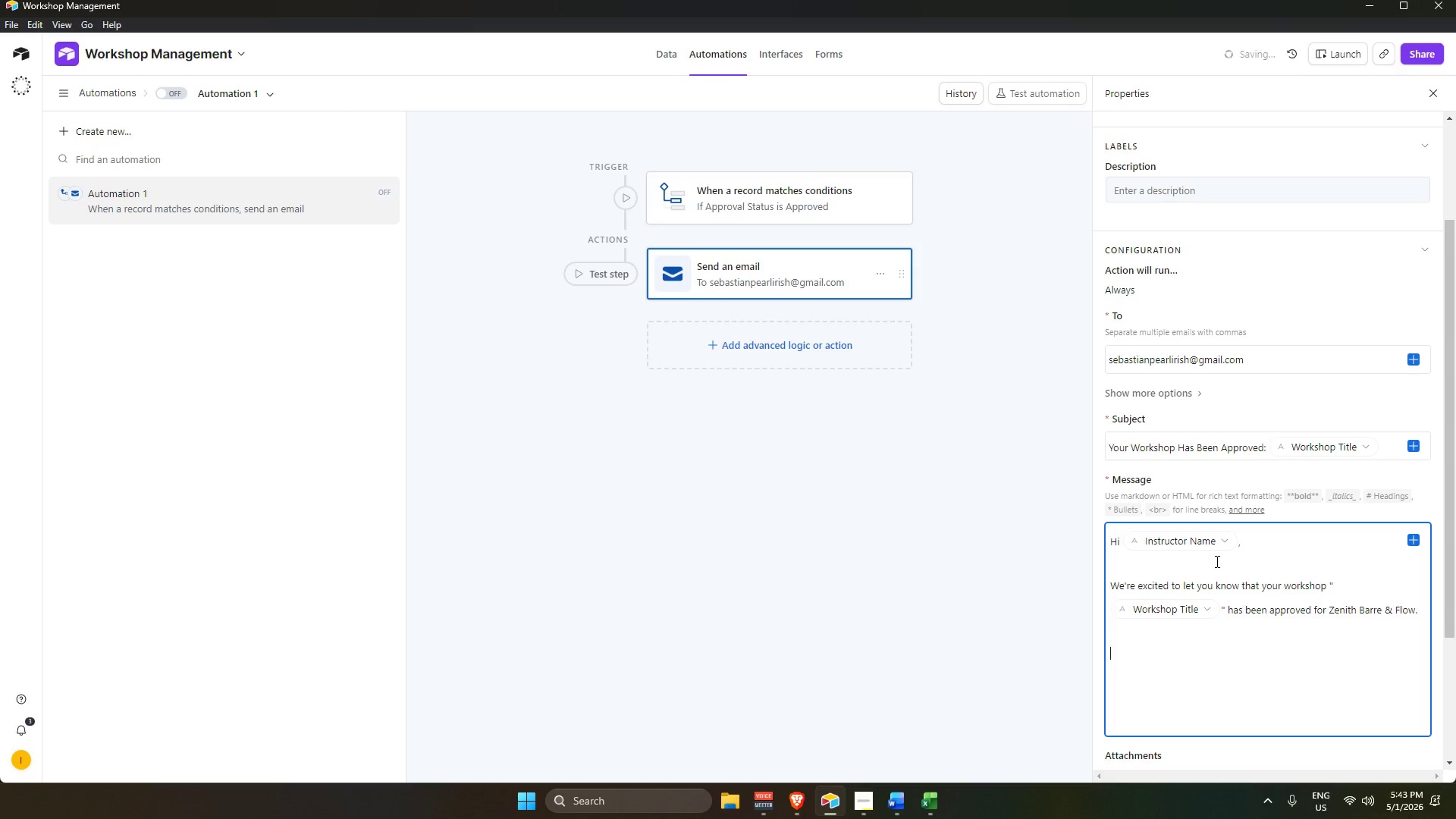 
type(Pros)
key(Backspace)
type(posed Date {pros)
key(Backspace)
type(pos)
 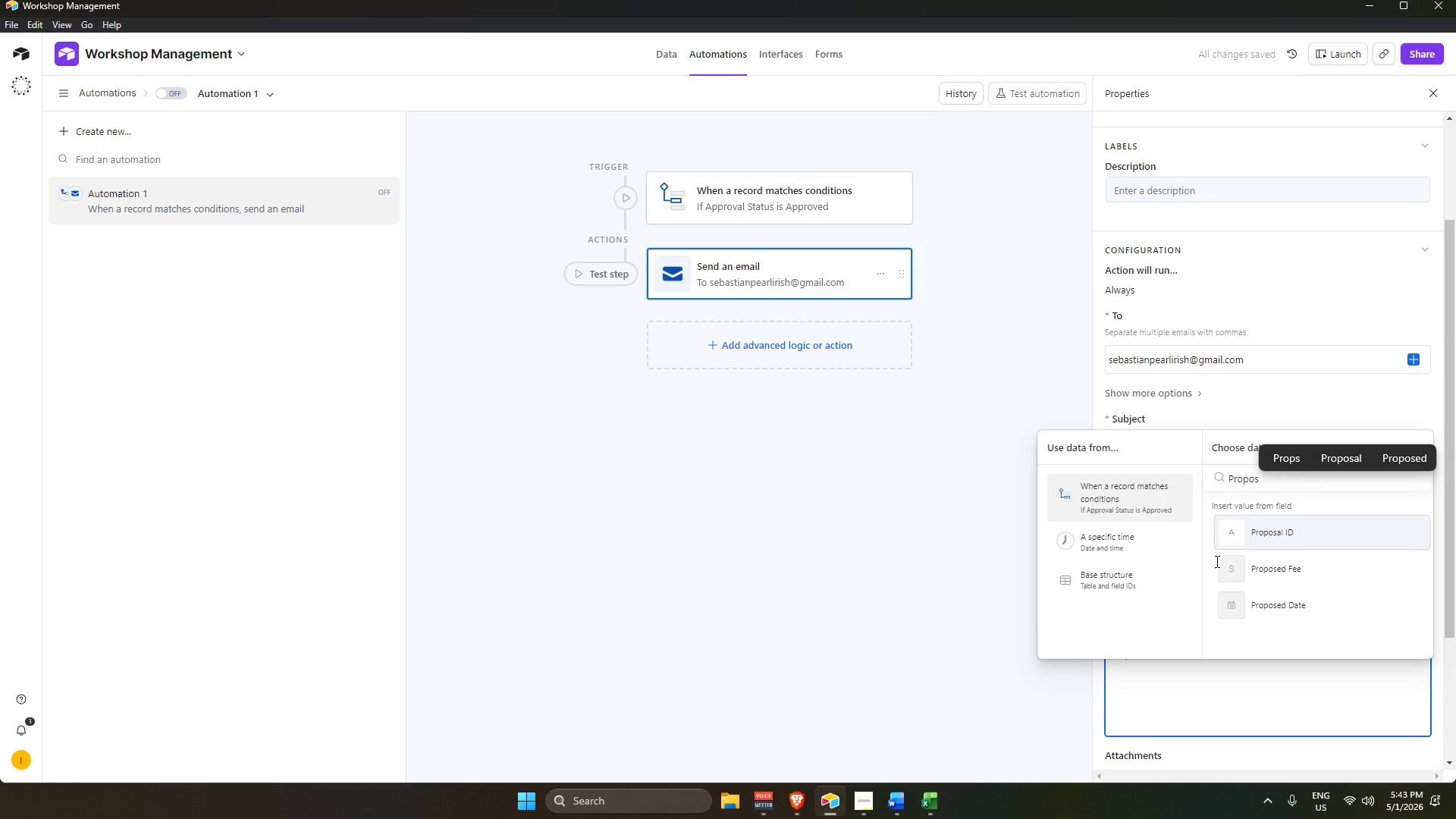 
key(ArrowDown)
 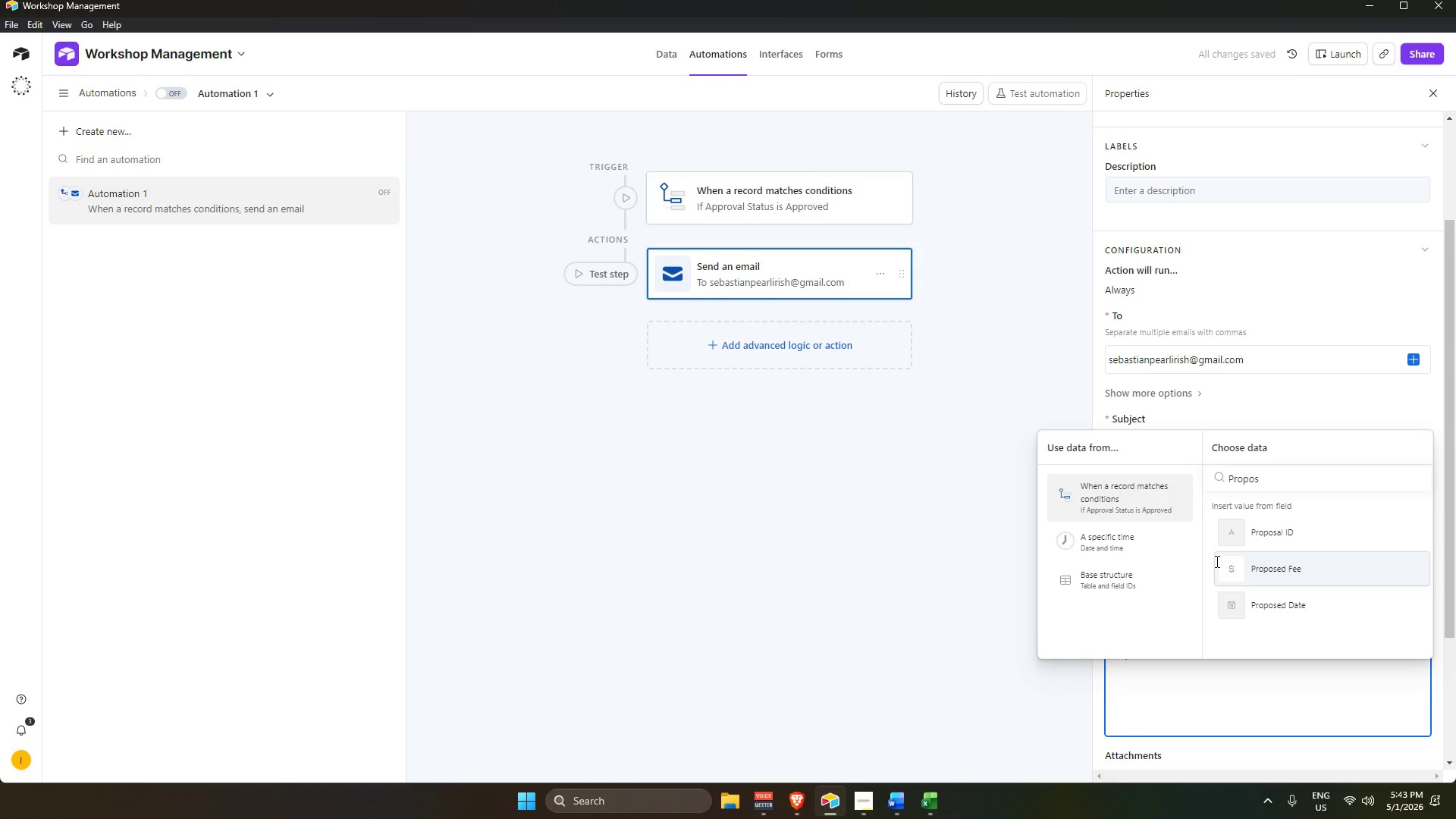 
key(ArrowDown)
 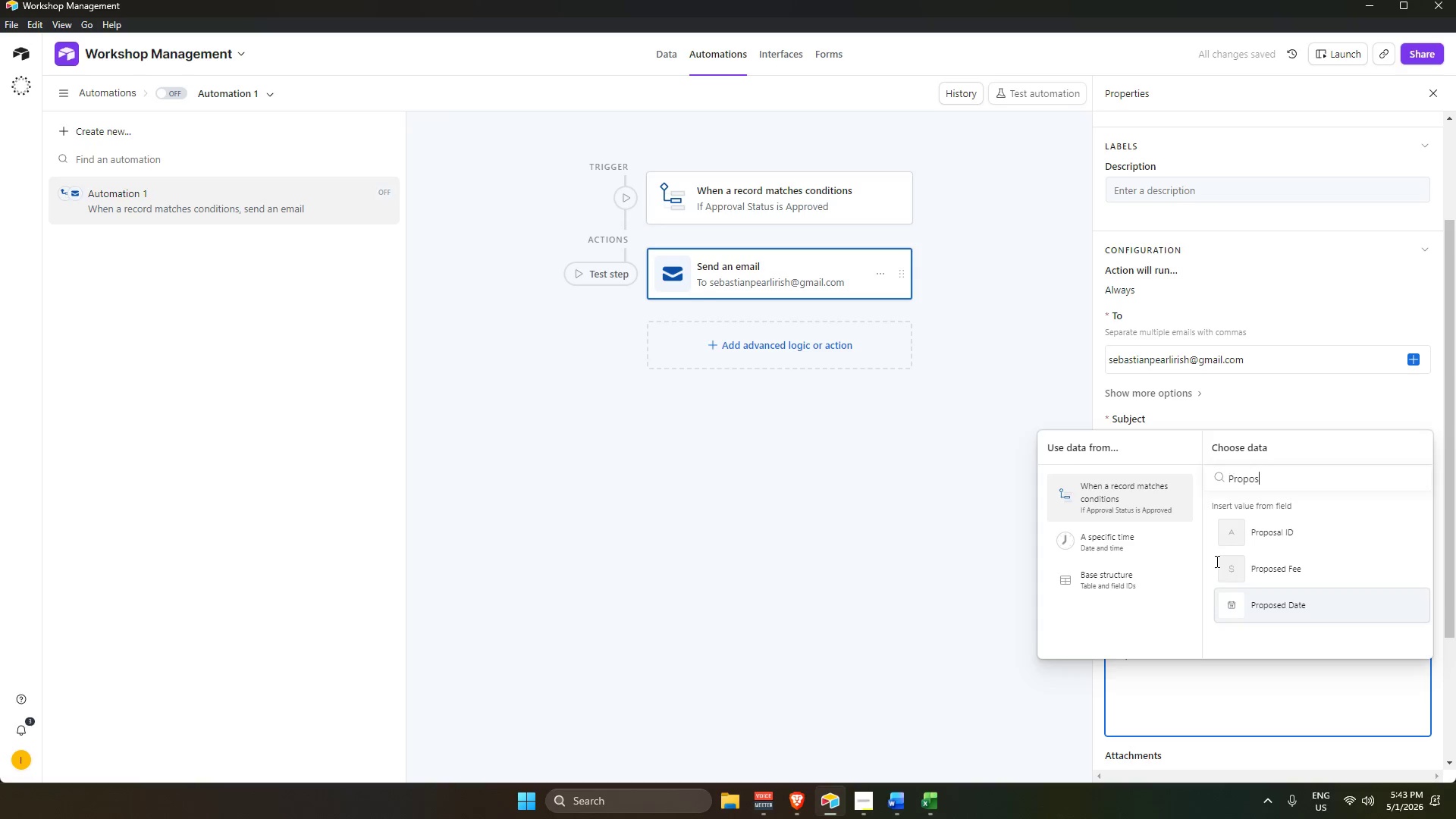 
key(Enter)
 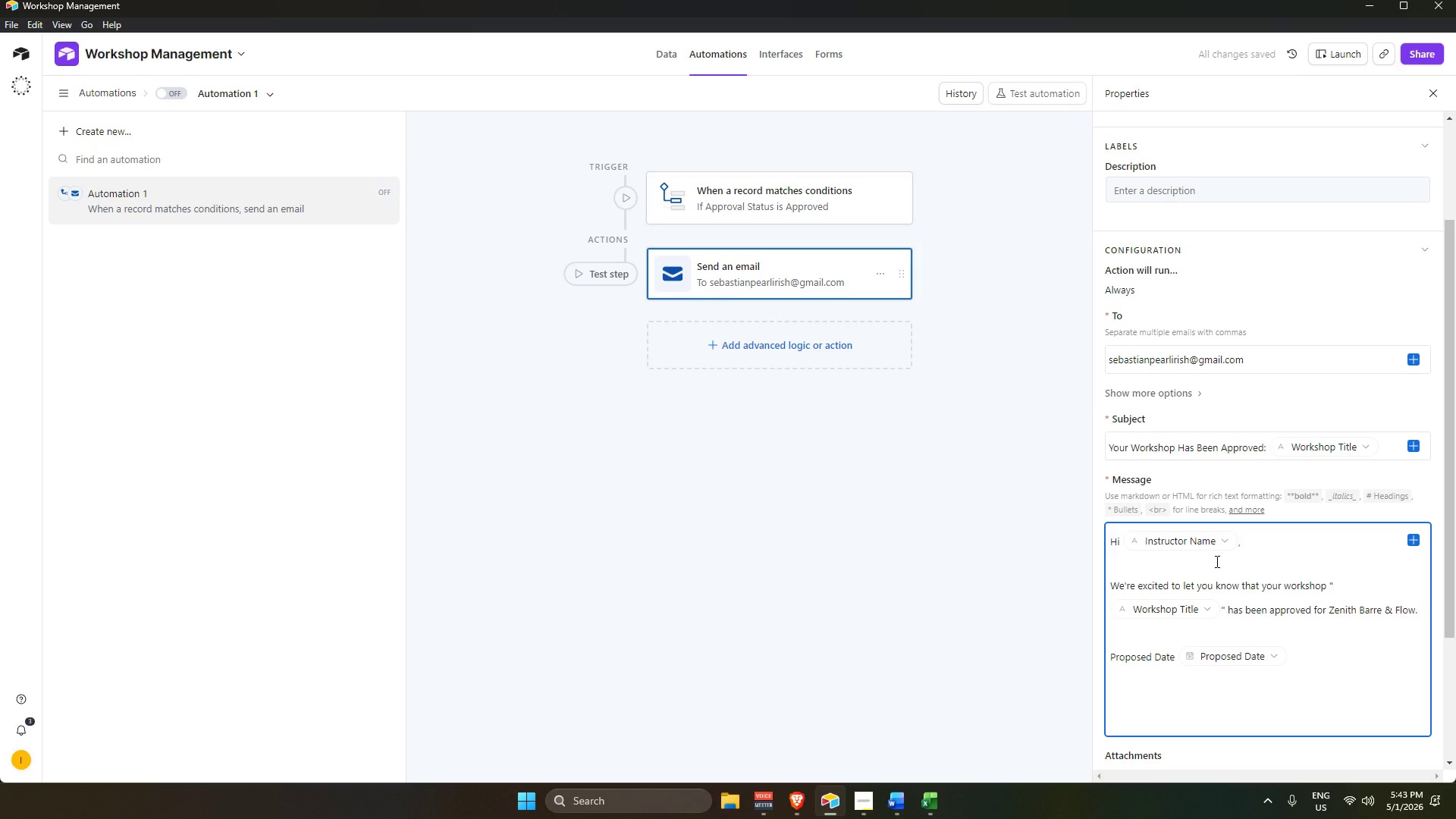 
key(Shift+Enter)
 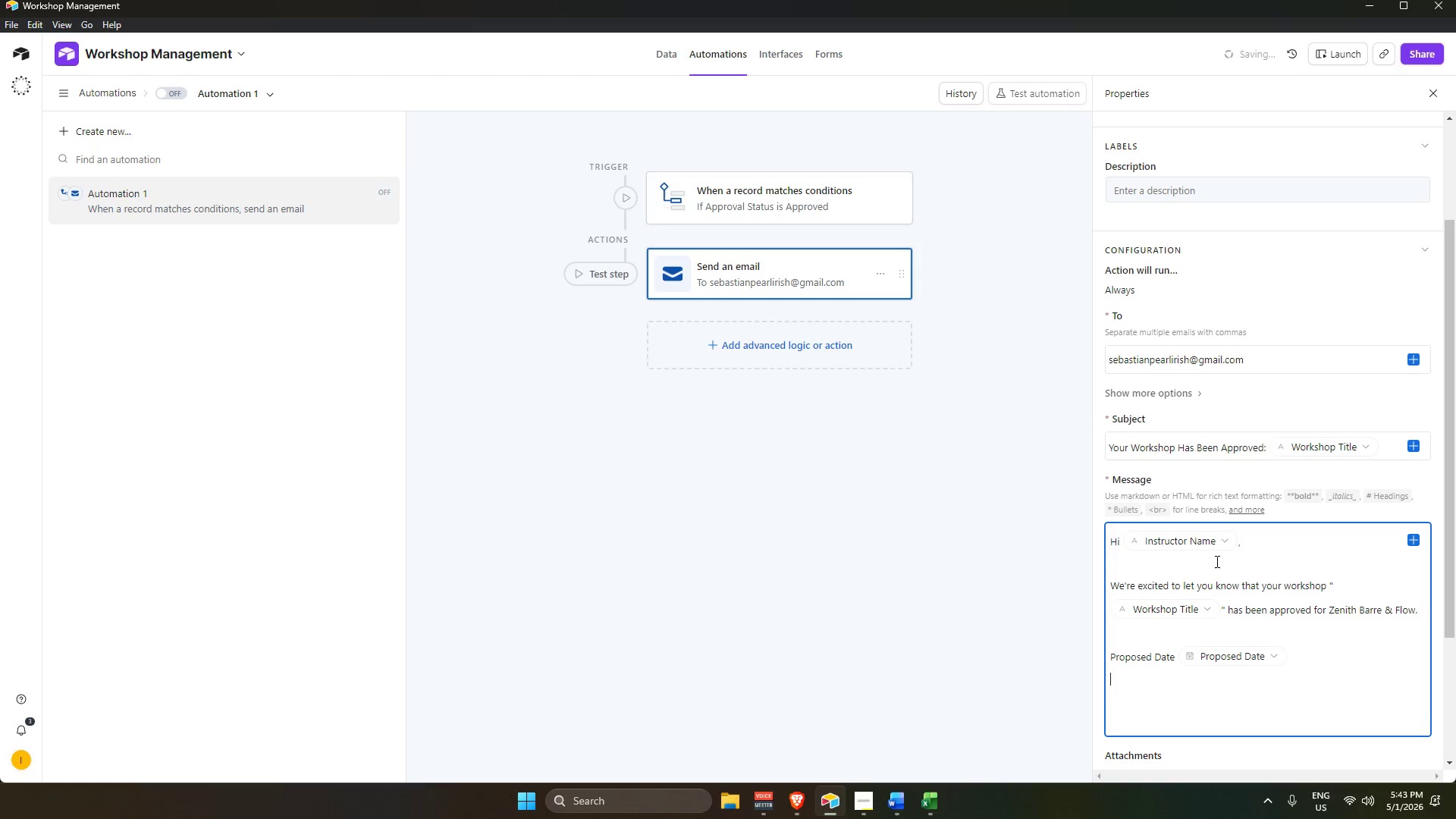 
key(Shift+Enter)
 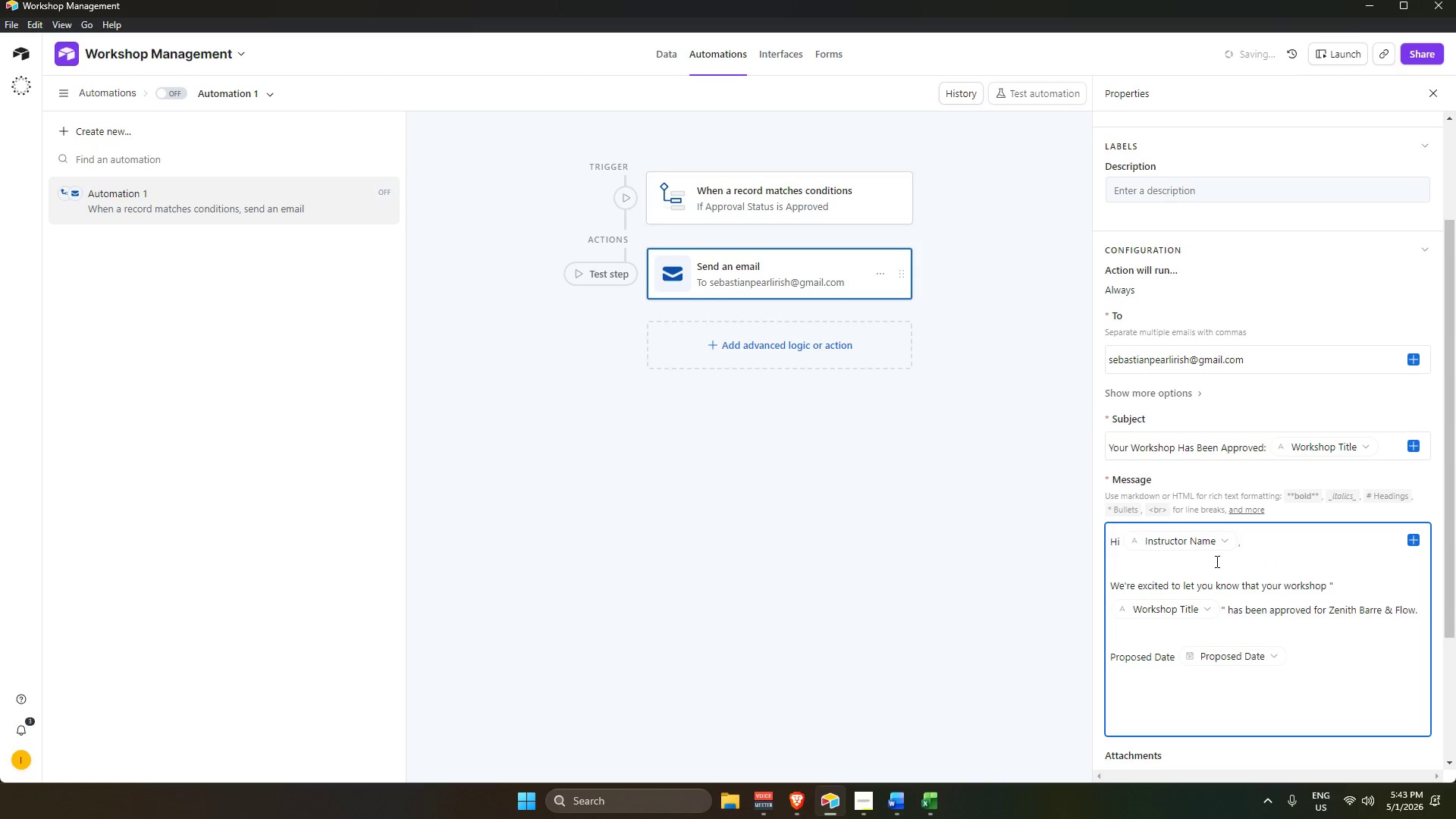 
type(Our team will follow up shorlt)
key(Backspace)
key(Backspace)
type(tly with final scheduling and logistics.)
 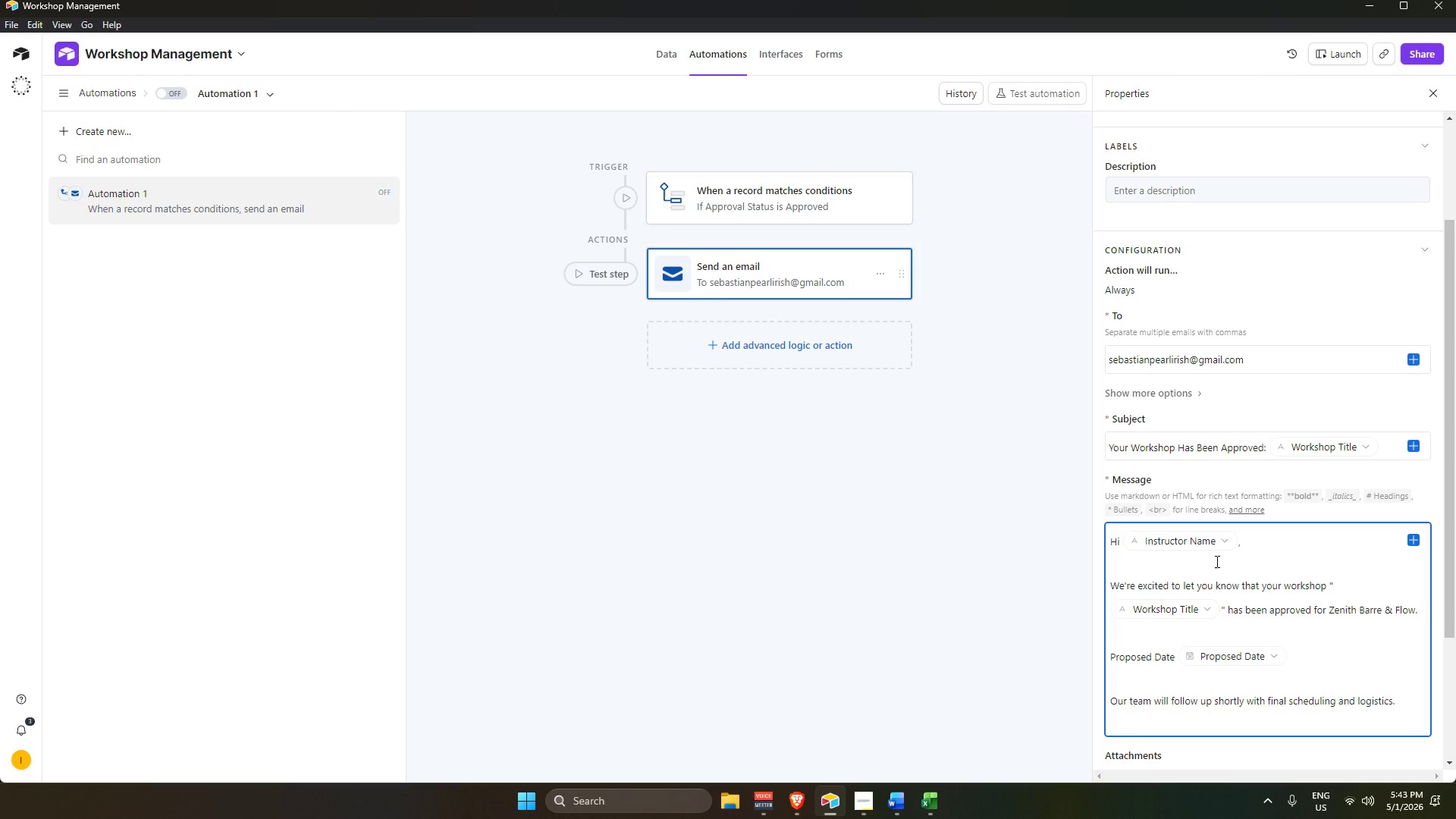 
key(Enter)
 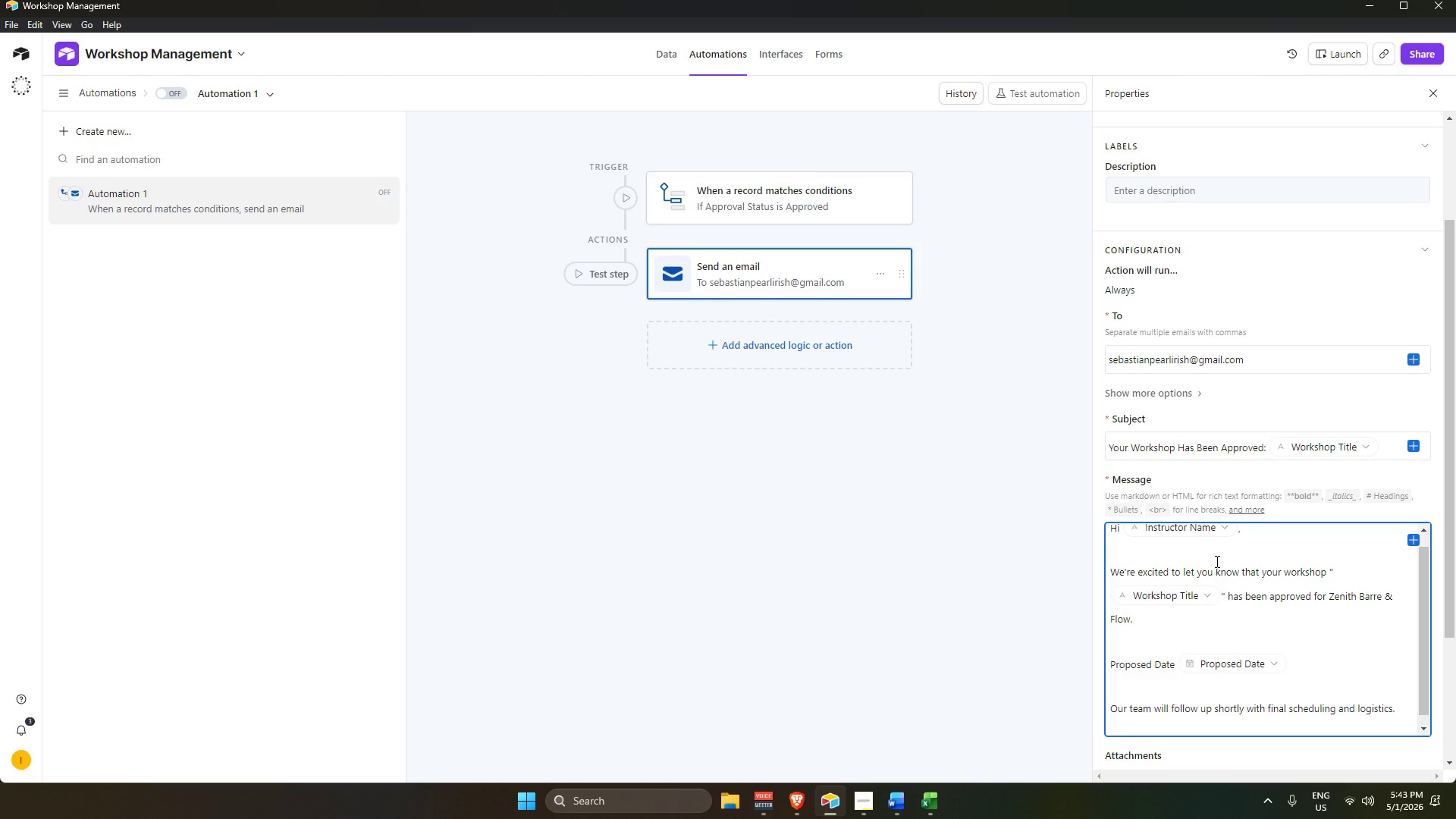 
key(Shift+L)
 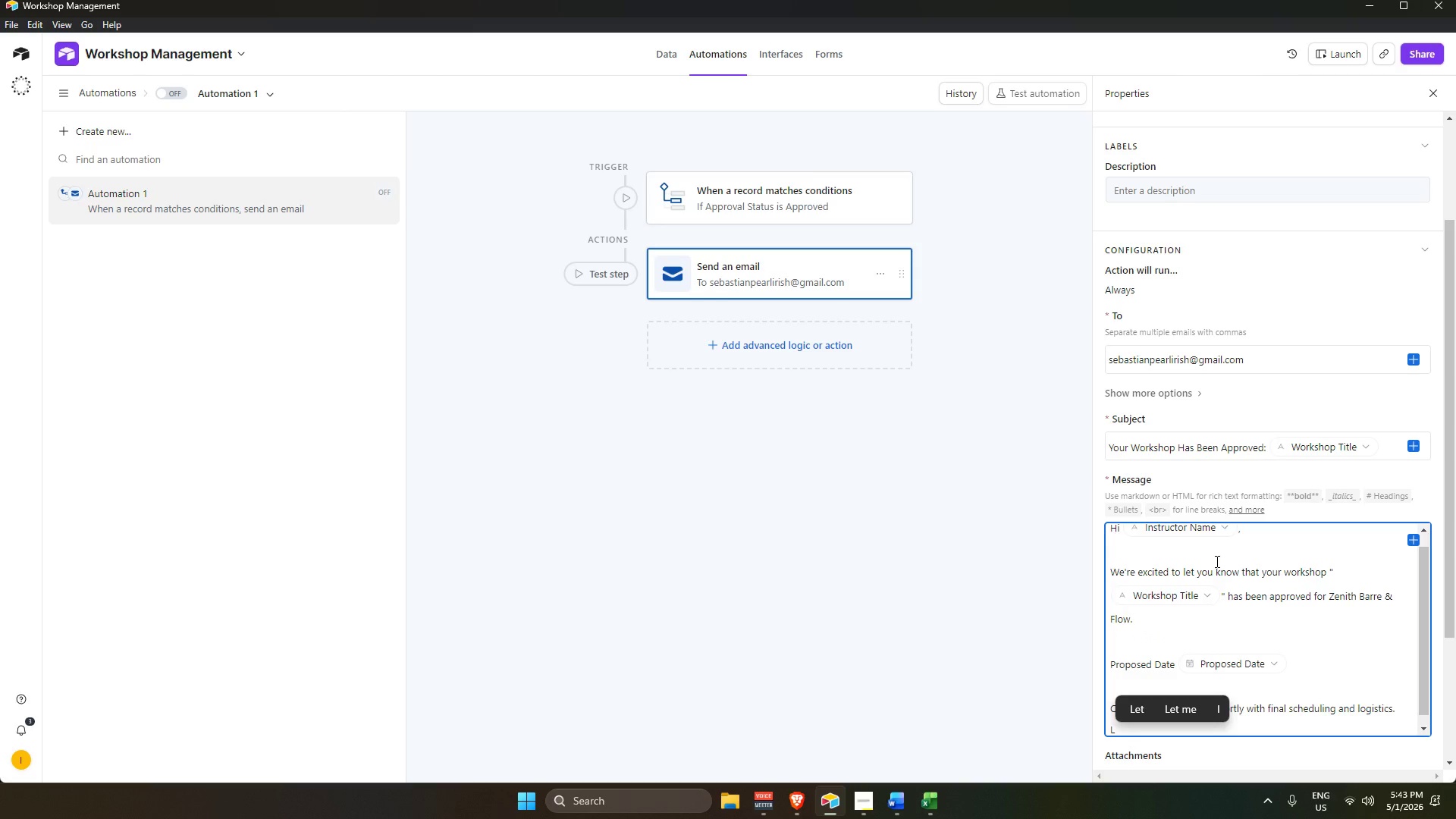 
key(Backspace)
 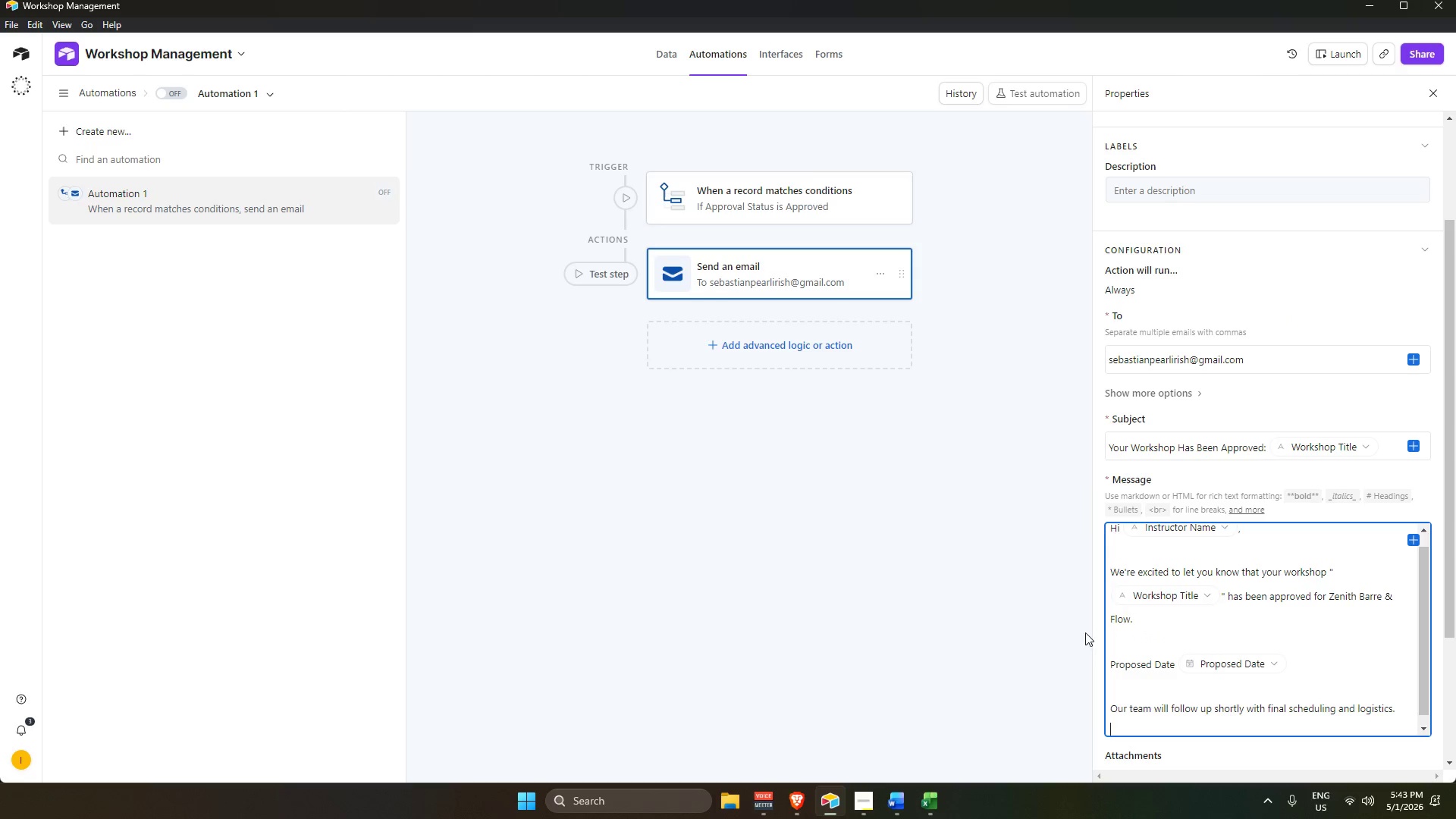 
scroll: coordinate [1230, 625], scroll_direction: down, amount: 4.0
 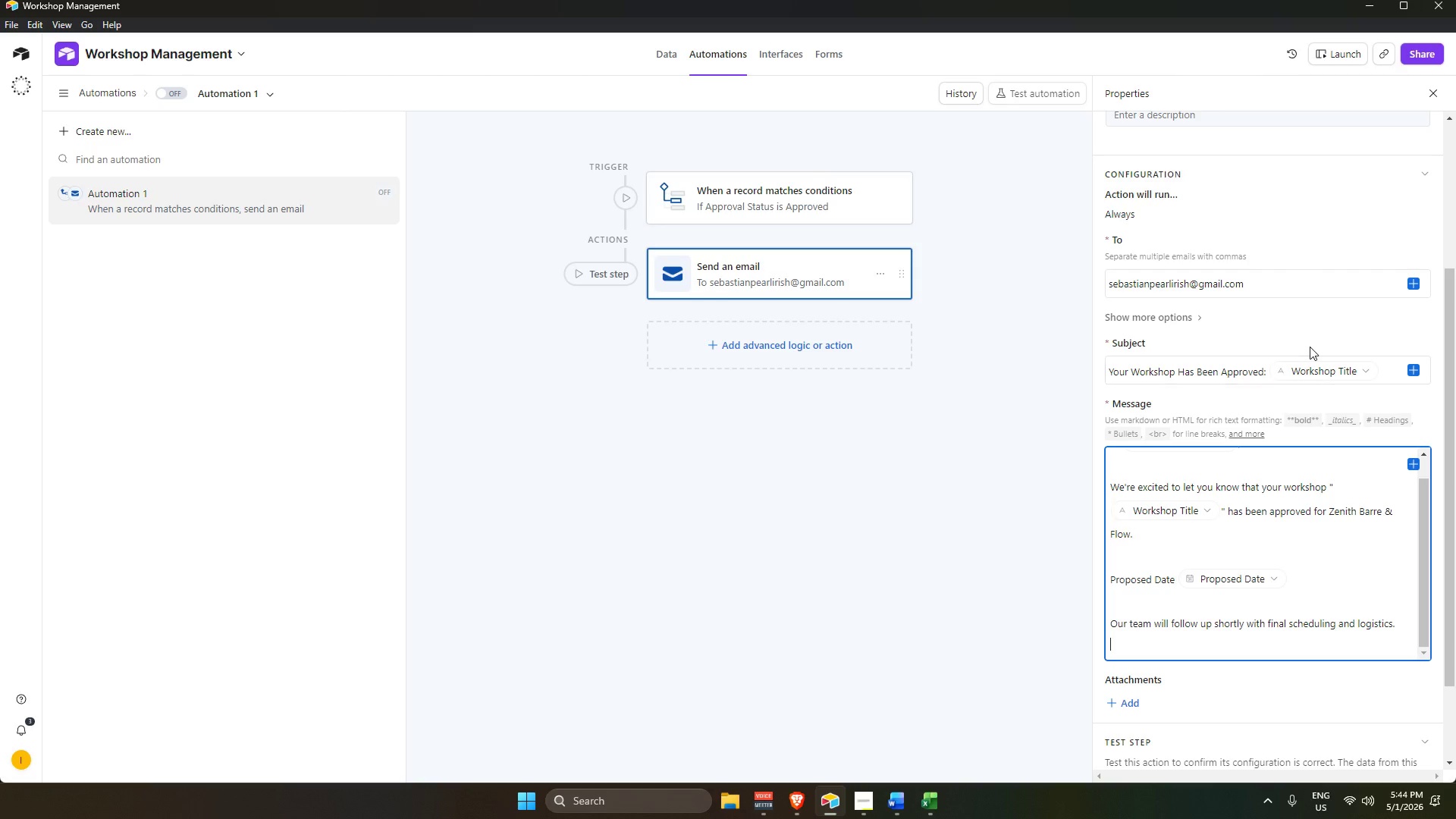 
key(Enter)
 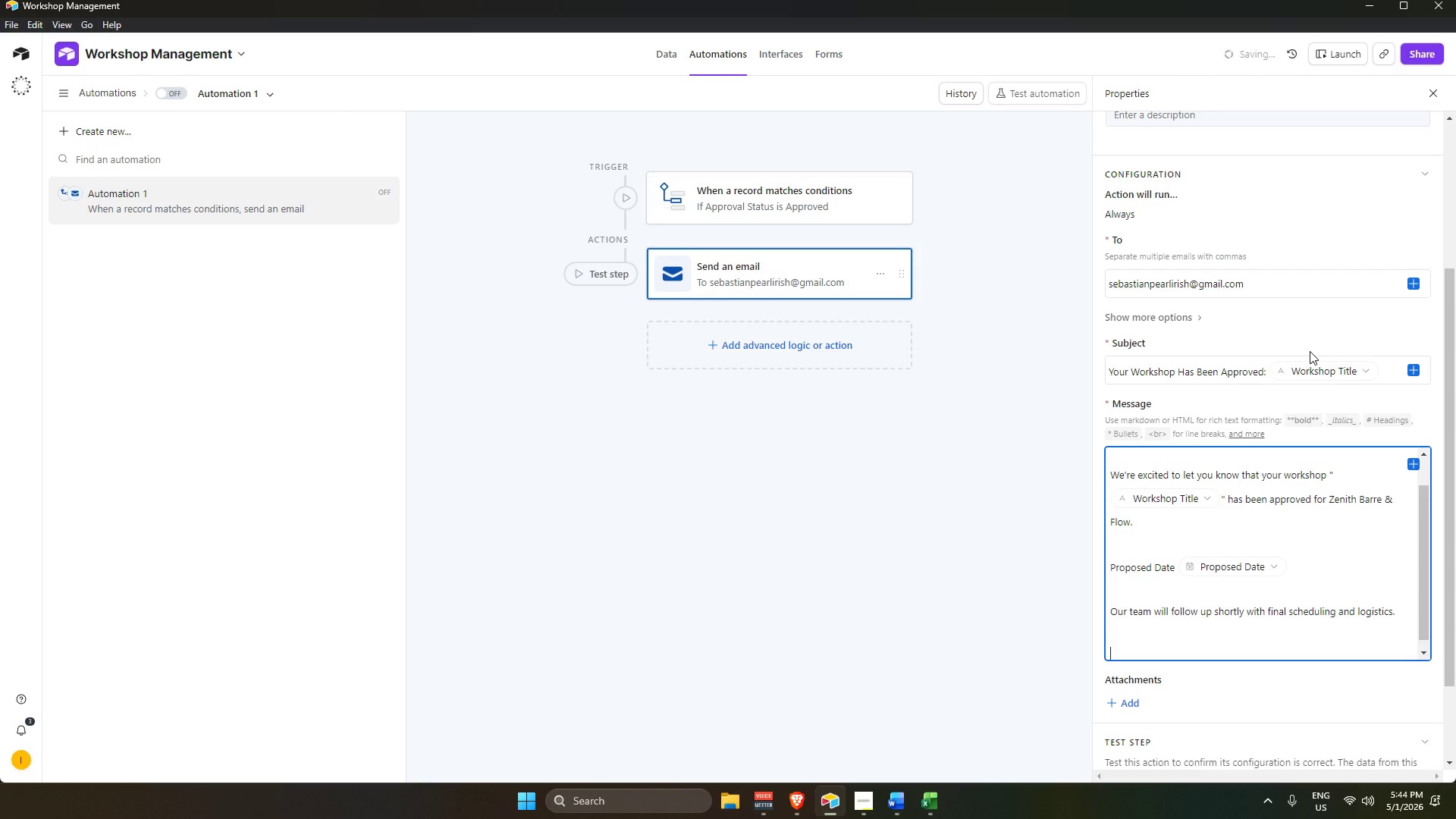 
type(Looking forward to having you with us!)
 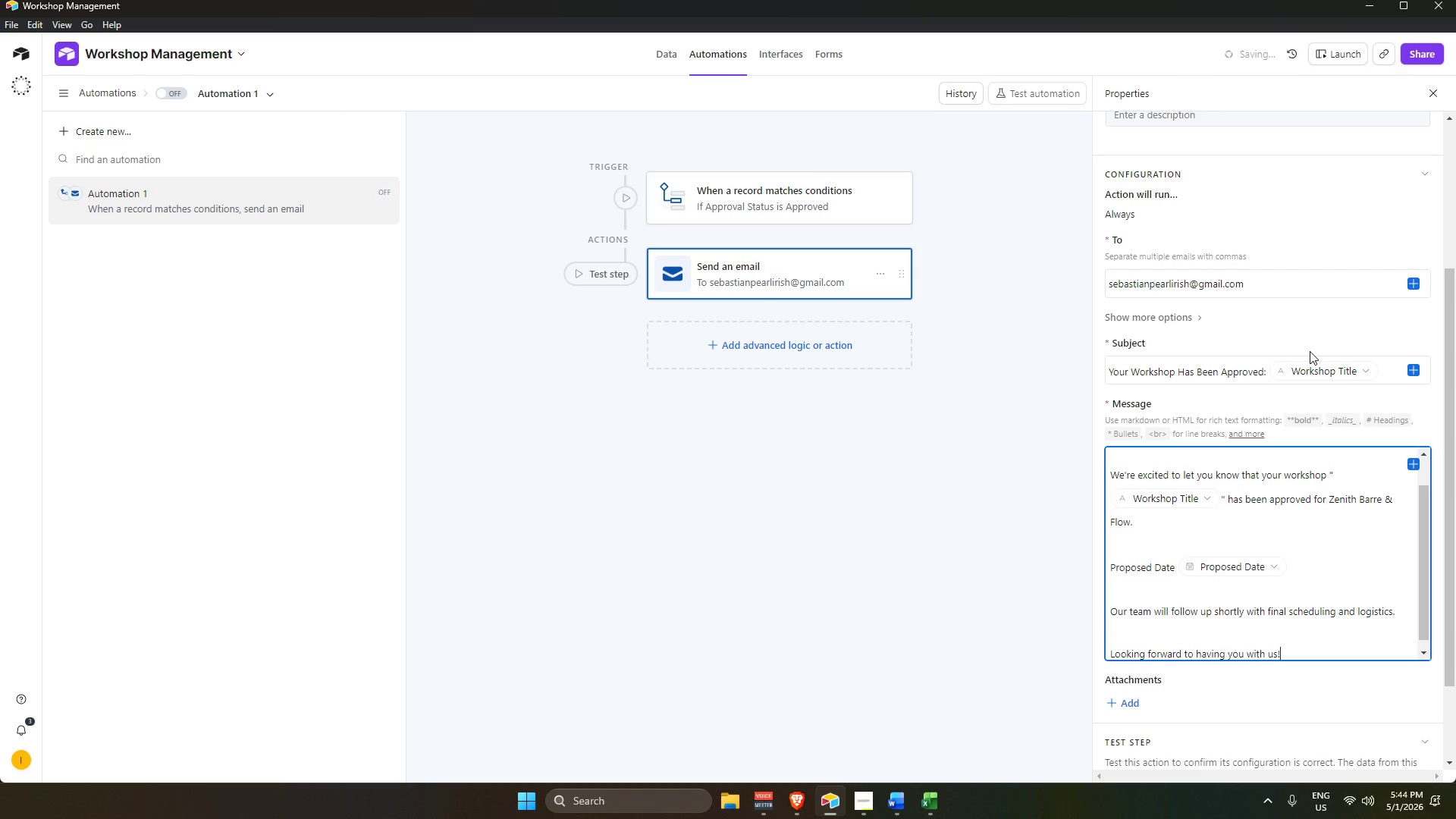 
key(Enter)
 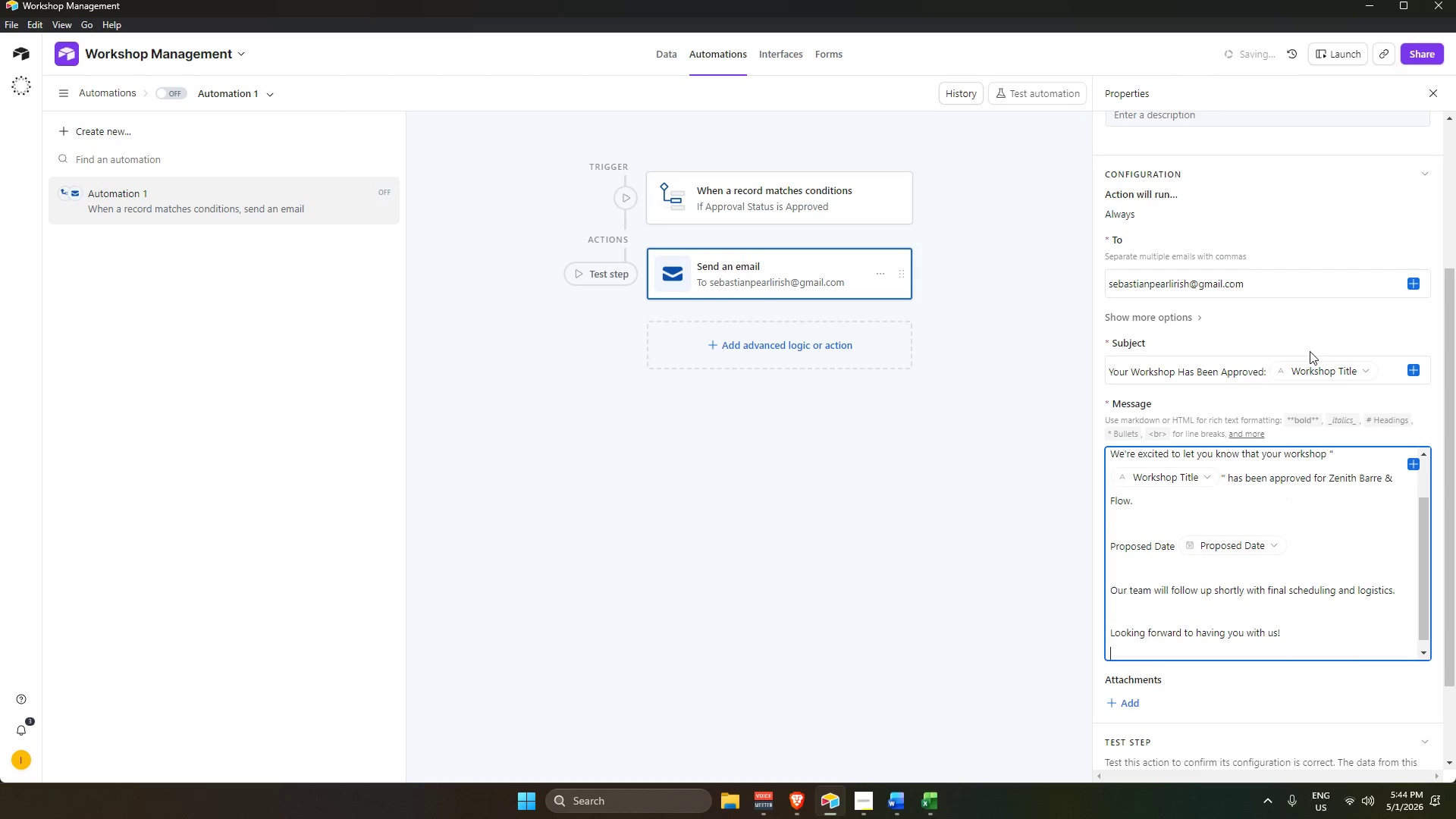 
key(Enter)
 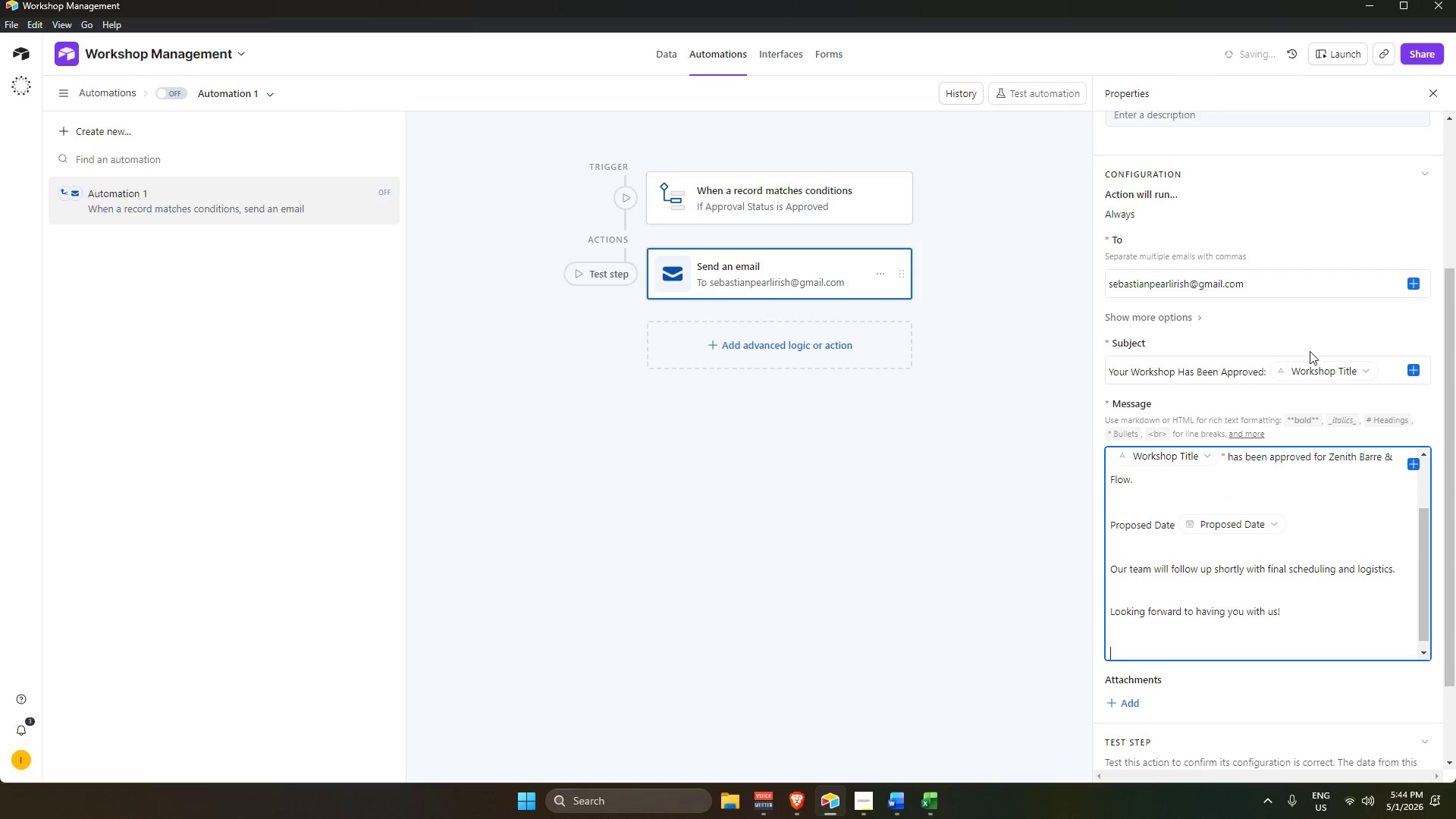 
type(Q)
key(Backspace)
type(Warm Regard)
key(Backspace)
key(Backspace)
key(Backspace)
key(Backspace)
key(Backspace)
key(Backspace)
type(regards,)
 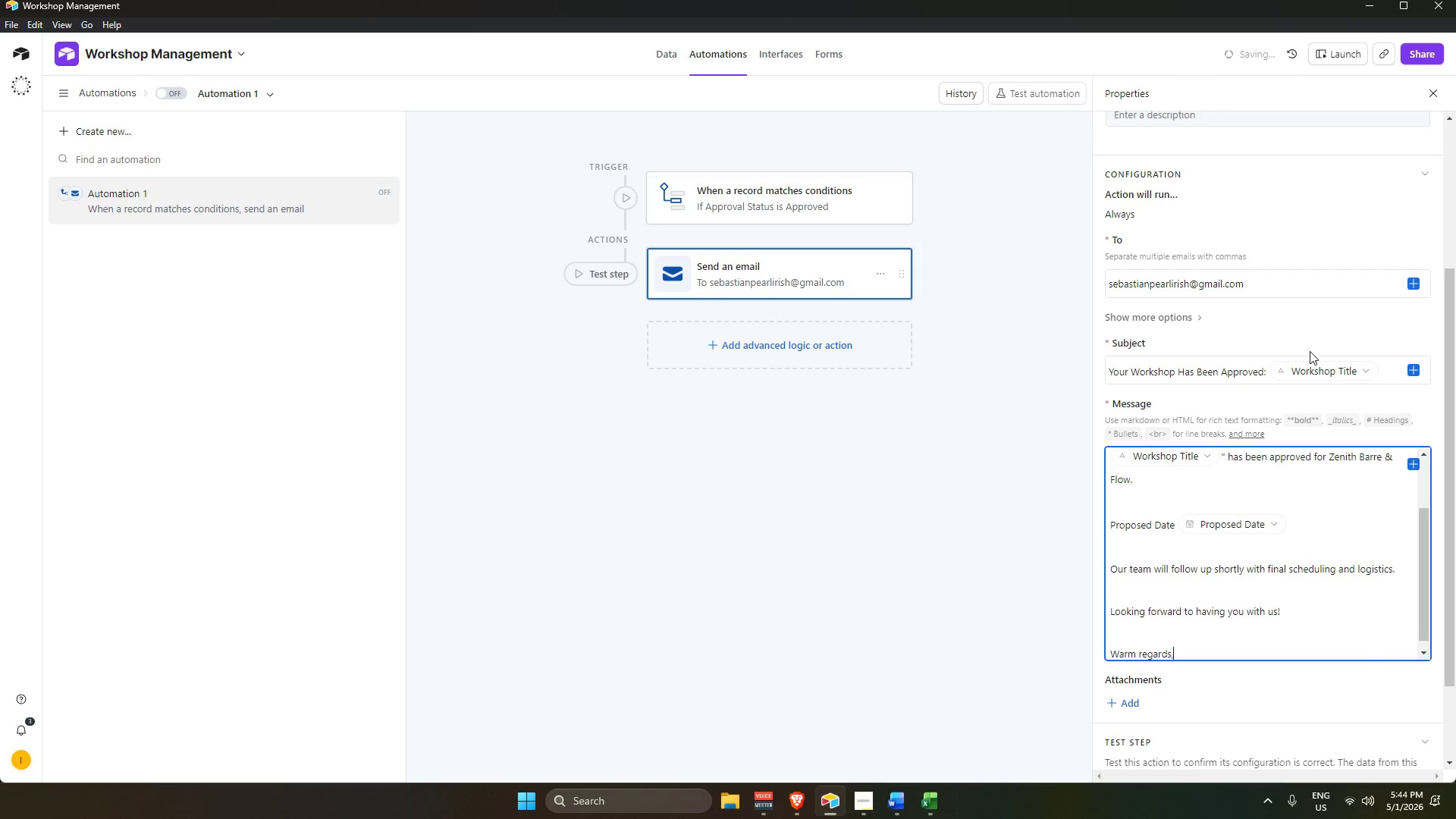 
key(Enter)
 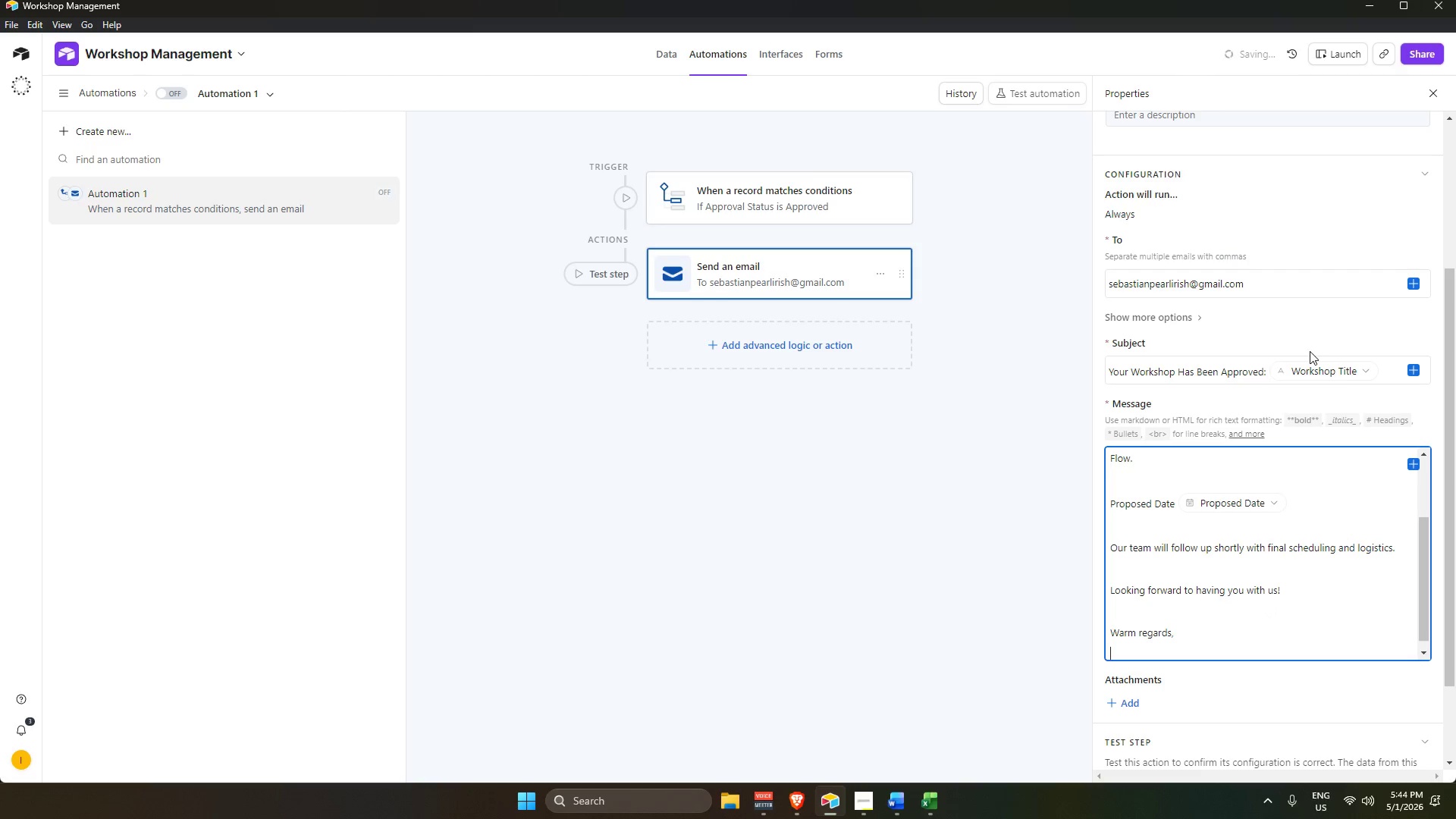 
type(zenith an)
key(Backspace)
key(Backspace)
type(Barre & Flow Team)
 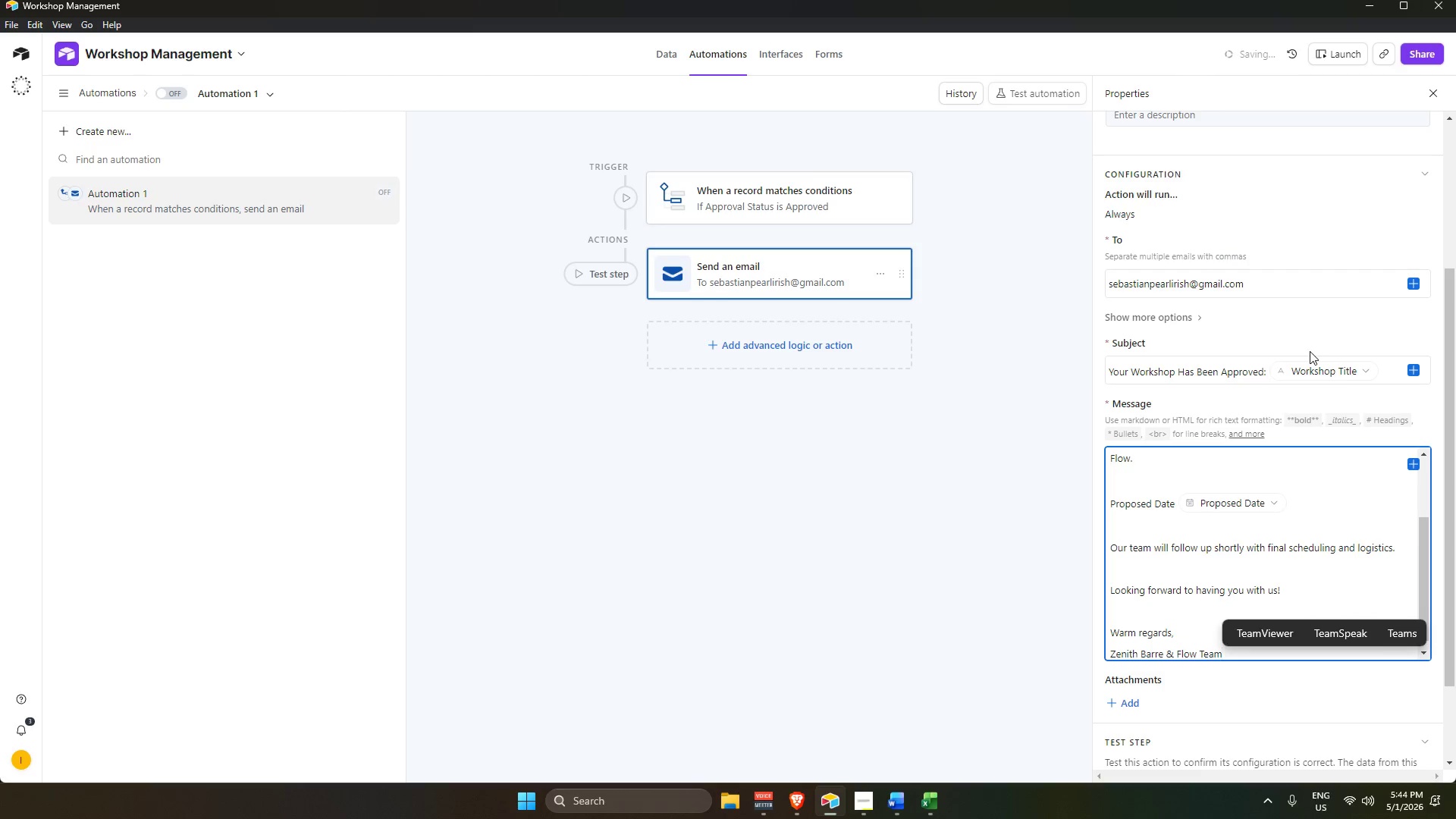 
scroll: coordinate [1269, 711], scroll_direction: down, amount: 12.0
 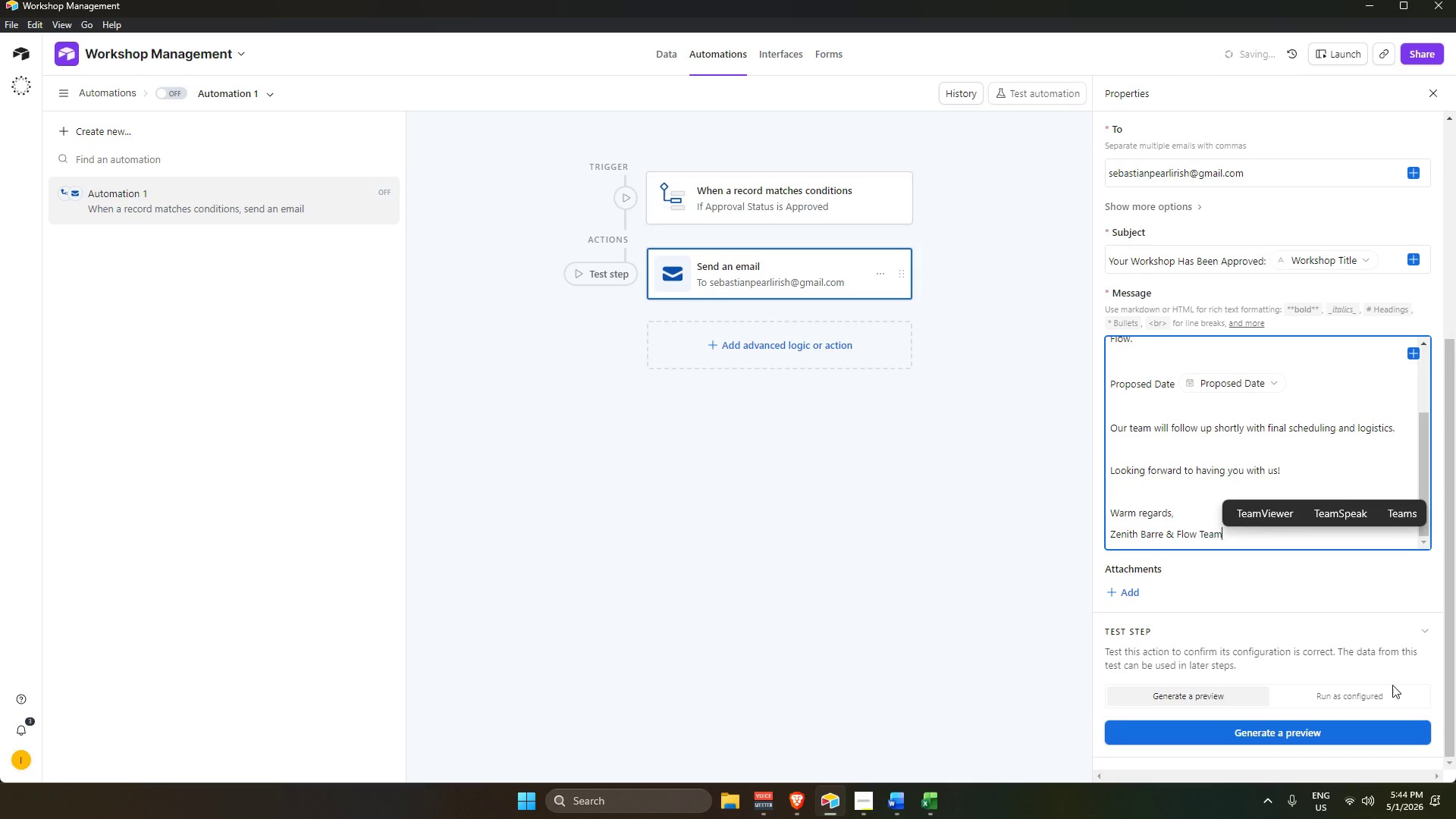 
left_click([1385, 692])
 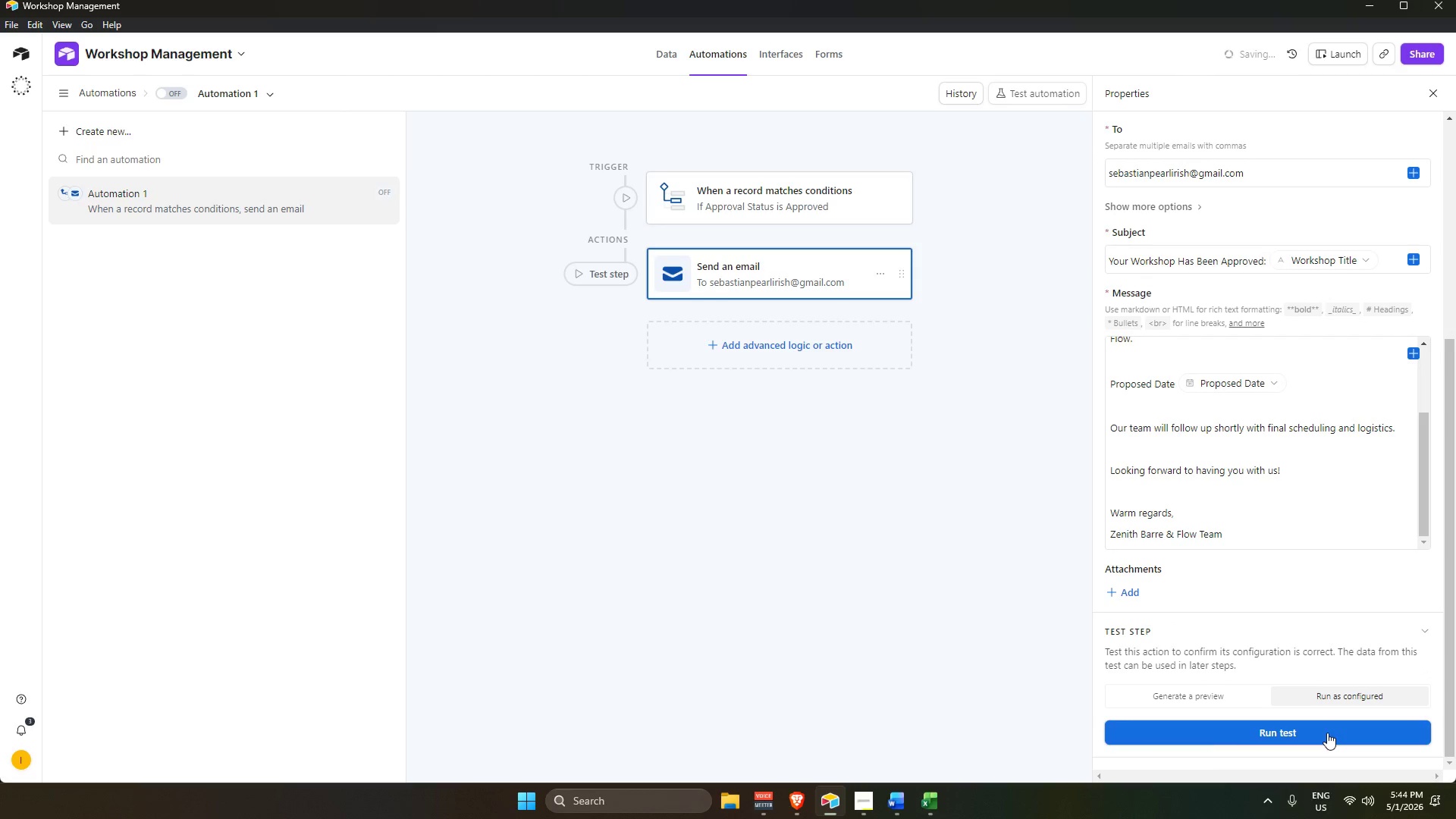 
left_click([1327, 733])
 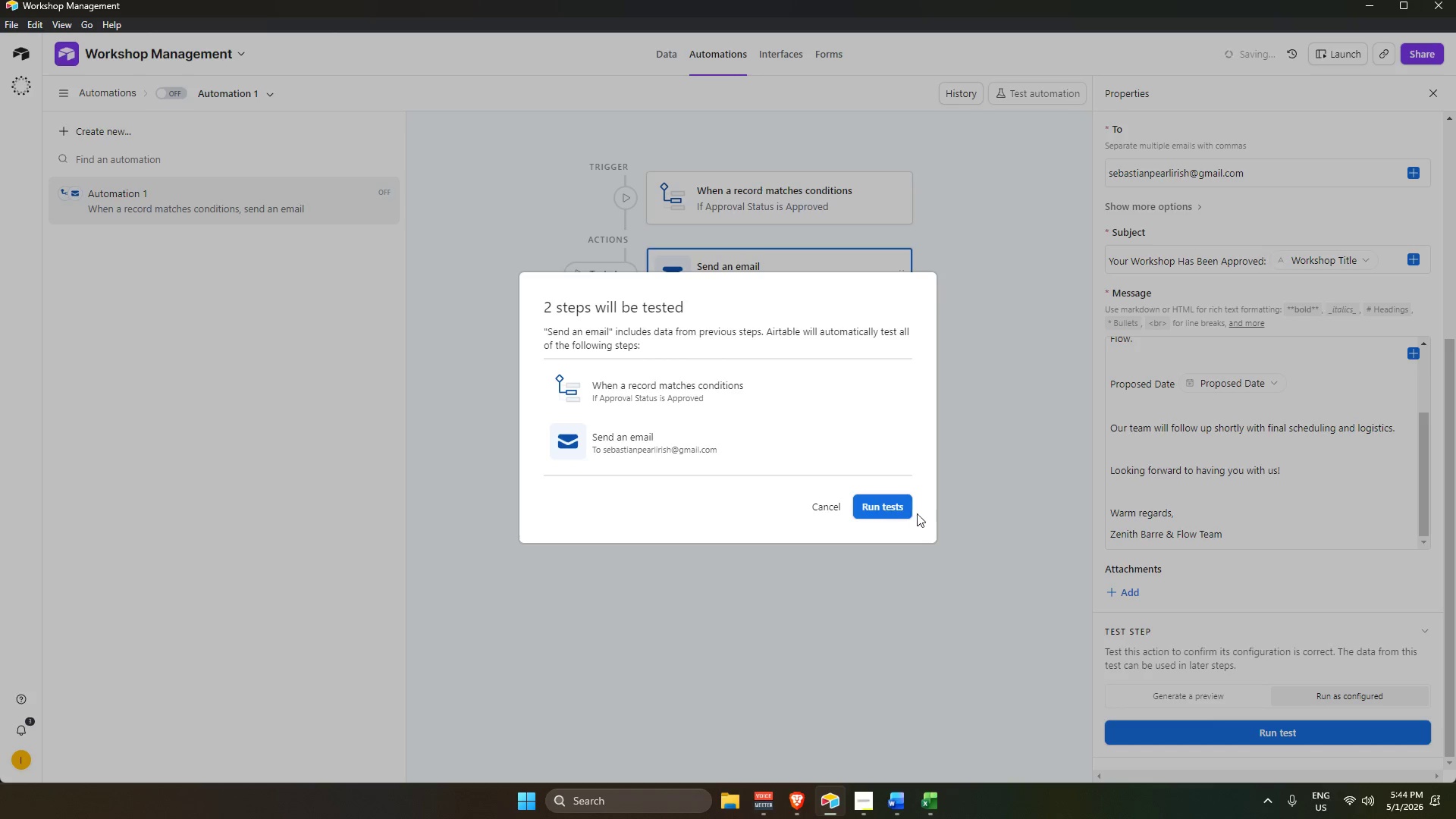 
left_click([882, 506])
 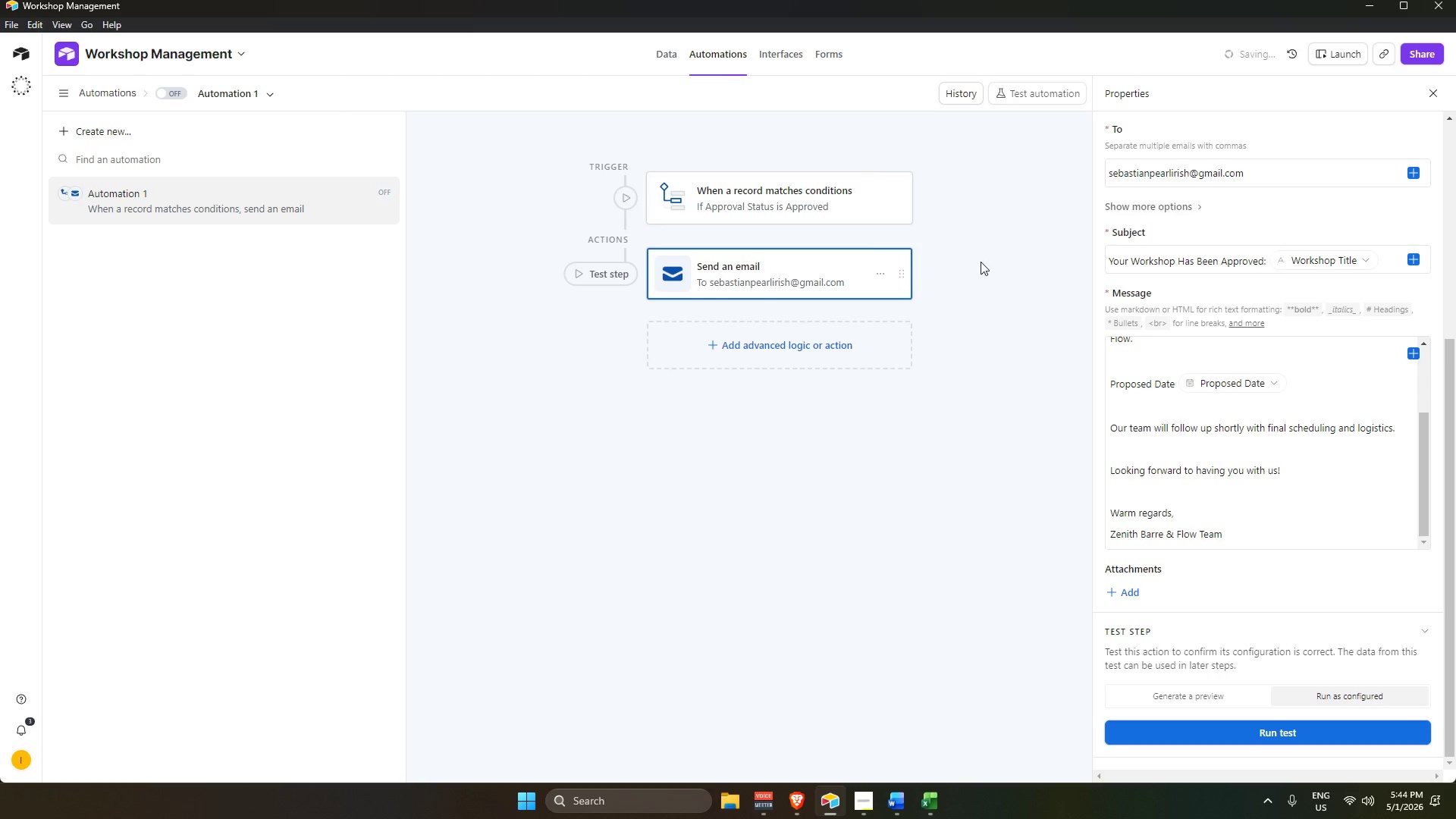 
scroll: coordinate [799, 318], scroll_direction: up, amount: 2.0
 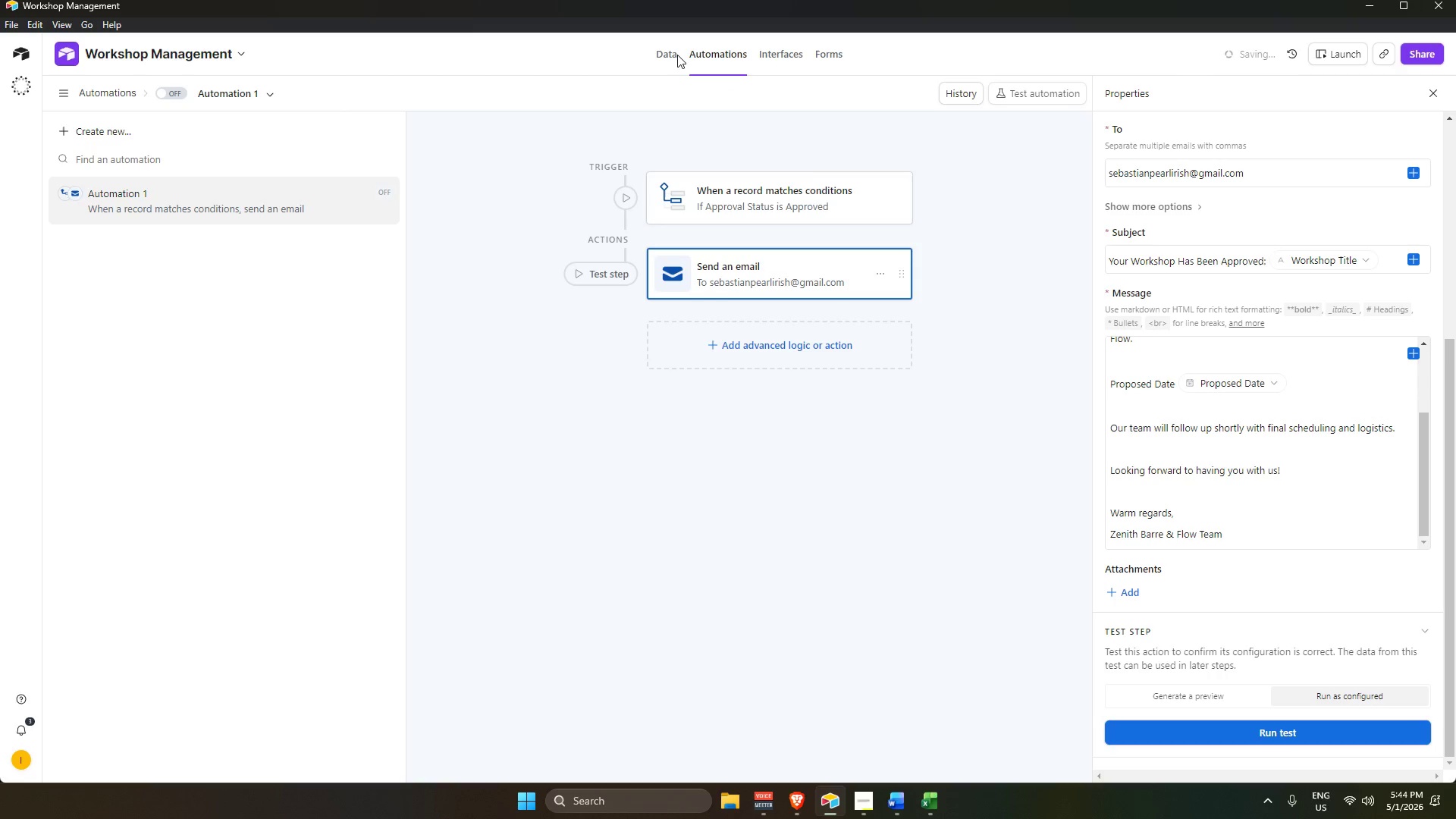 
left_click([673, 54])
 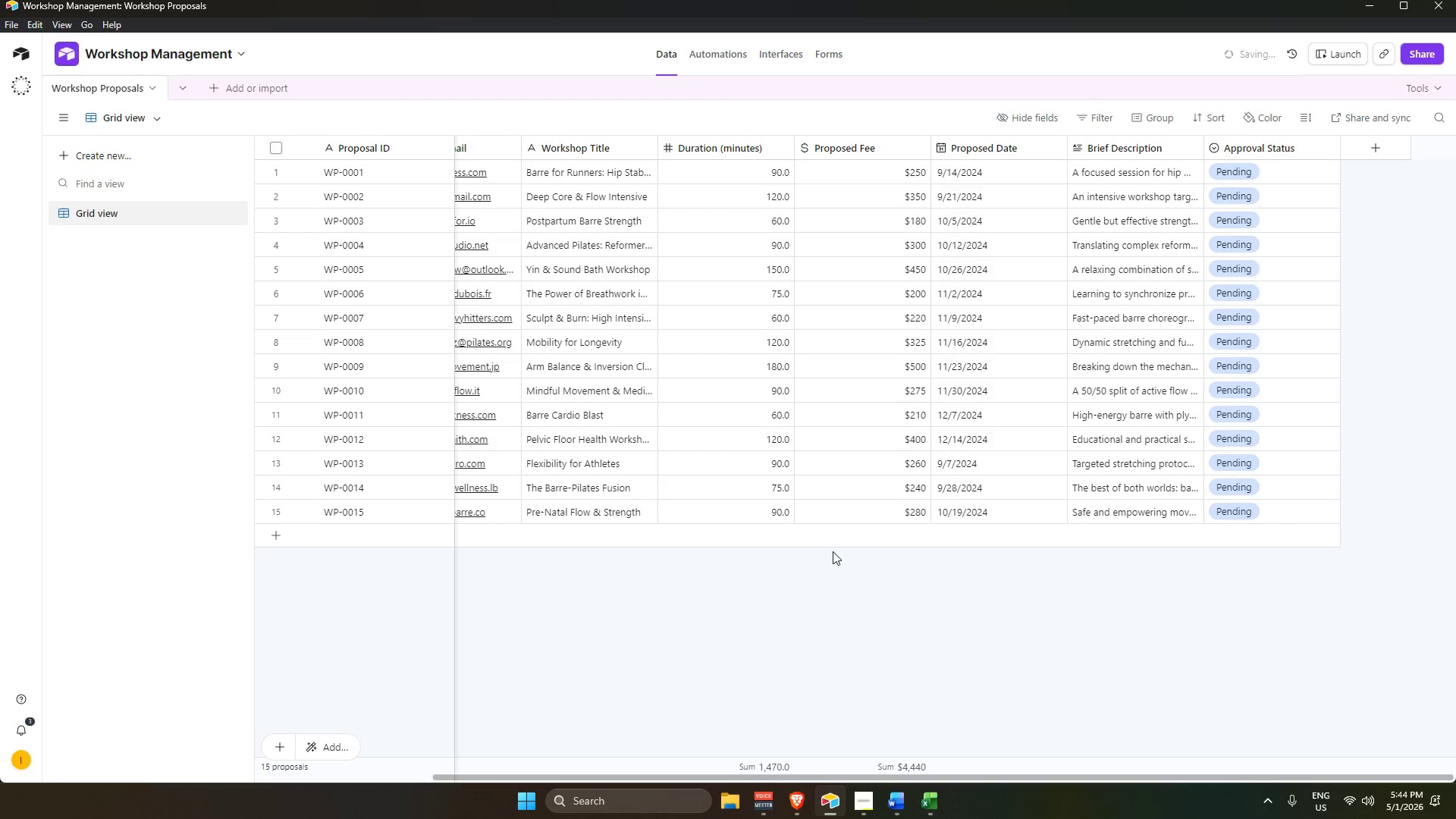 
left_click([927, 673])
 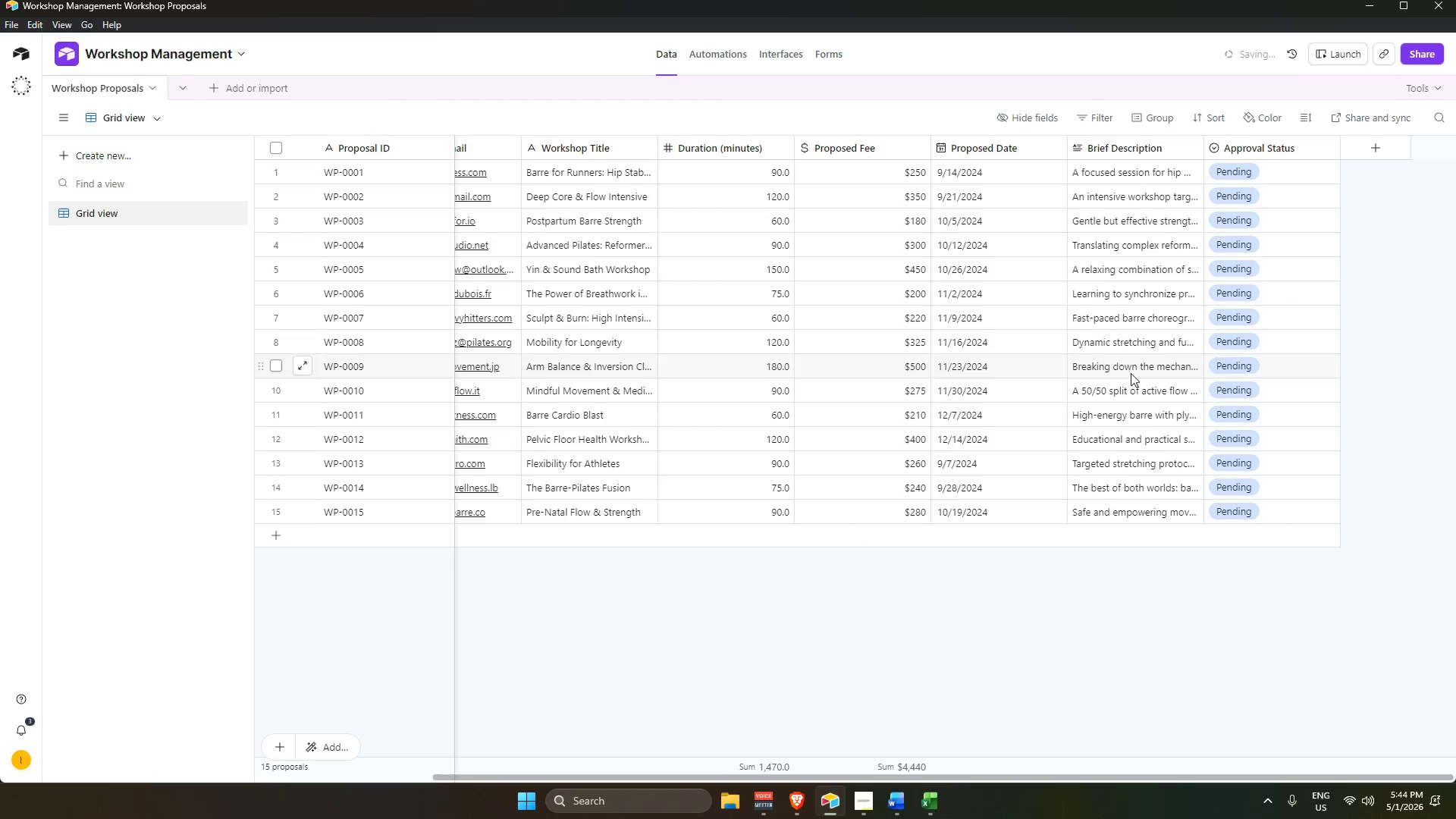 
scroll: coordinate [1130, 372], scroll_direction: up, amount: 3.0
 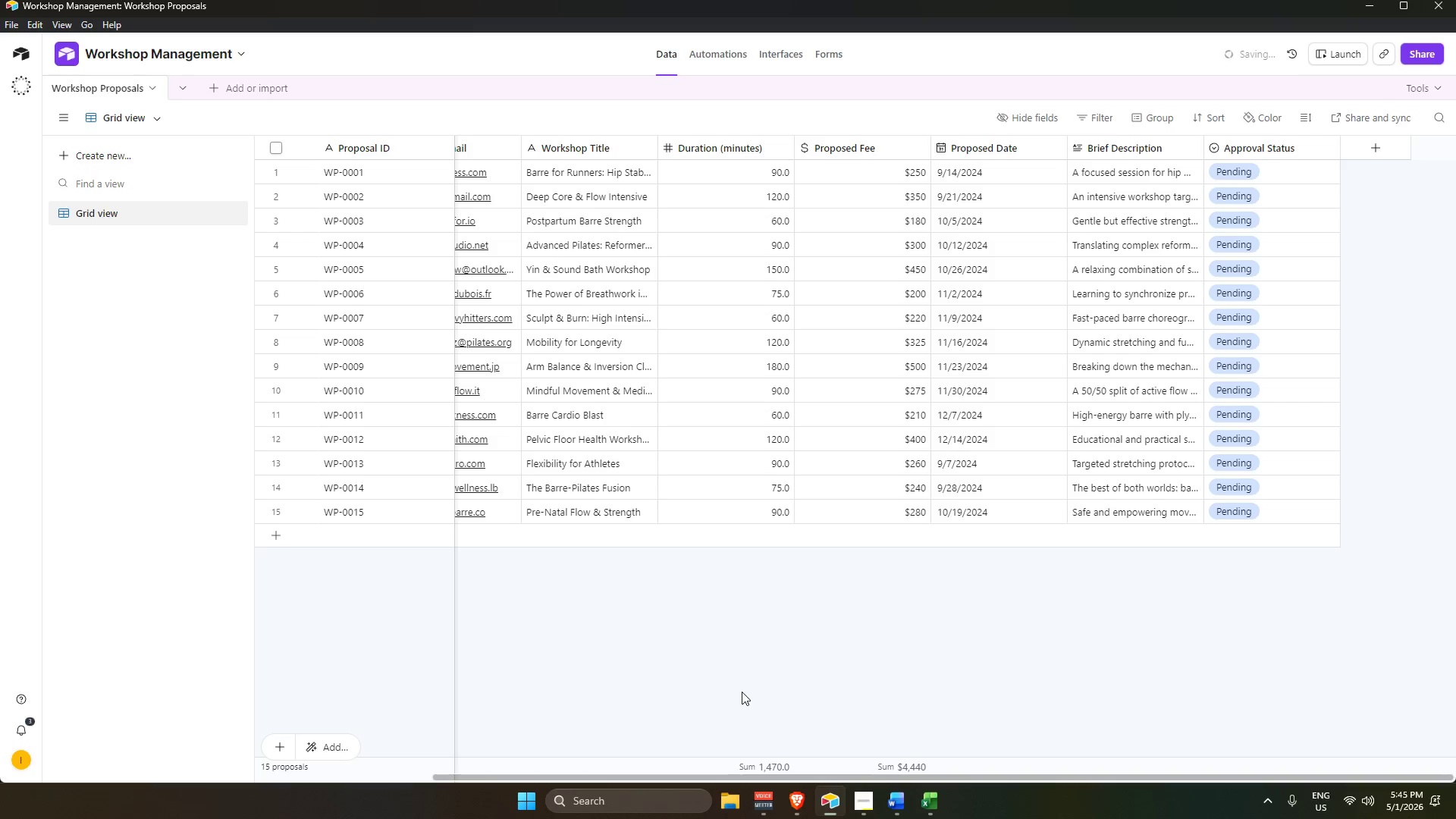 
wait(18.28)
 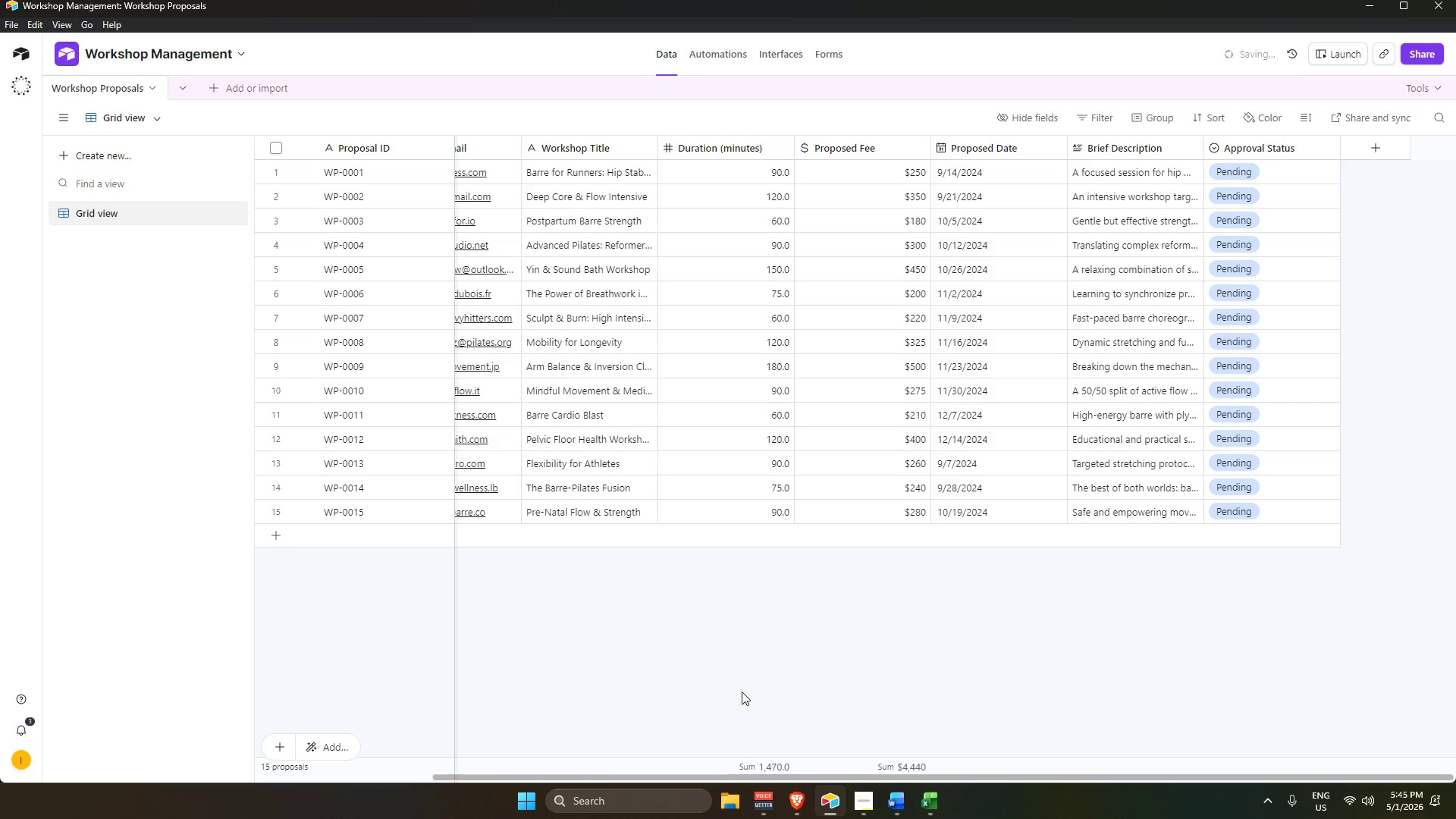 
left_click([730, 56])
 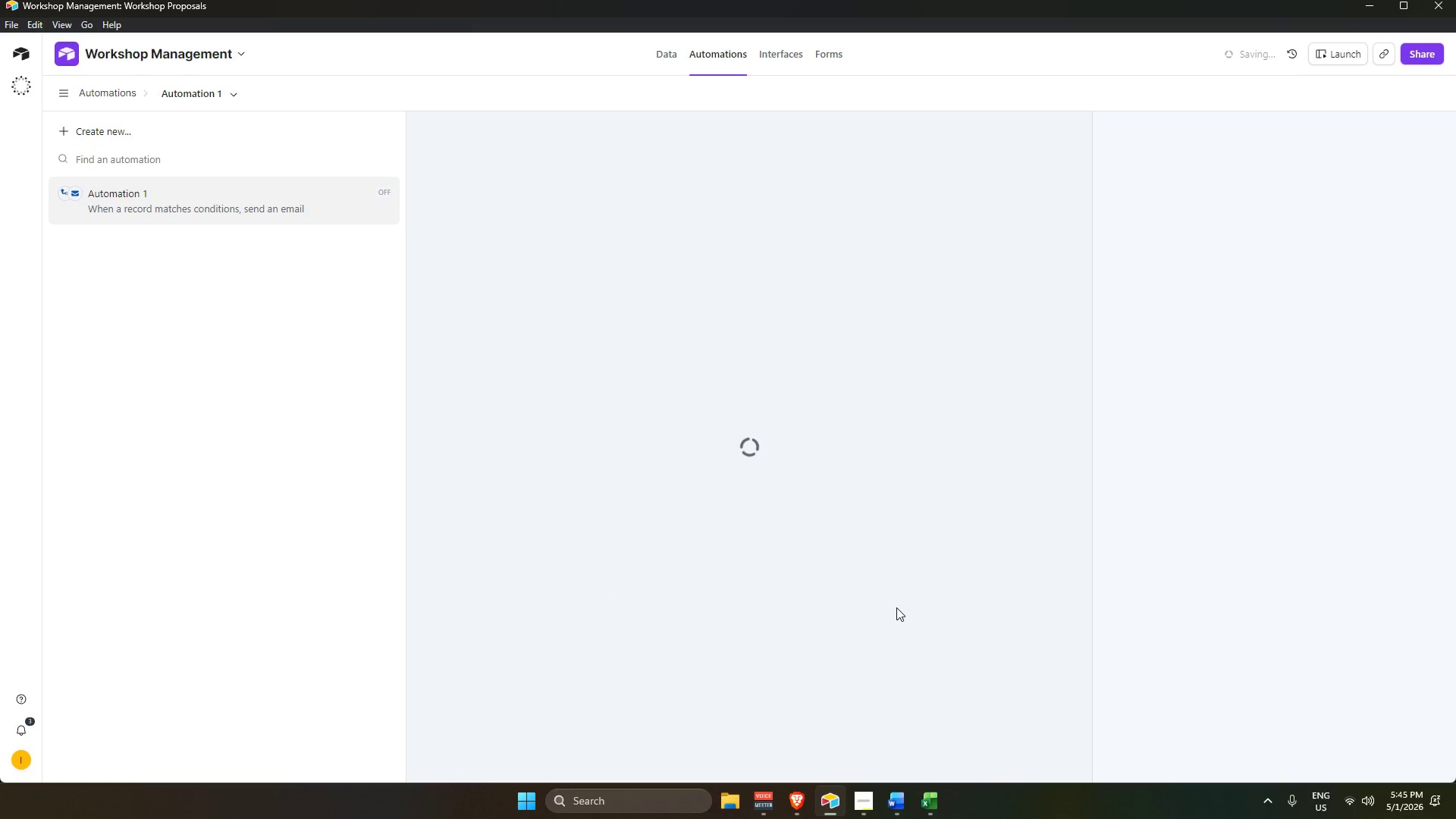 
left_click([896, 606])
 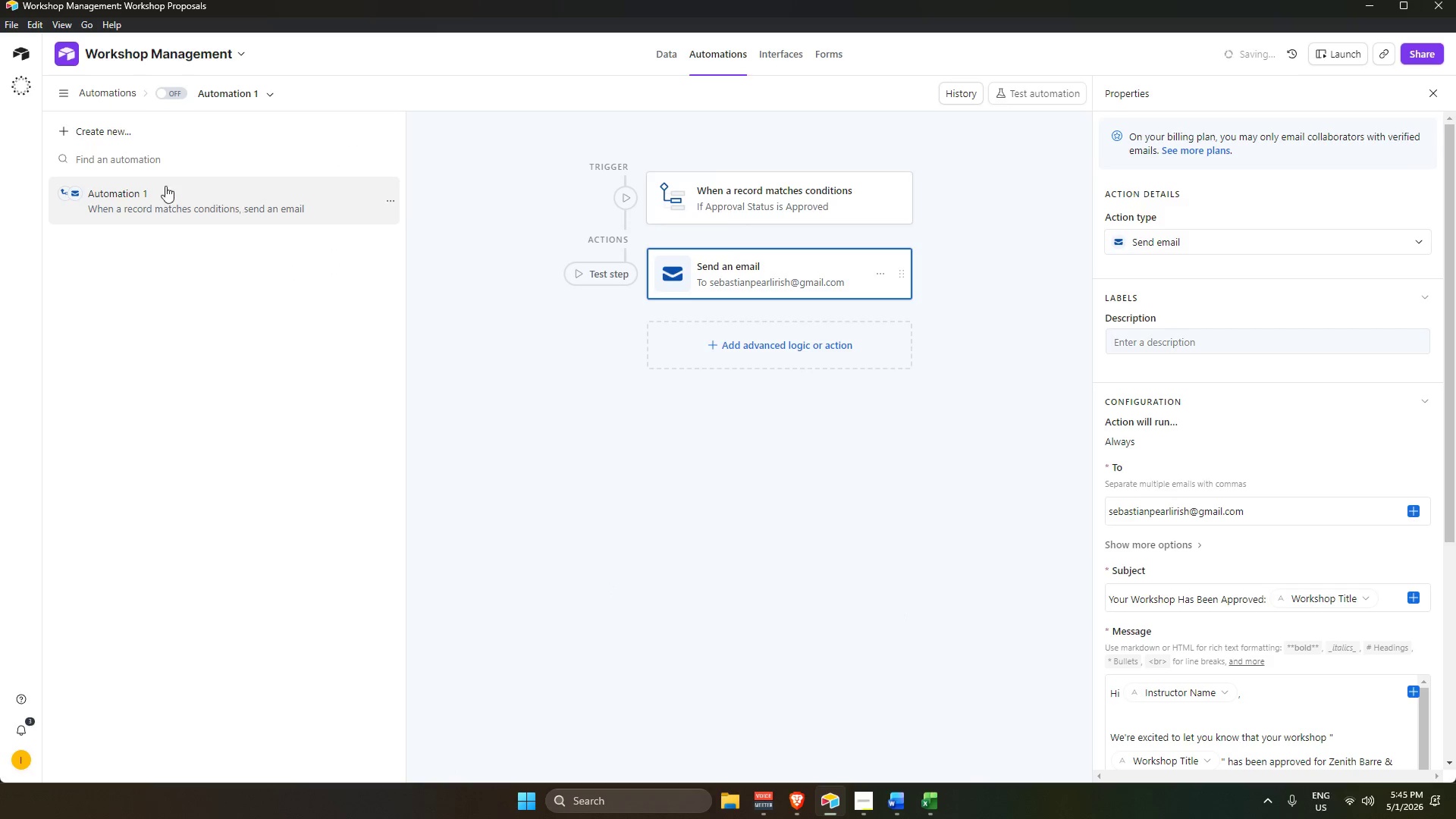 
left_click([108, 192])
 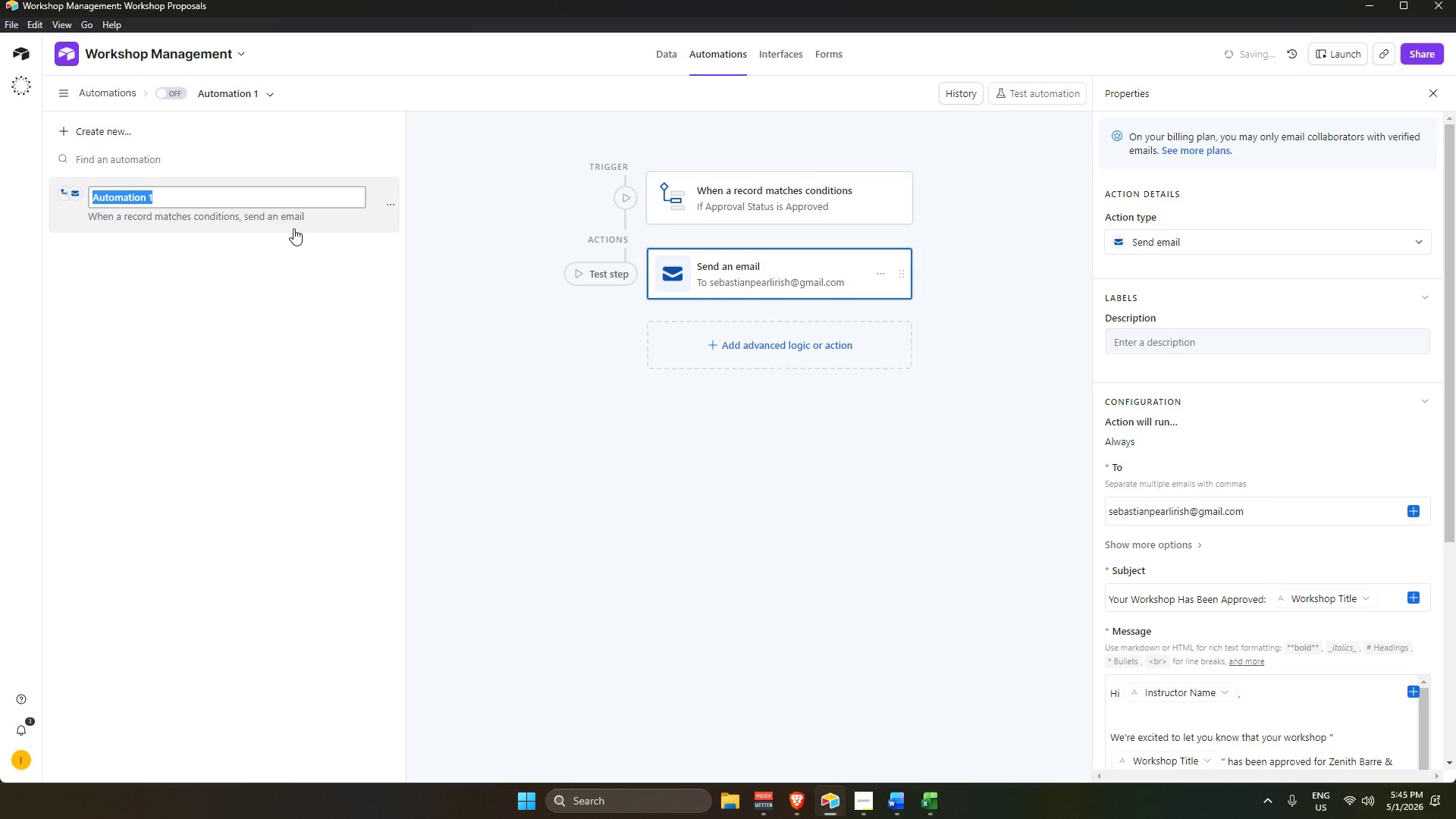 
wait(6.31)
 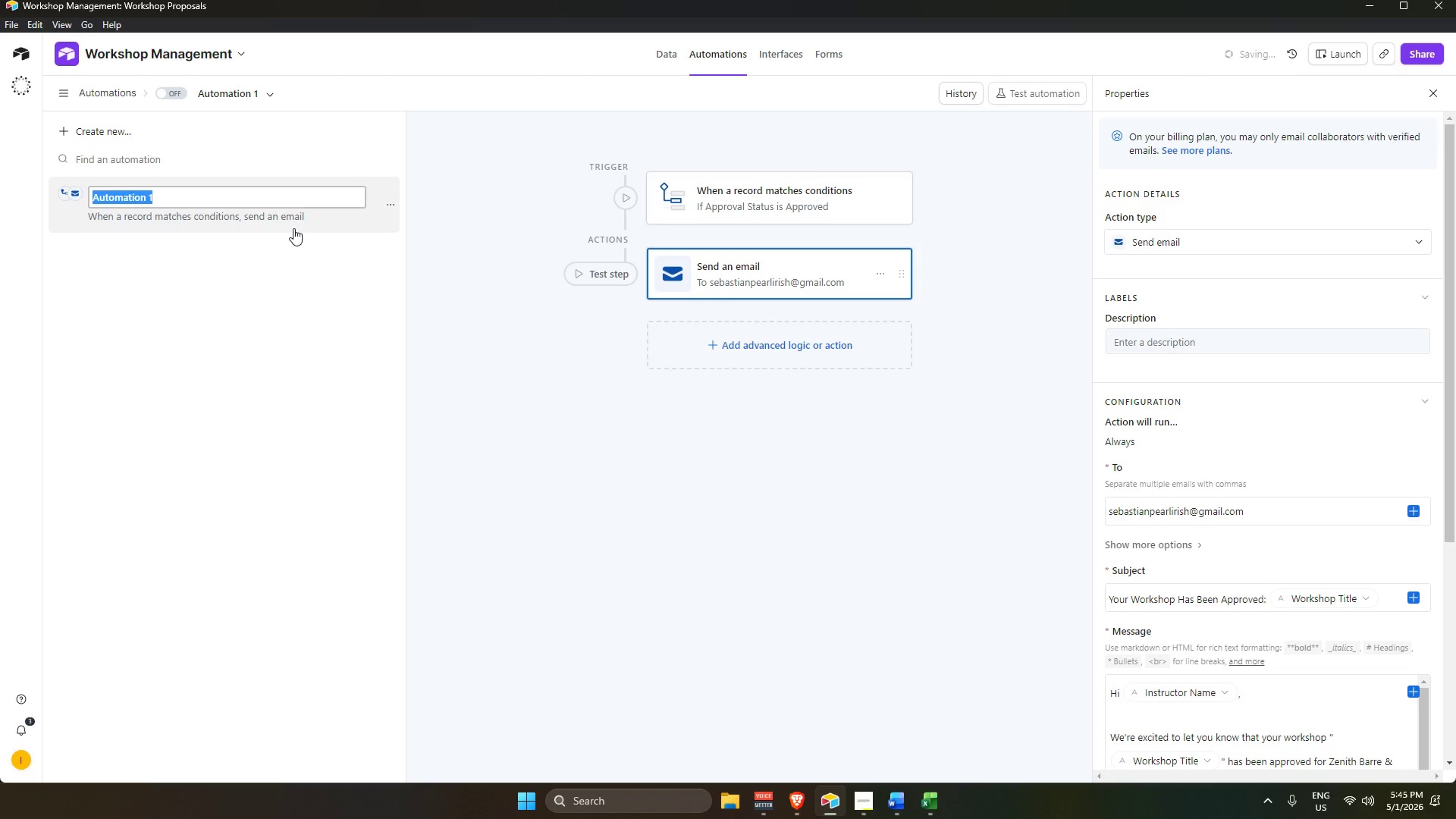 
key(Backspace)
type(Approved Email)
 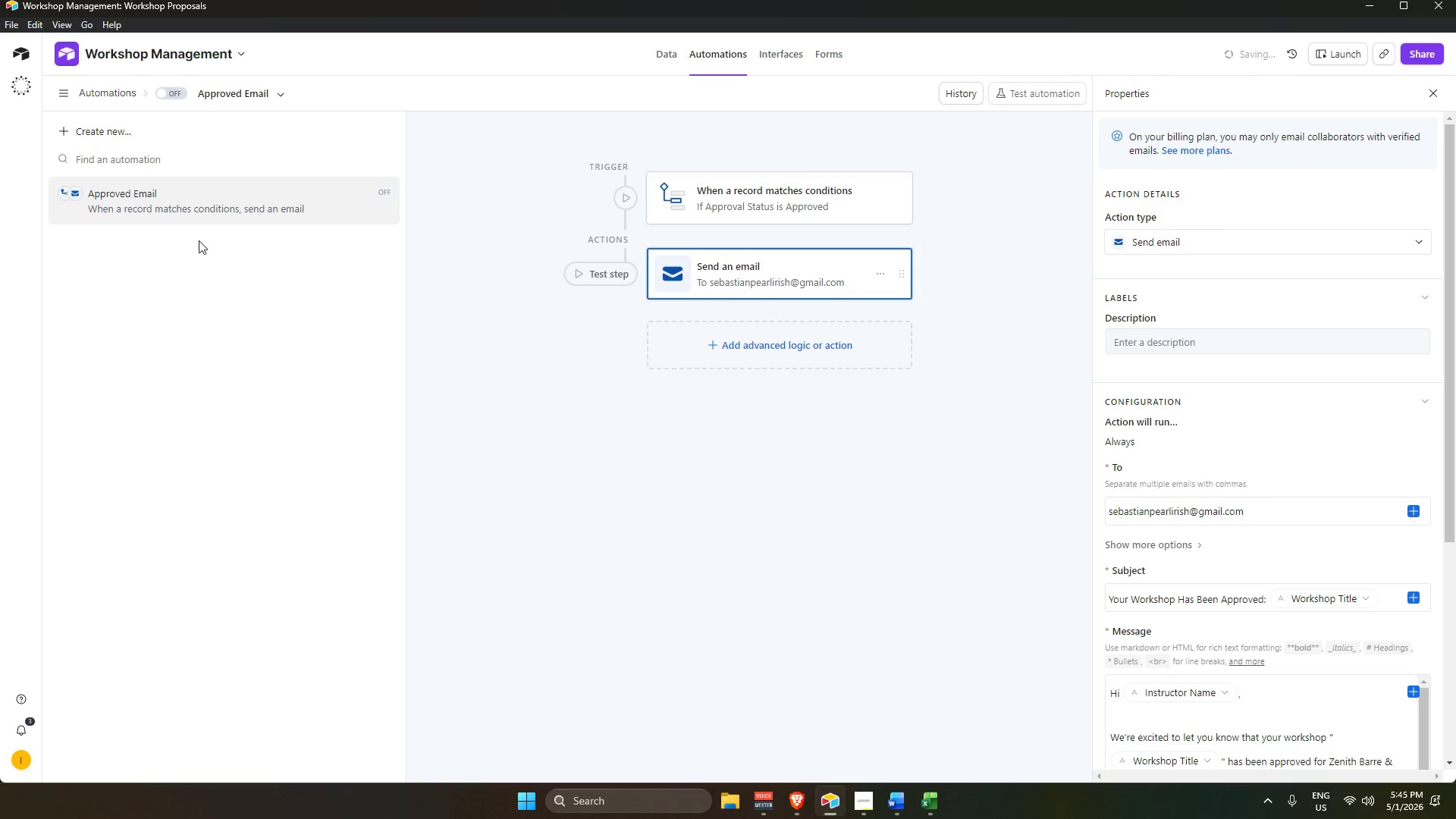 
 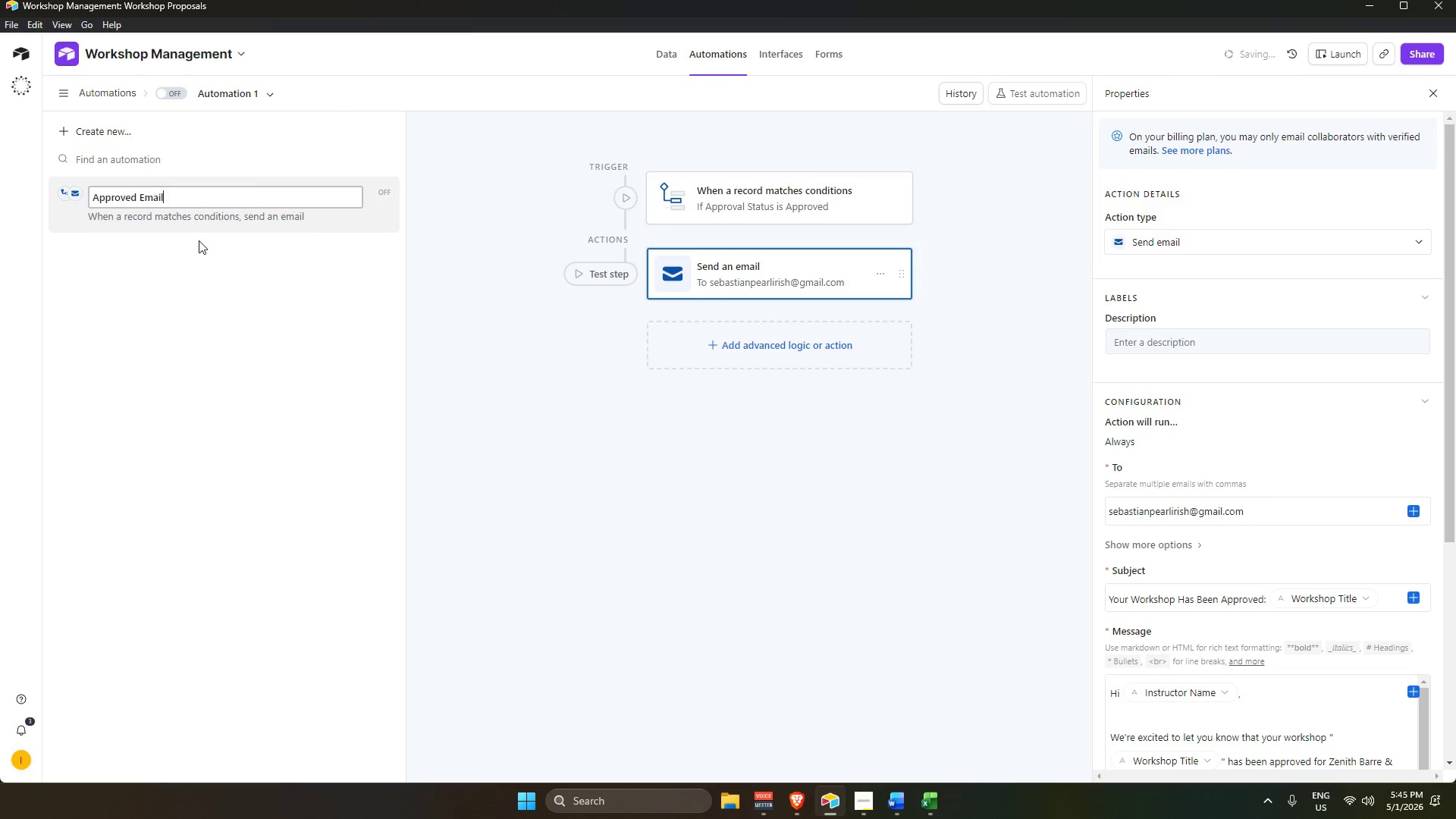 
key(Enter)
 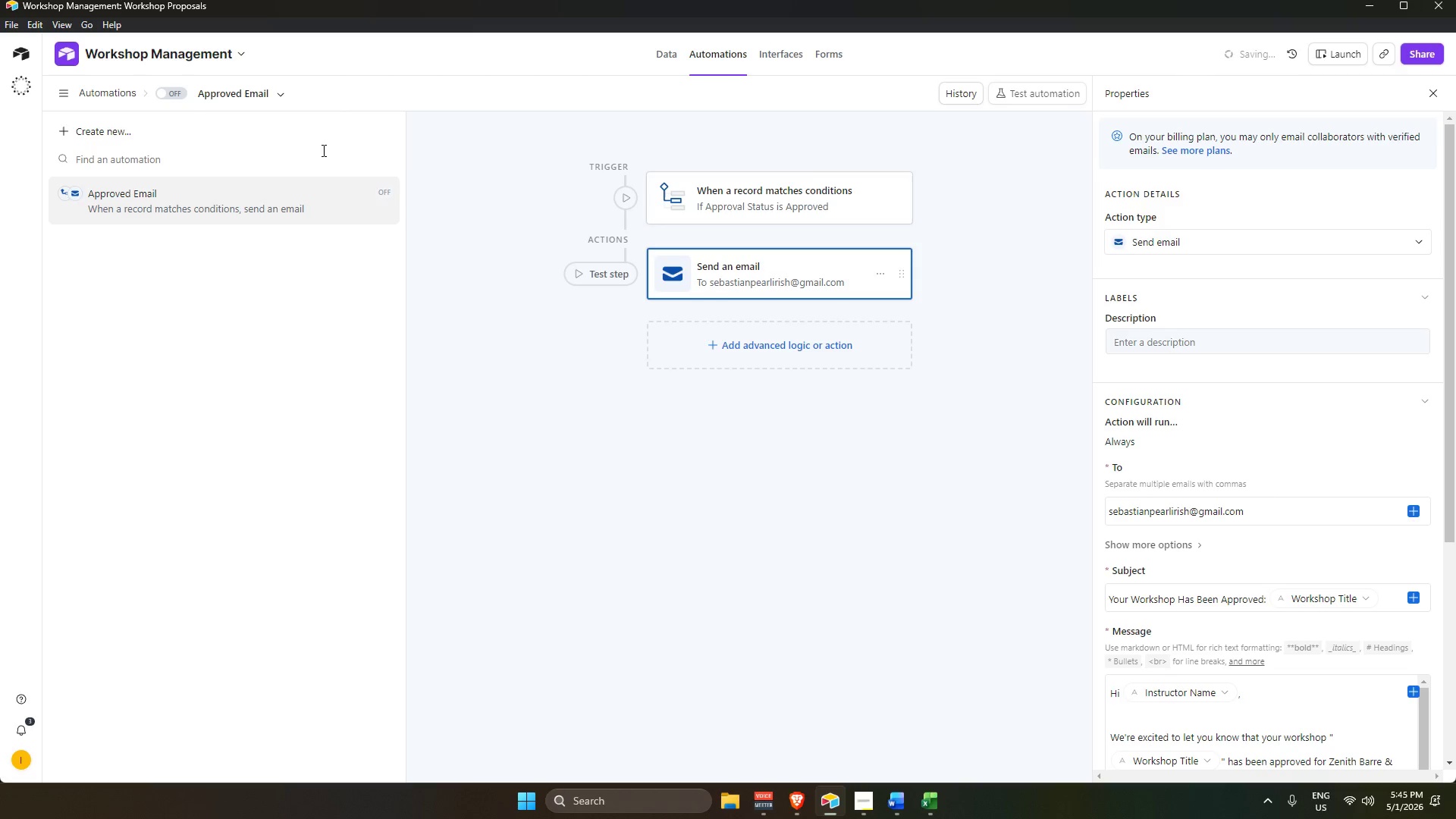 
left_click([108, 130])
 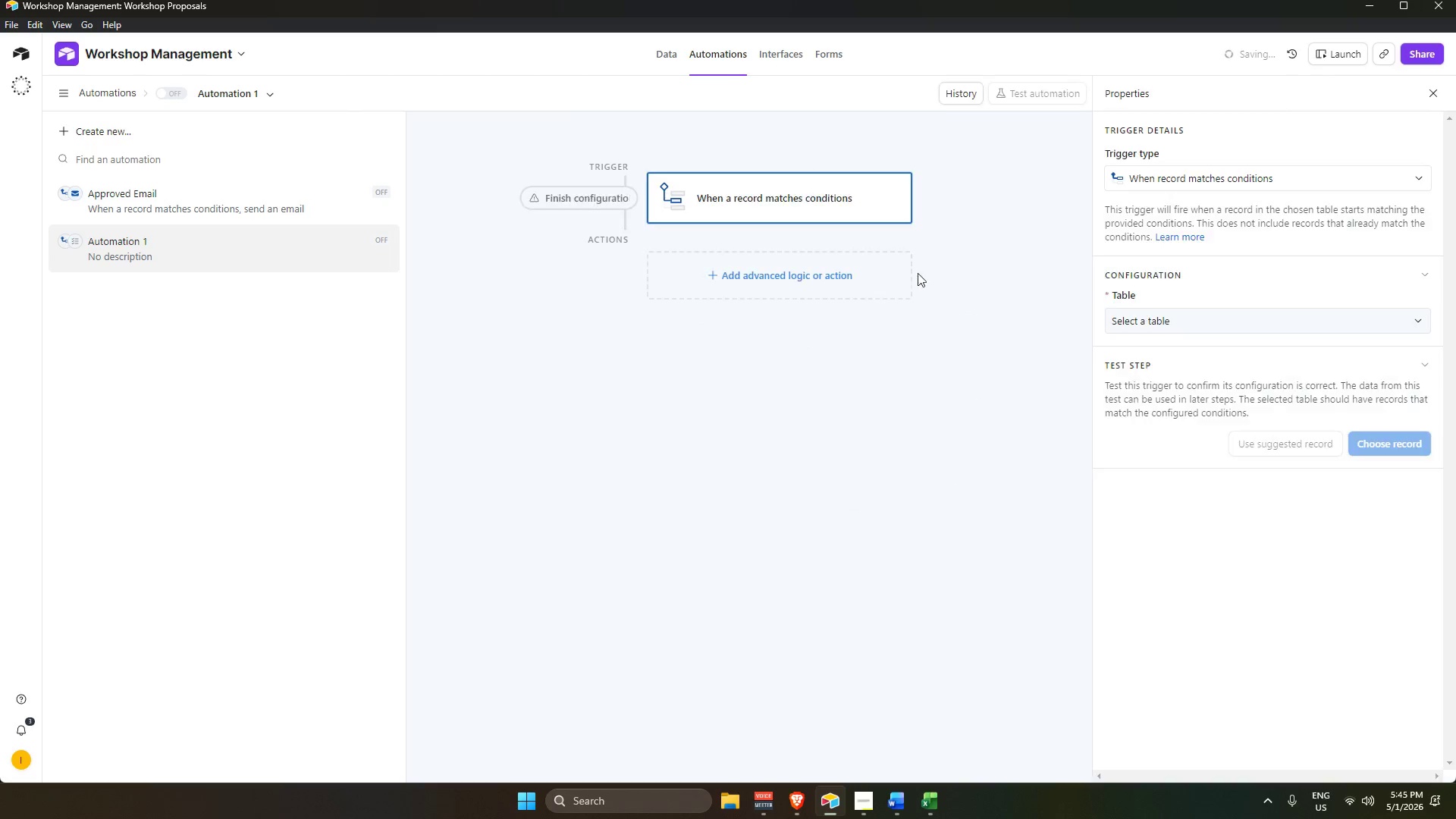 
left_click([1141, 375])
 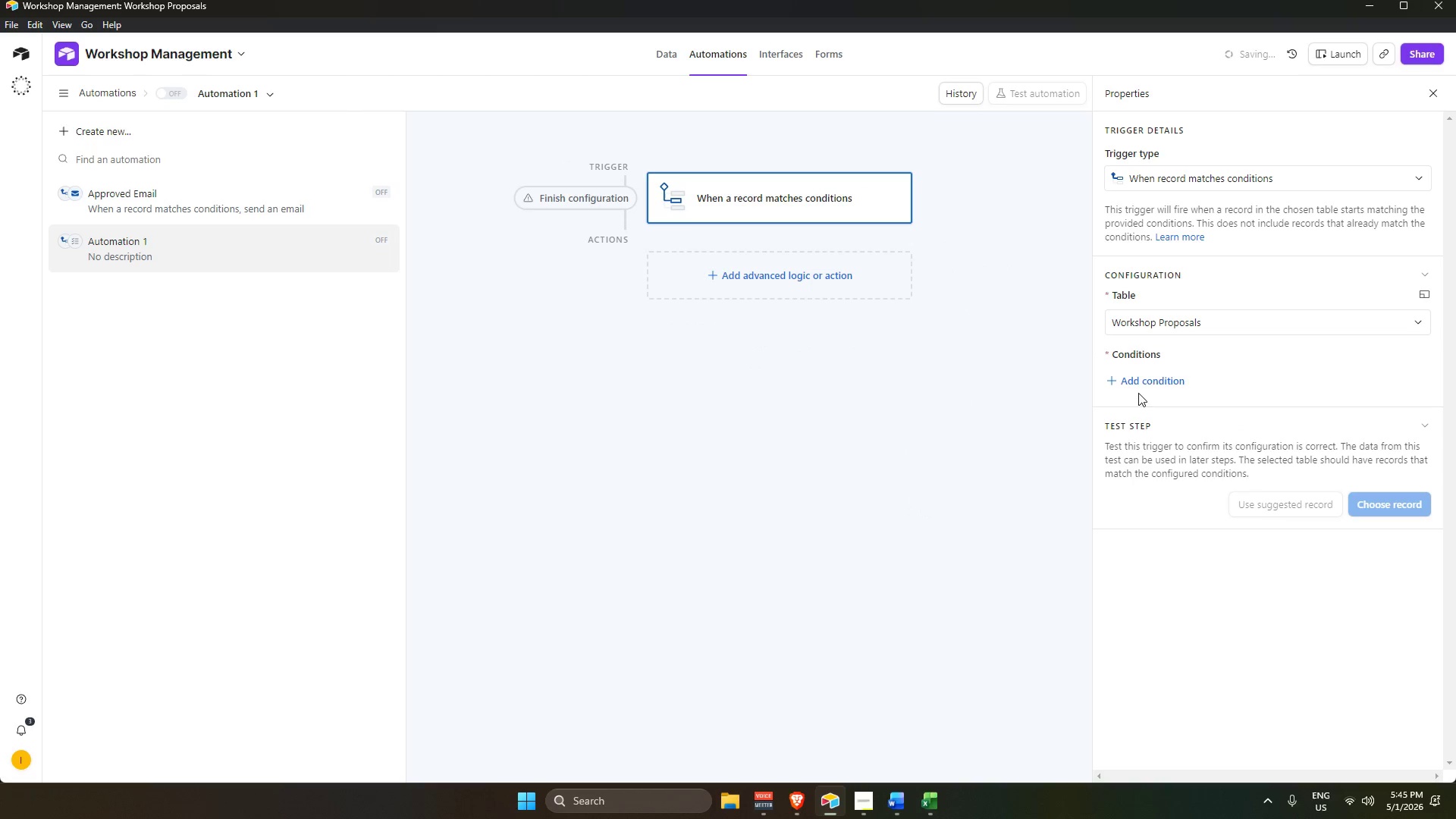 
left_click([1139, 382])
 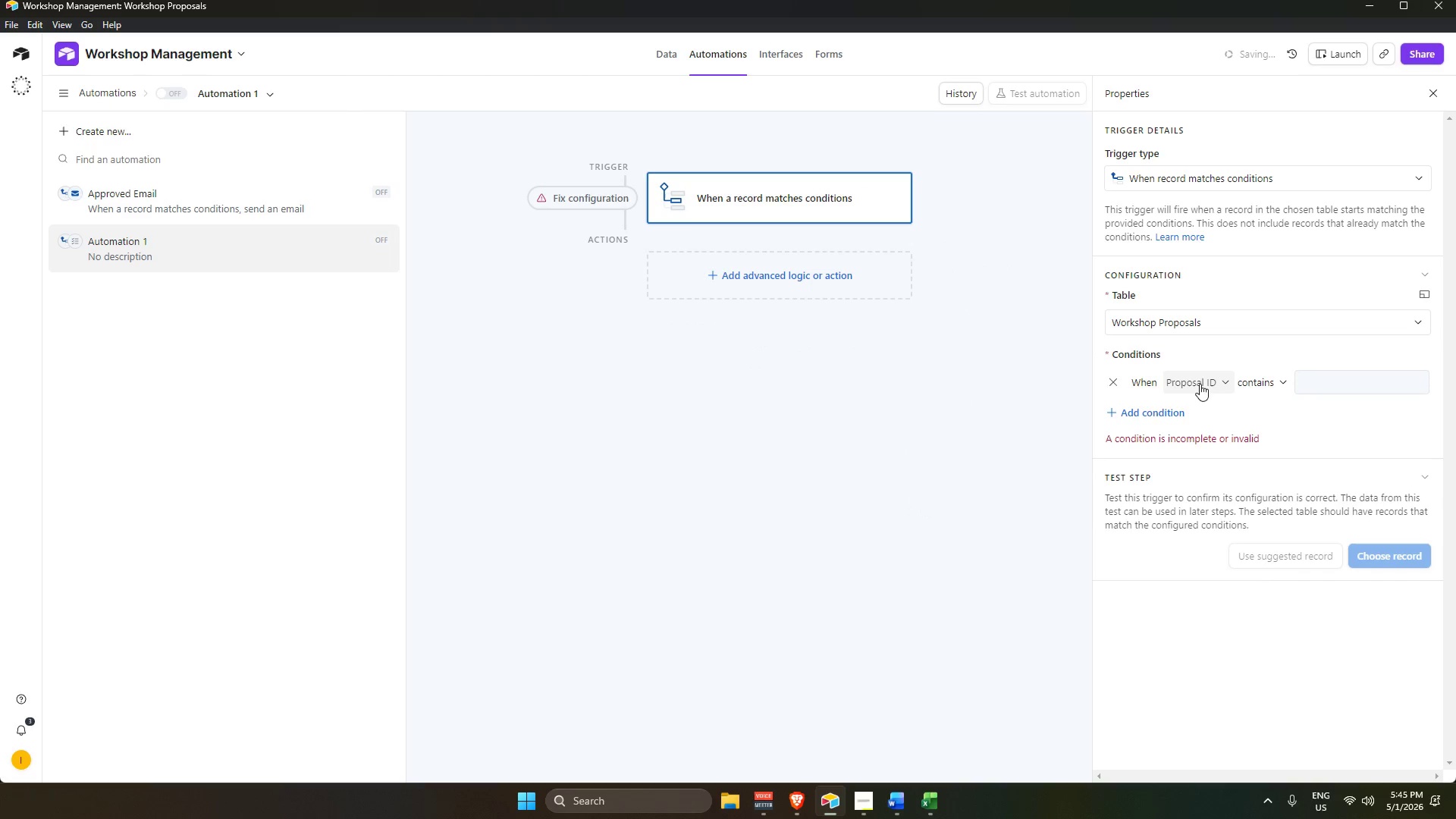 
left_click([1200, 384])
 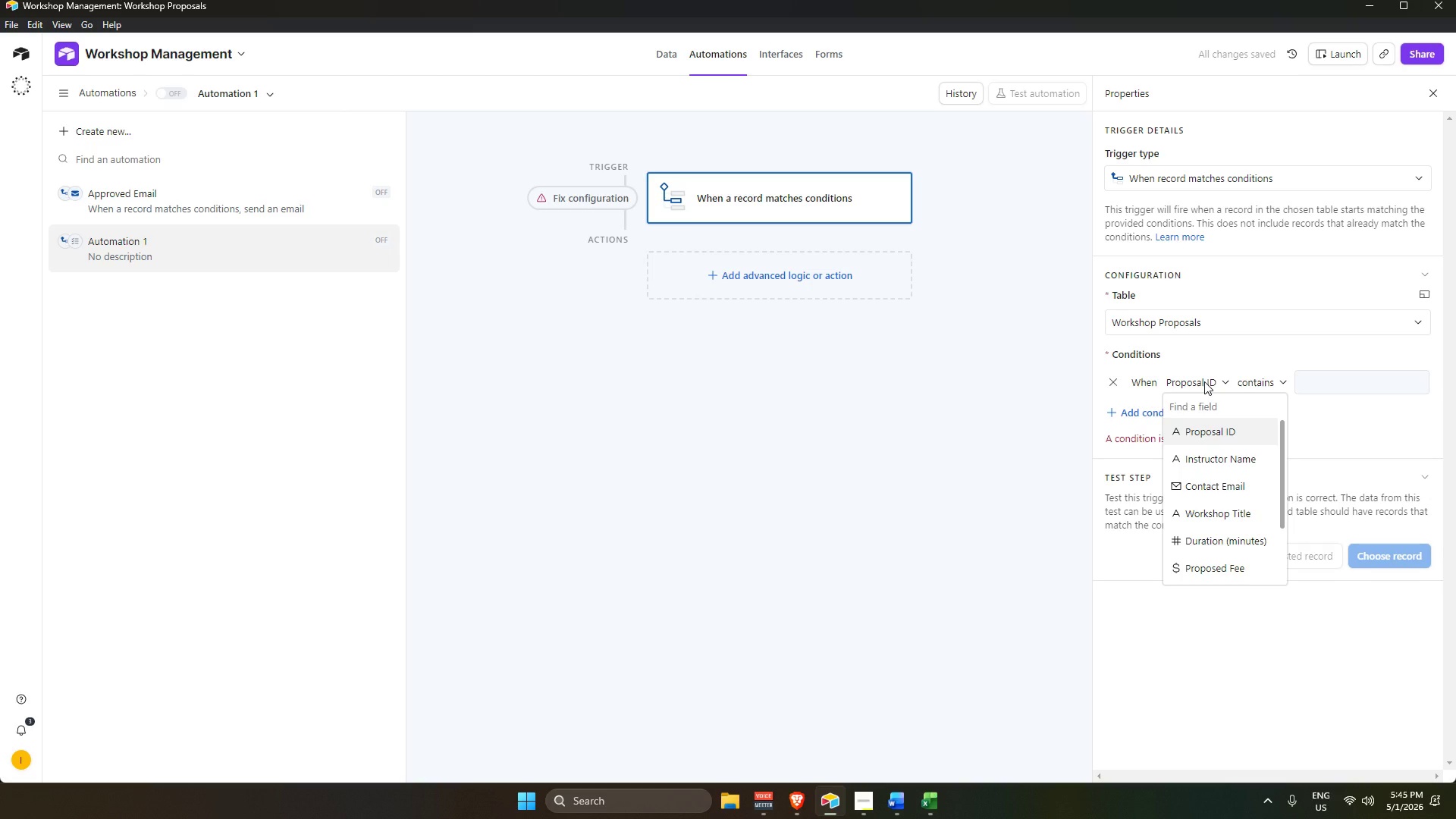 
wait(13.17)
 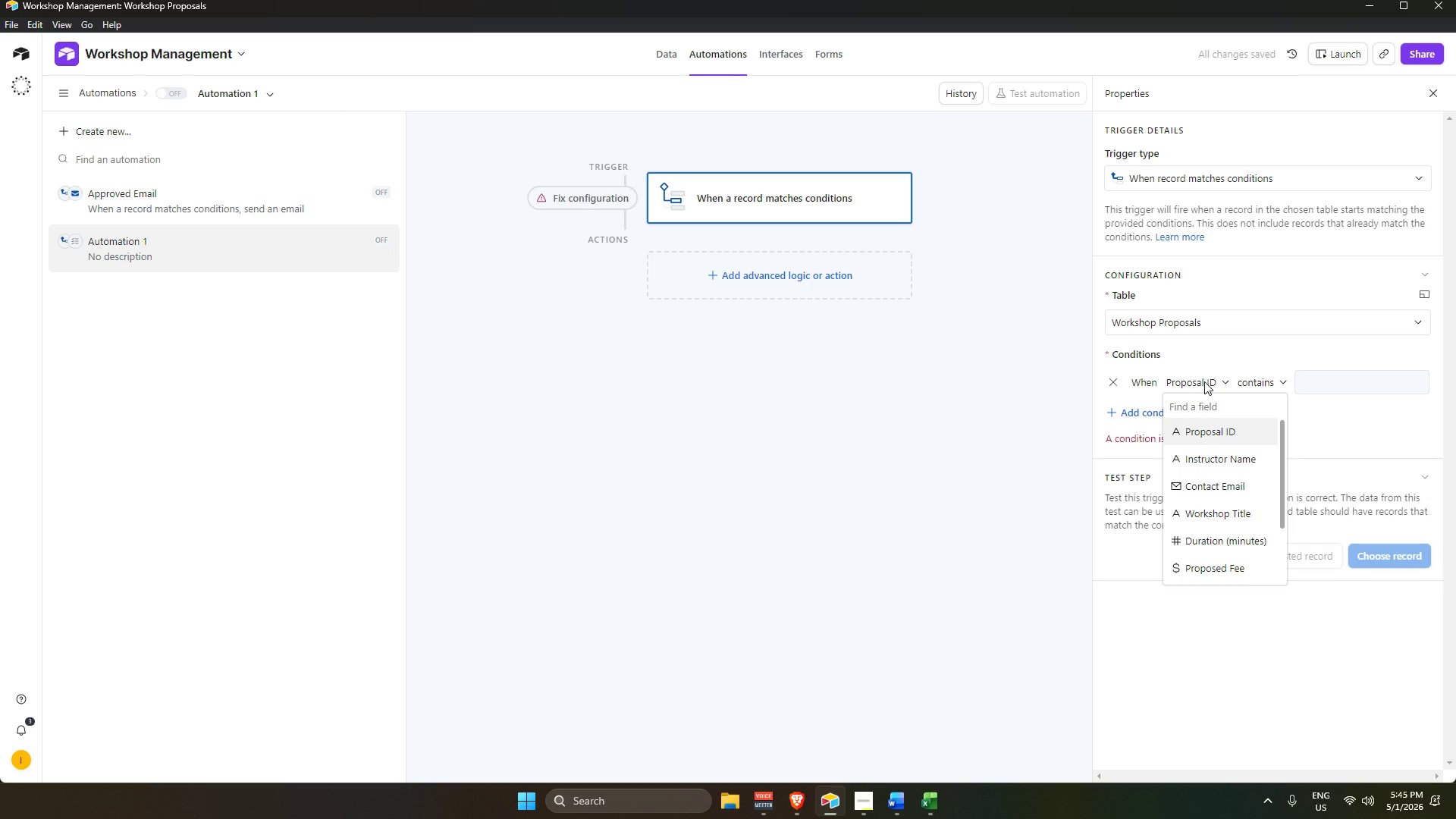 
scroll: coordinate [1216, 504], scroll_direction: down, amount: 6.0
 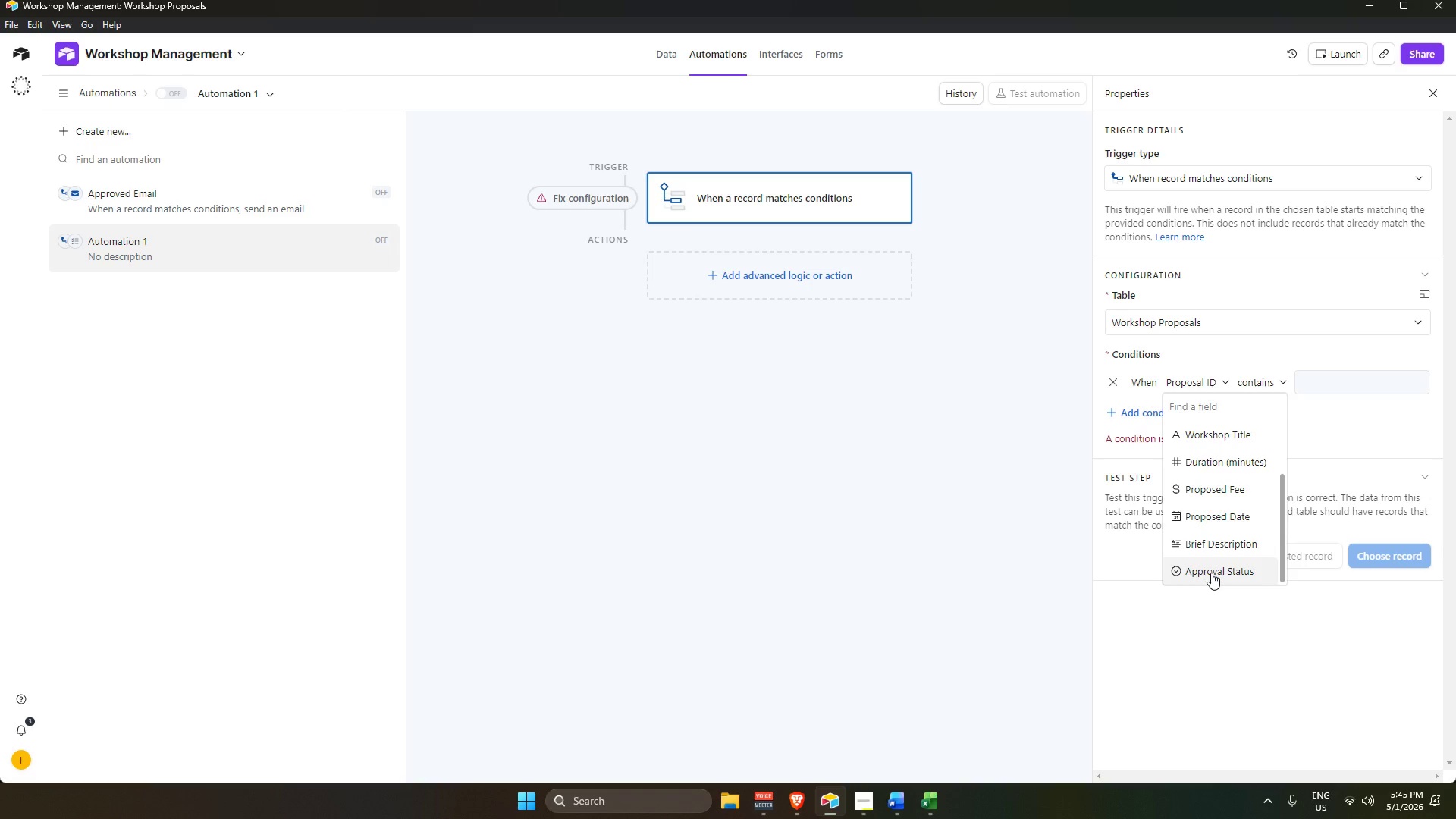 
left_click([1211, 573])
 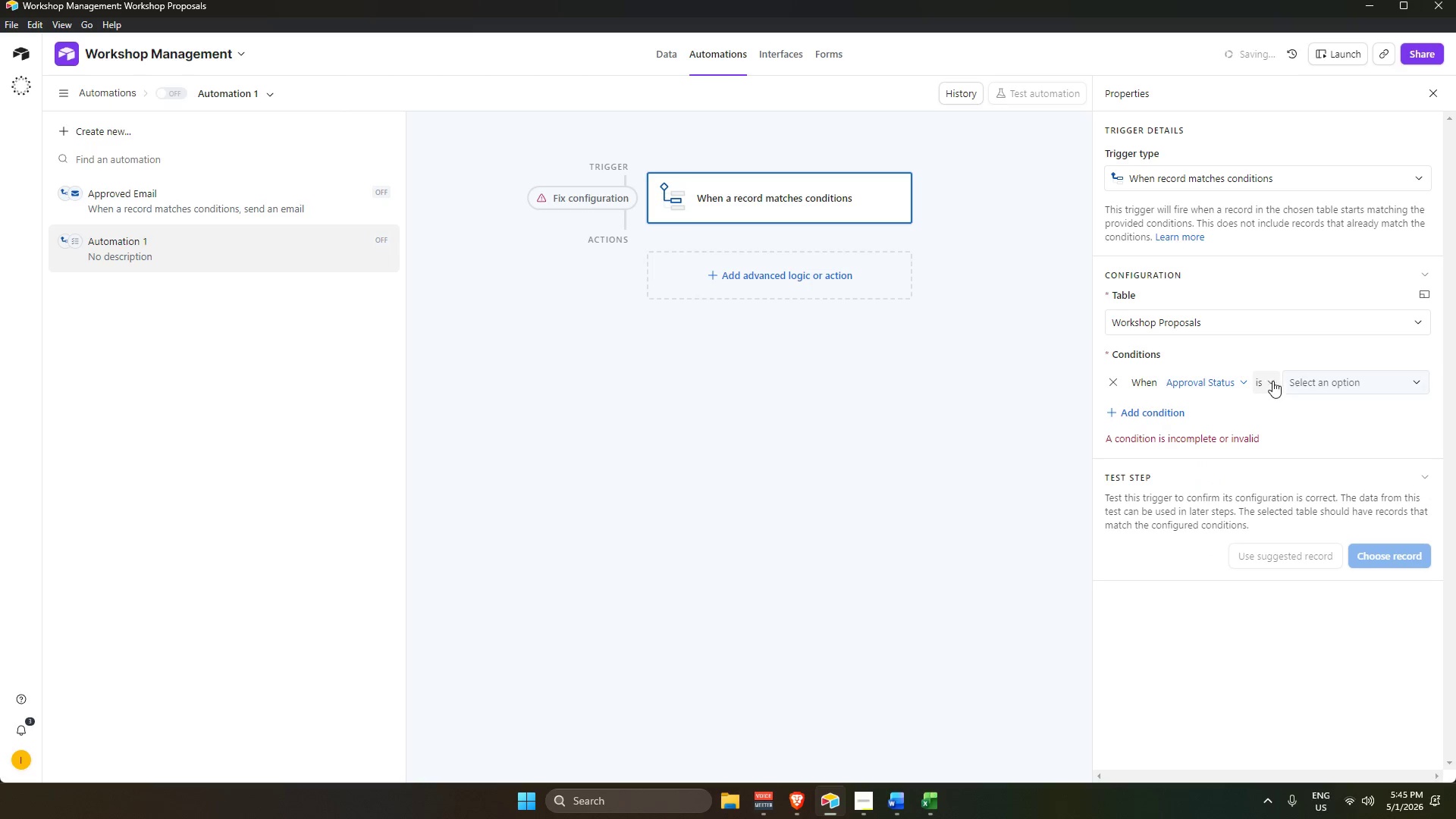 
left_click([1322, 382])
 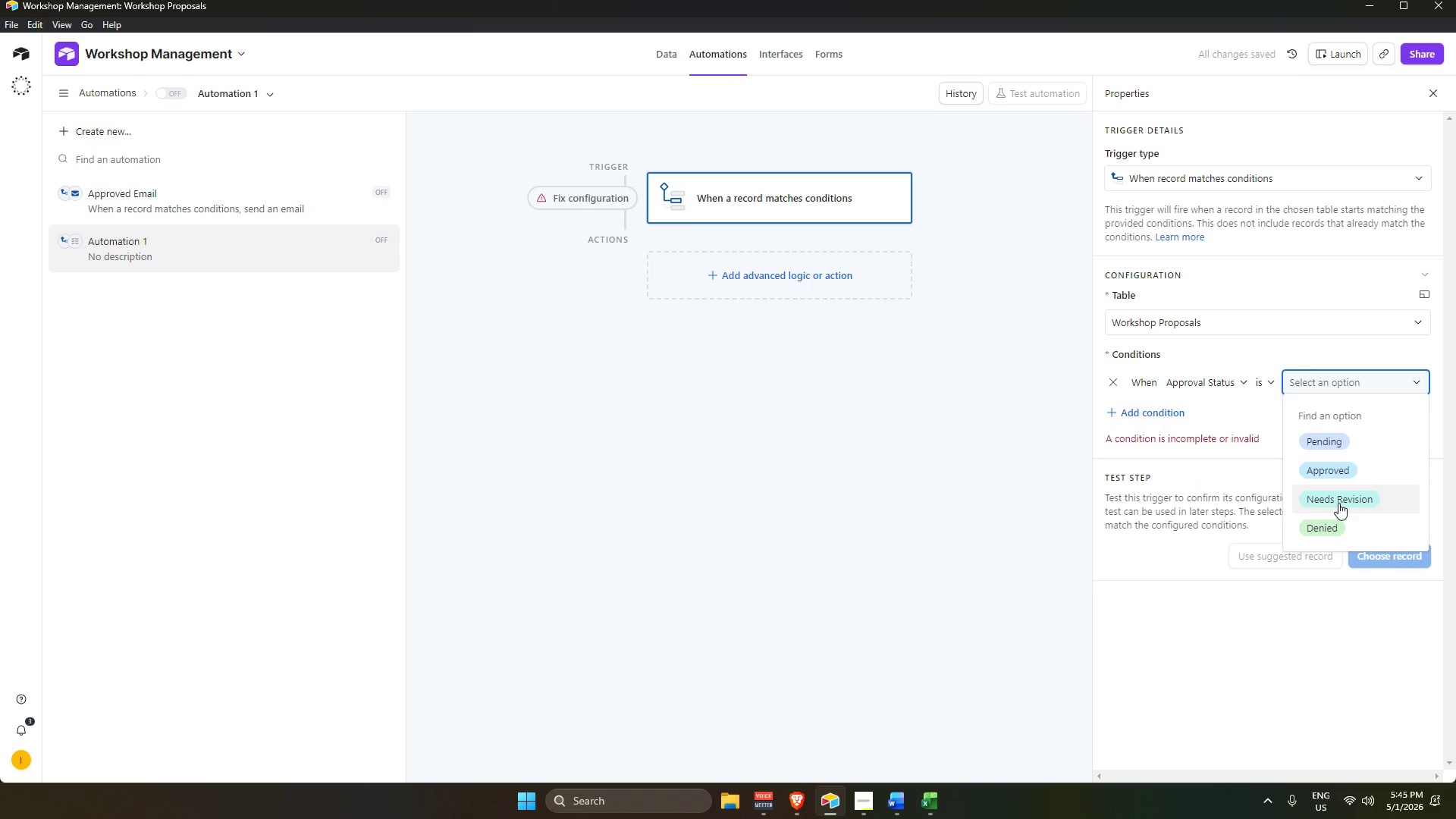 
left_click([1338, 500])
 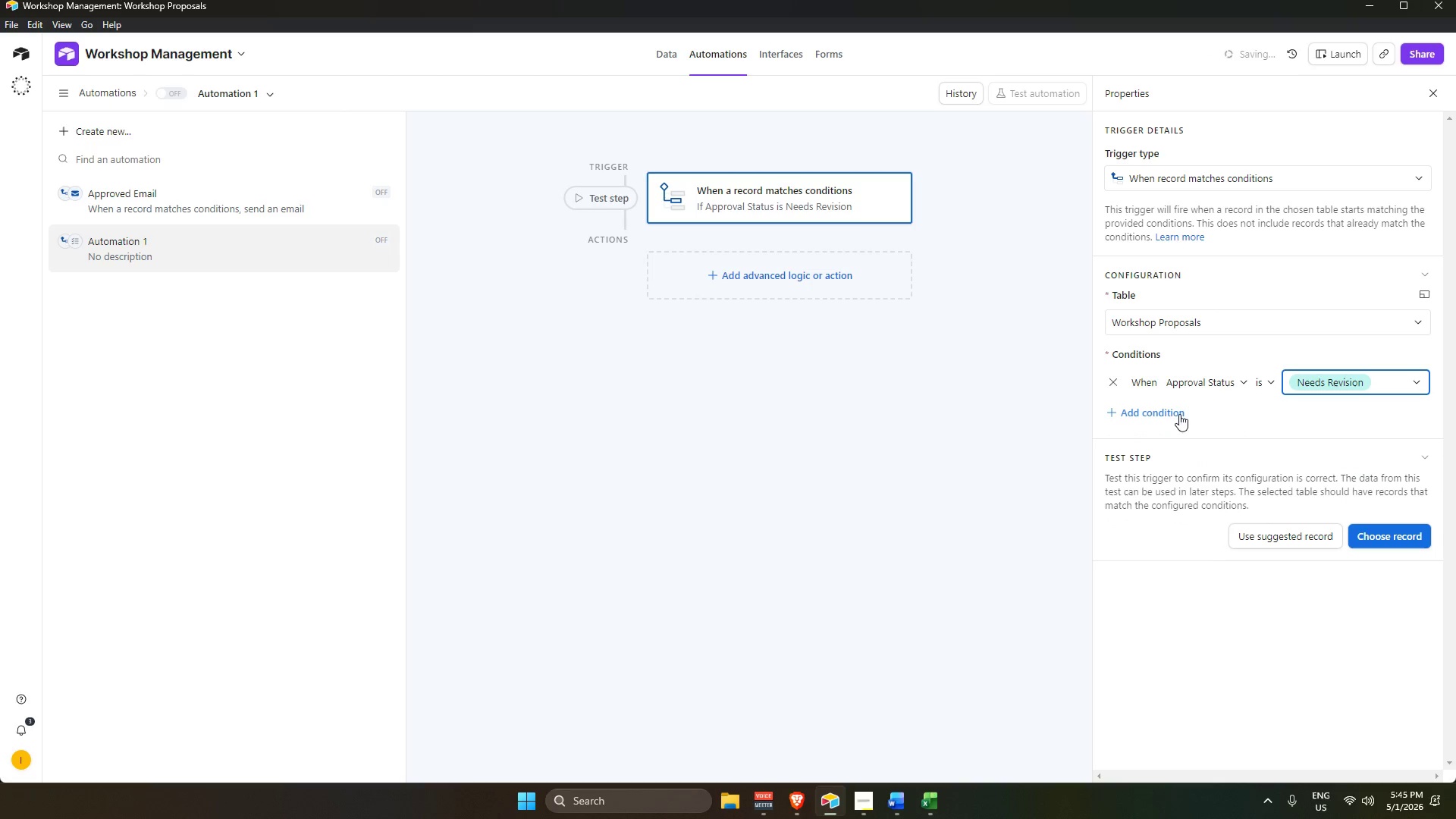 
left_click([1172, 411])
 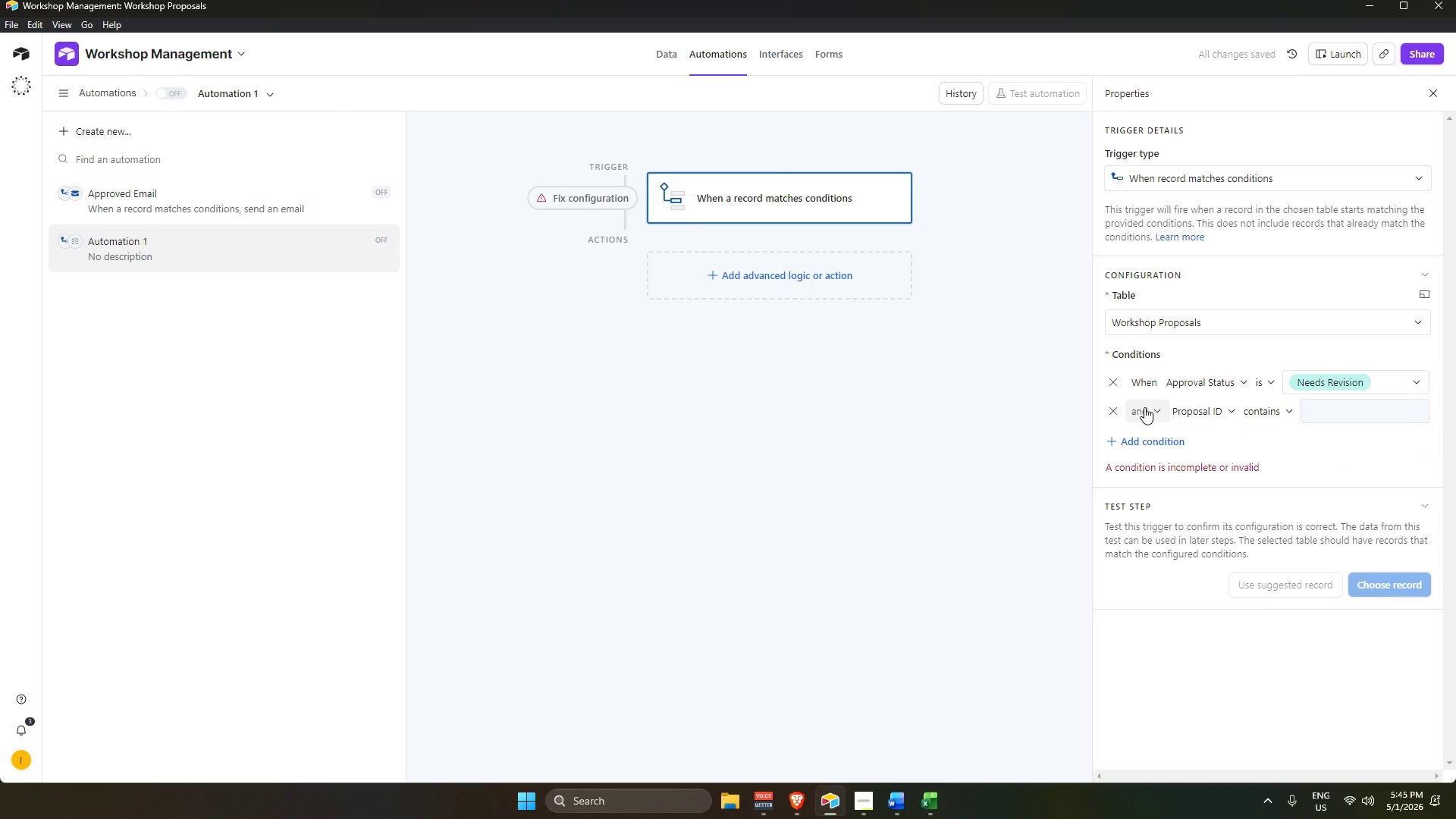 
left_click([1116, 410])
 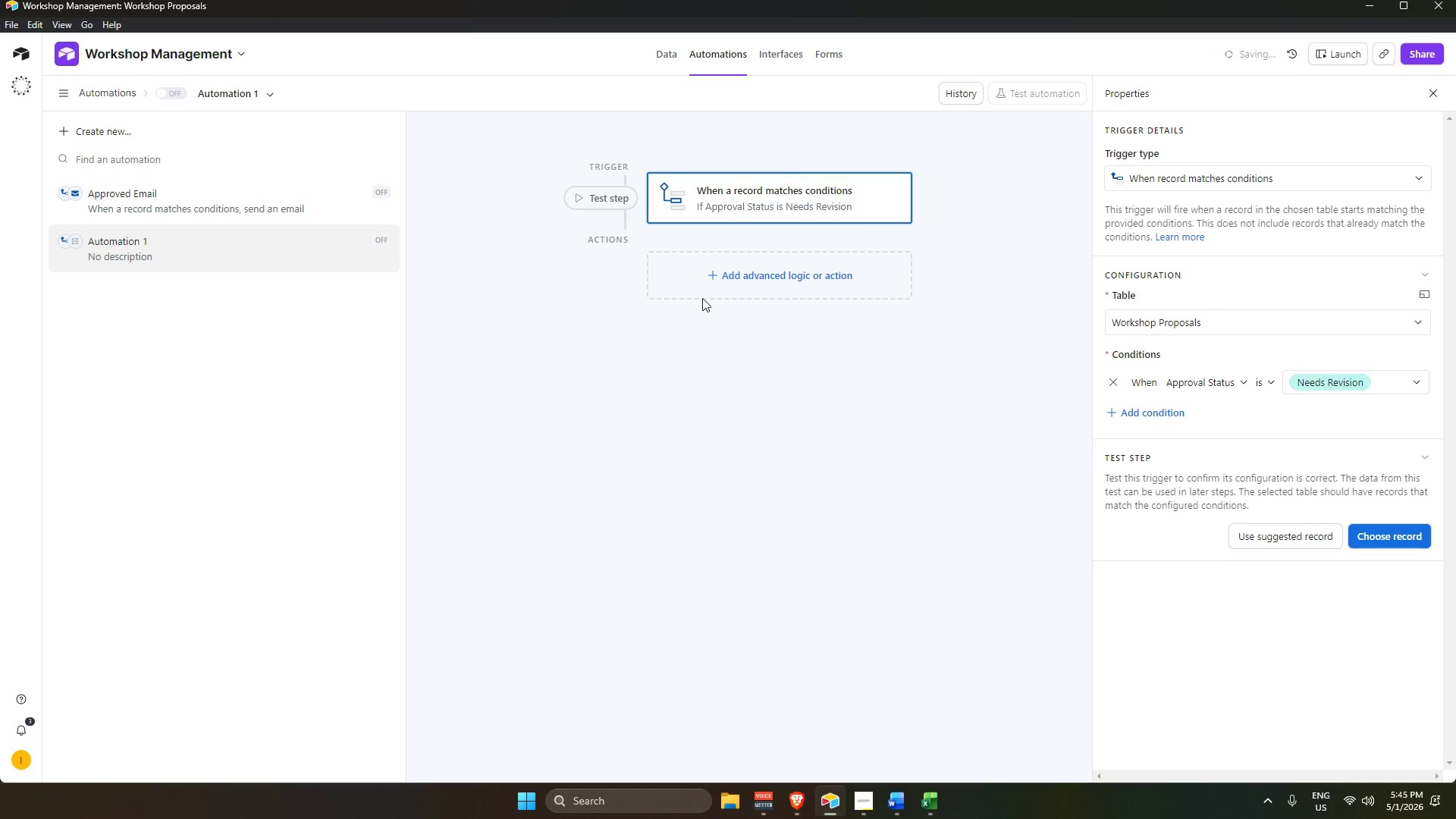 
left_click([701, 281])
 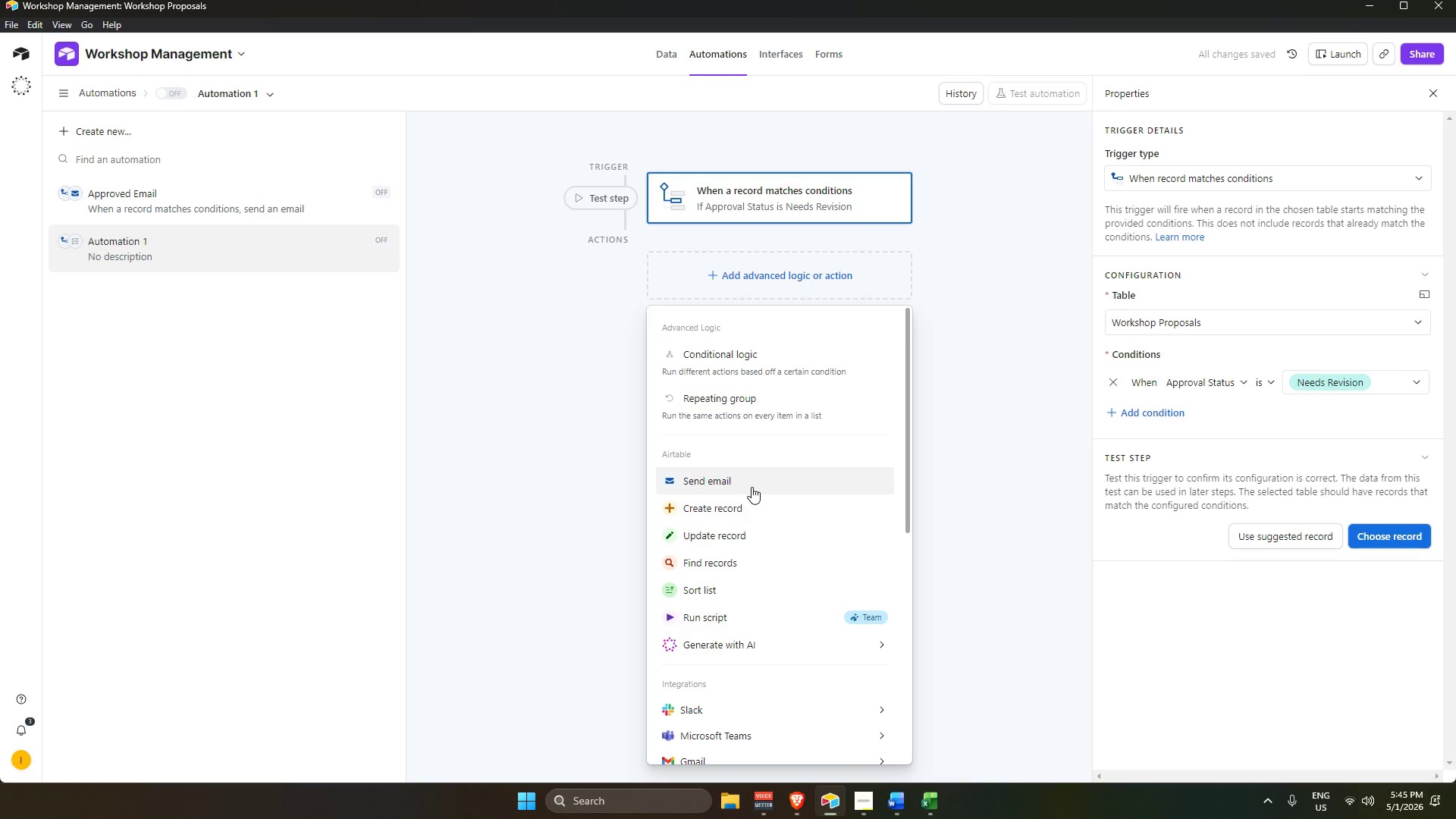 
left_click([752, 487])
 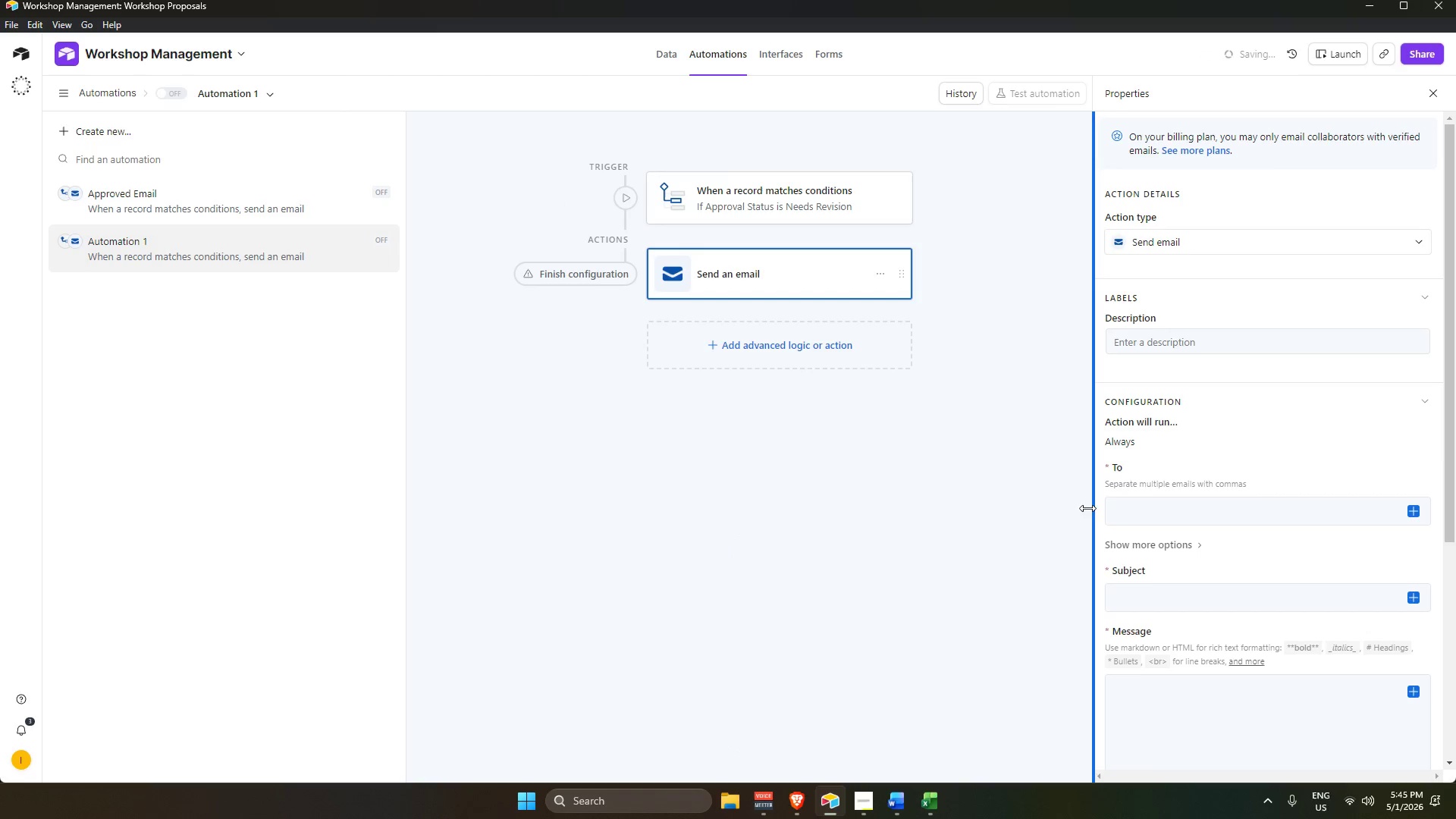 
left_click([1191, 520])
 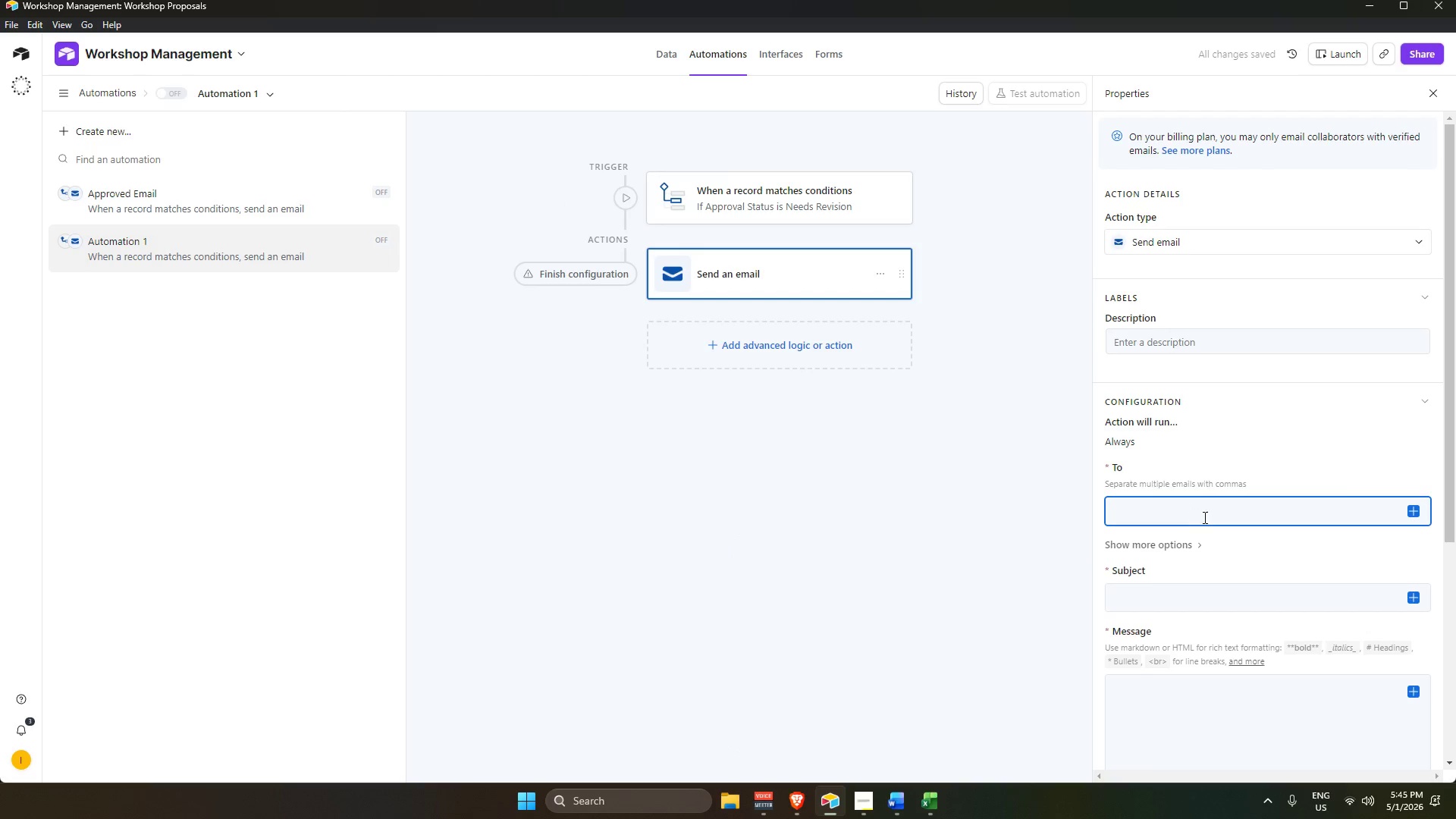 
type(ssebastianpearlirish@gmail.com)
 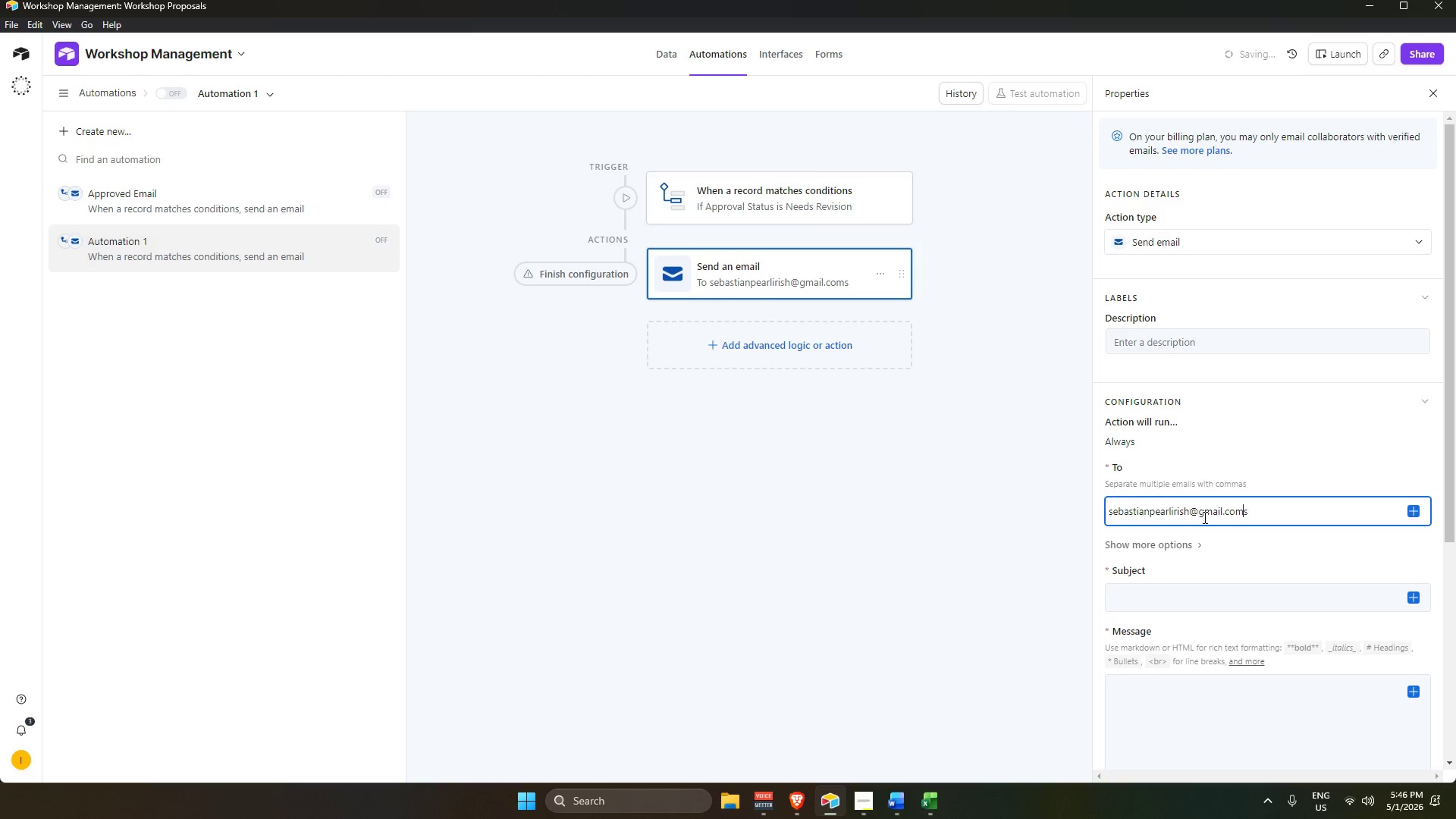 
key(ArrowRight)
 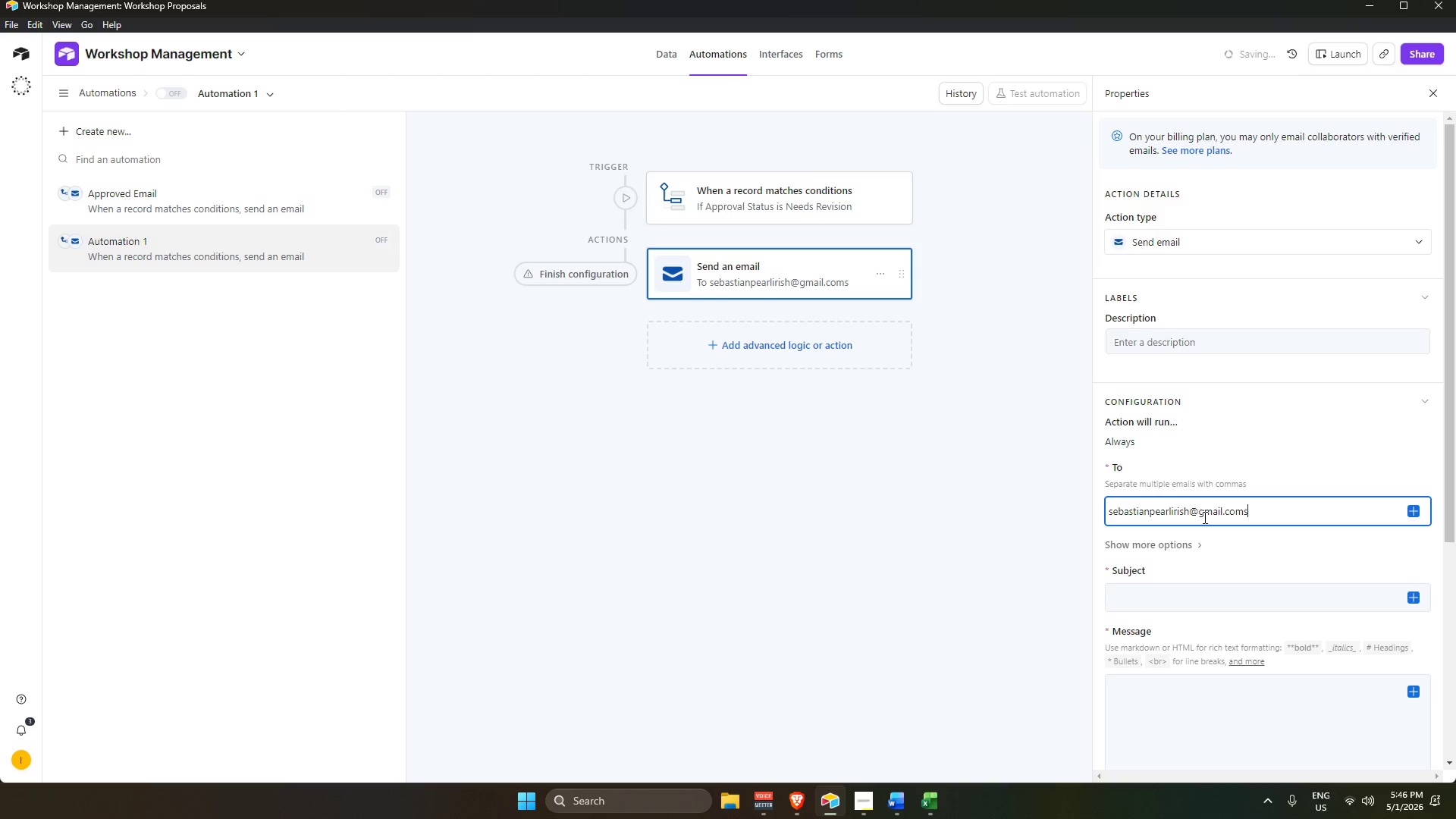 
key(Backspace)
 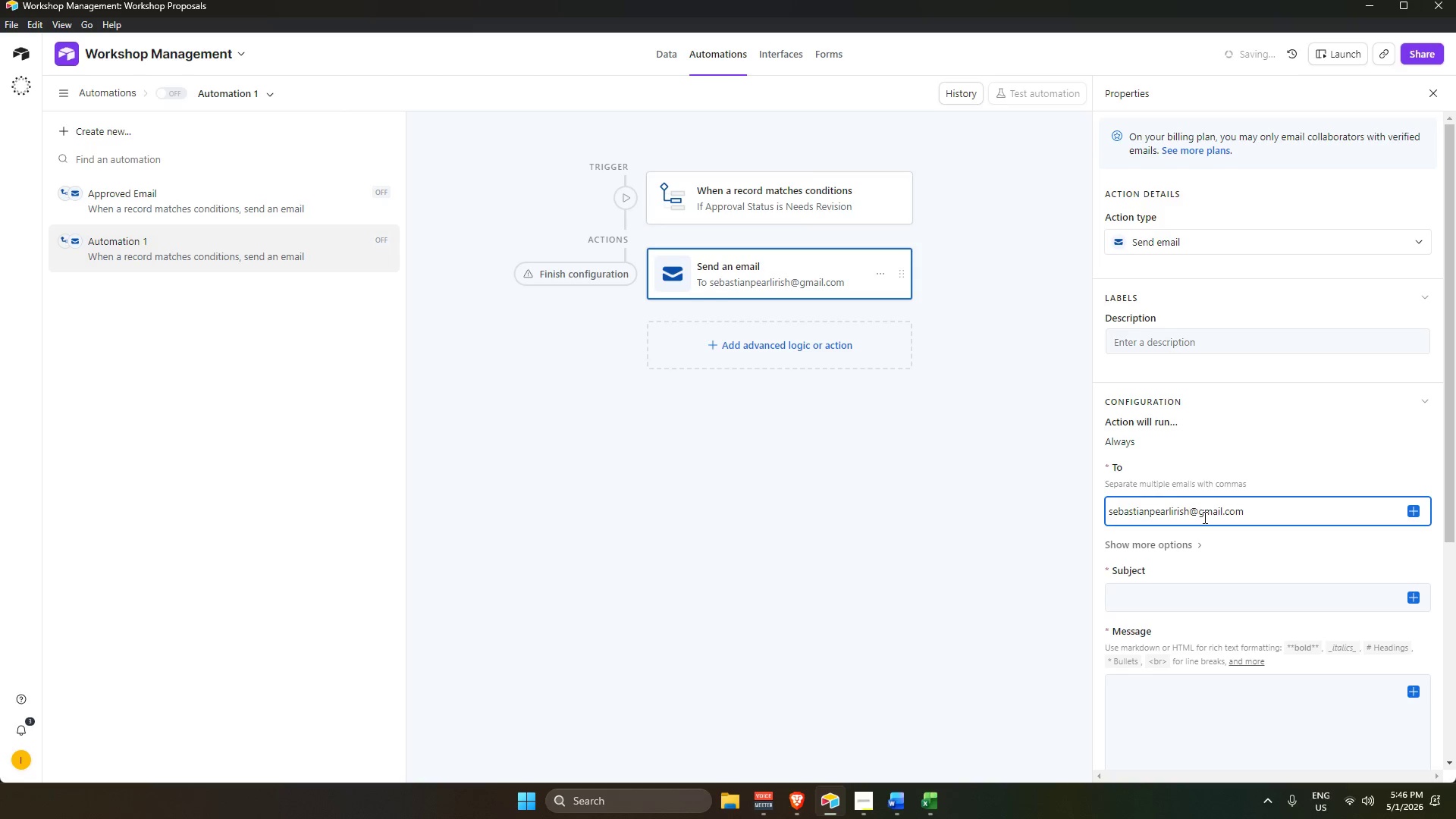 
key(Tab)
 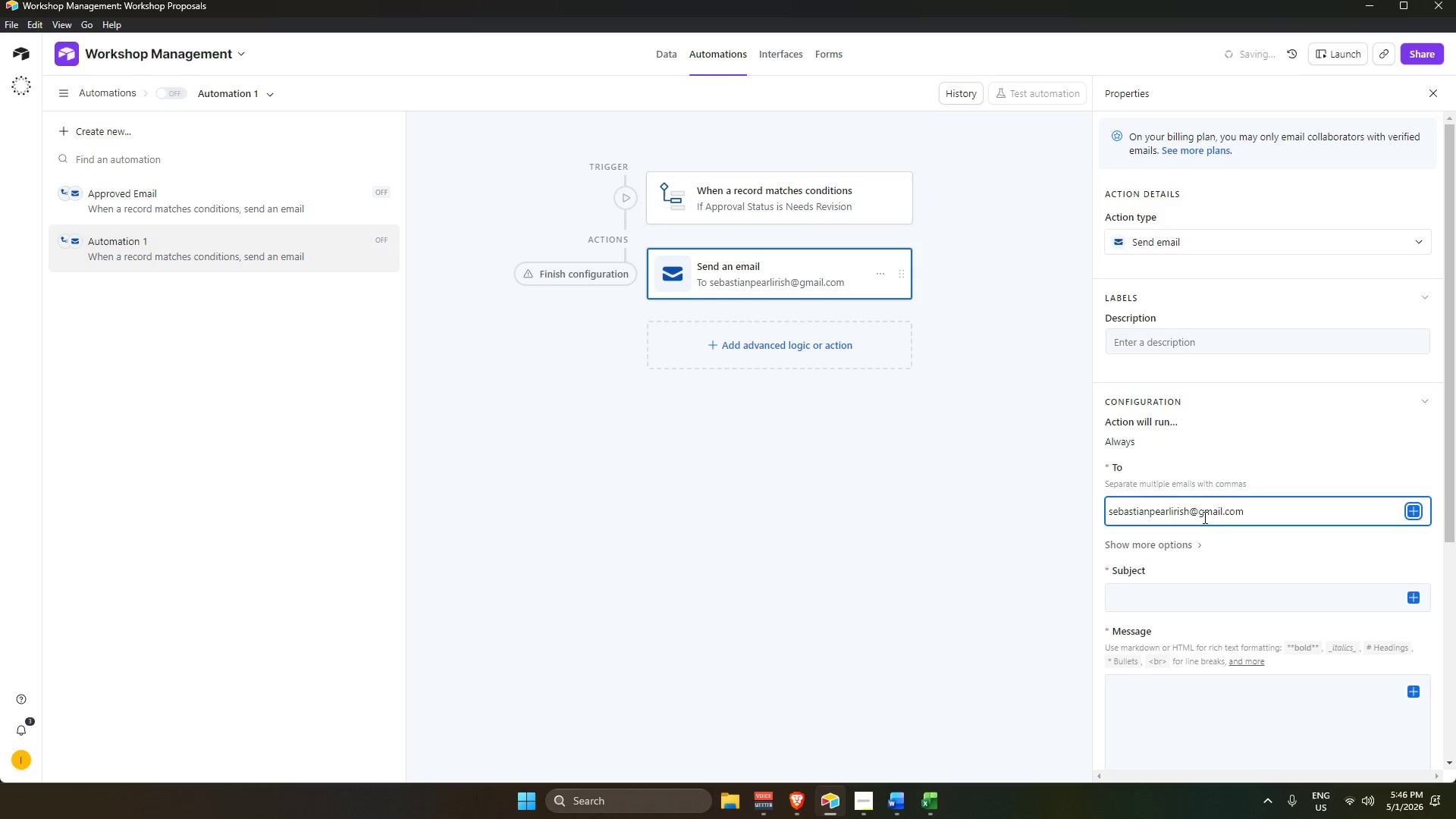 
key(Tab)
 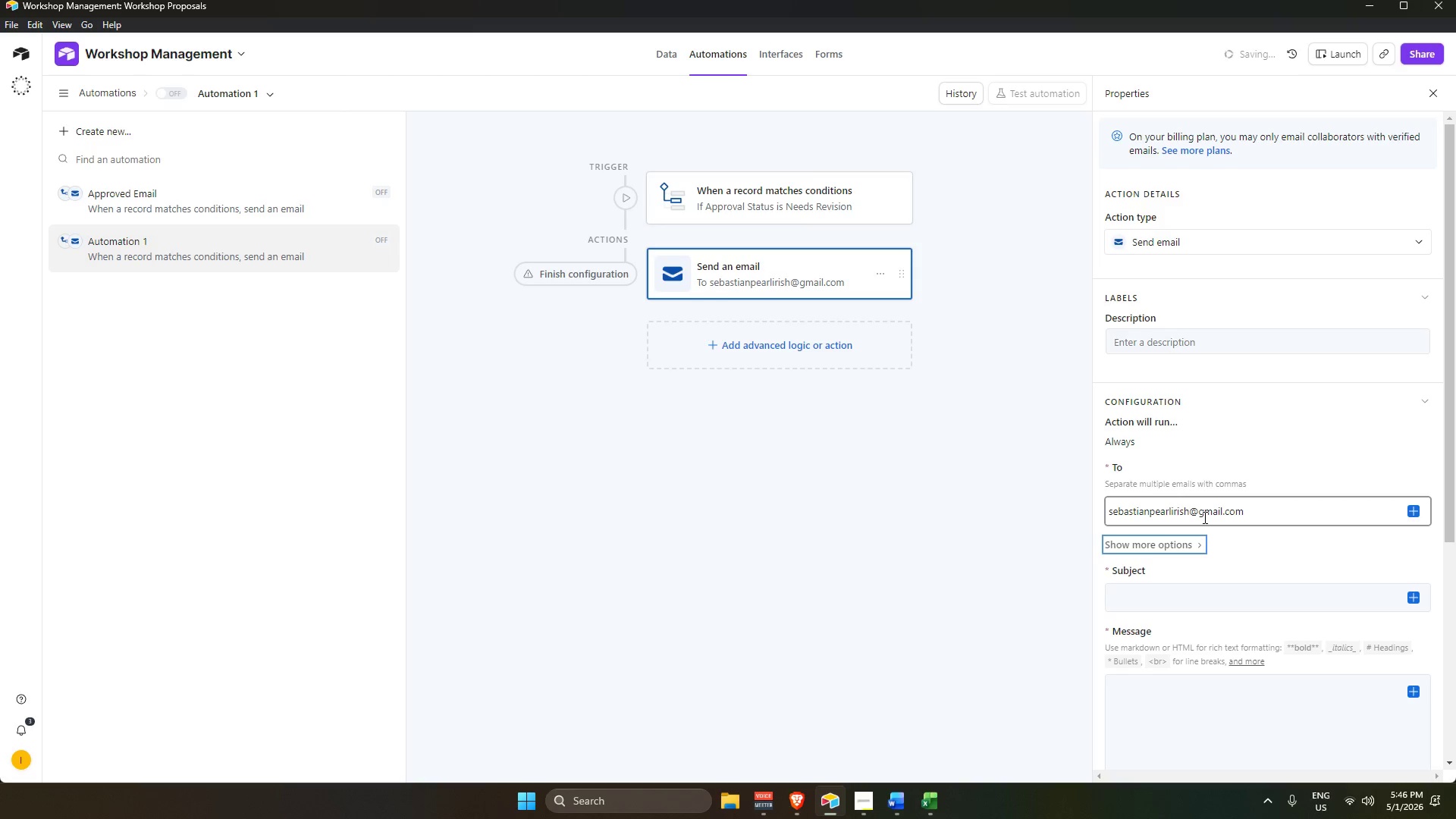 
key(Tab)
 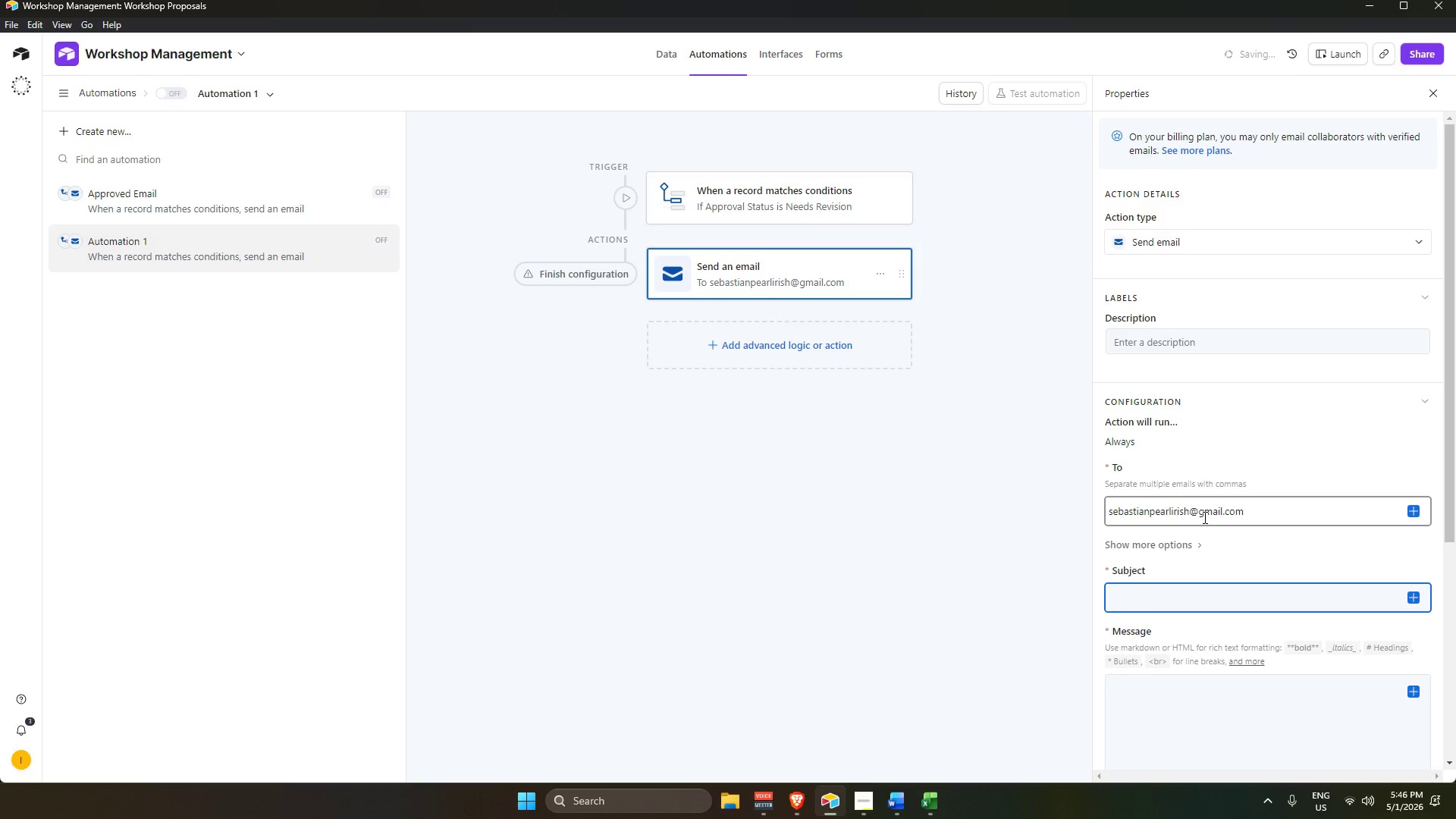 
type(Revsi)
key(Backspace)
key(Backspace)
type(ision Requested)
 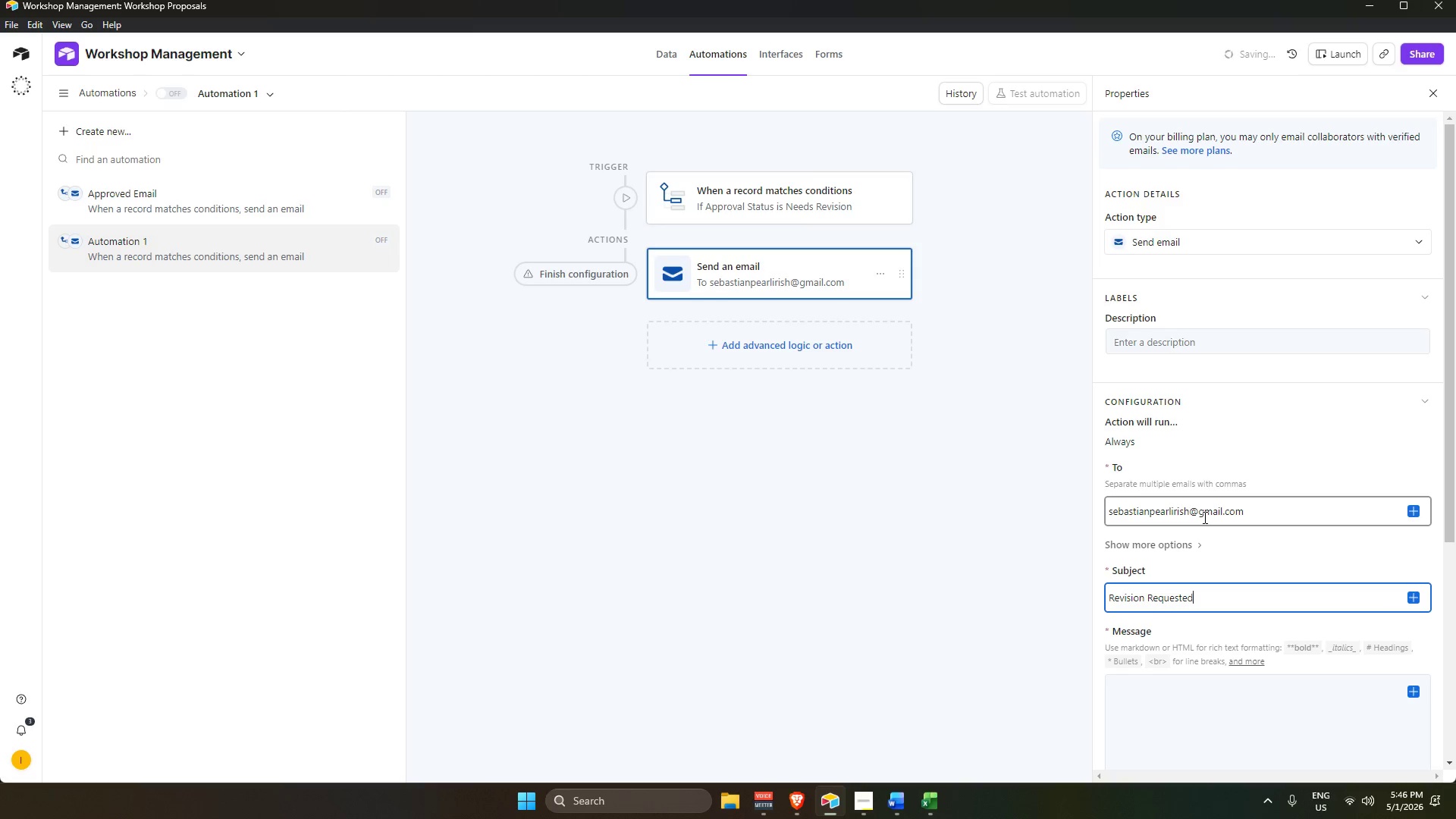 
type(; {WOR)
 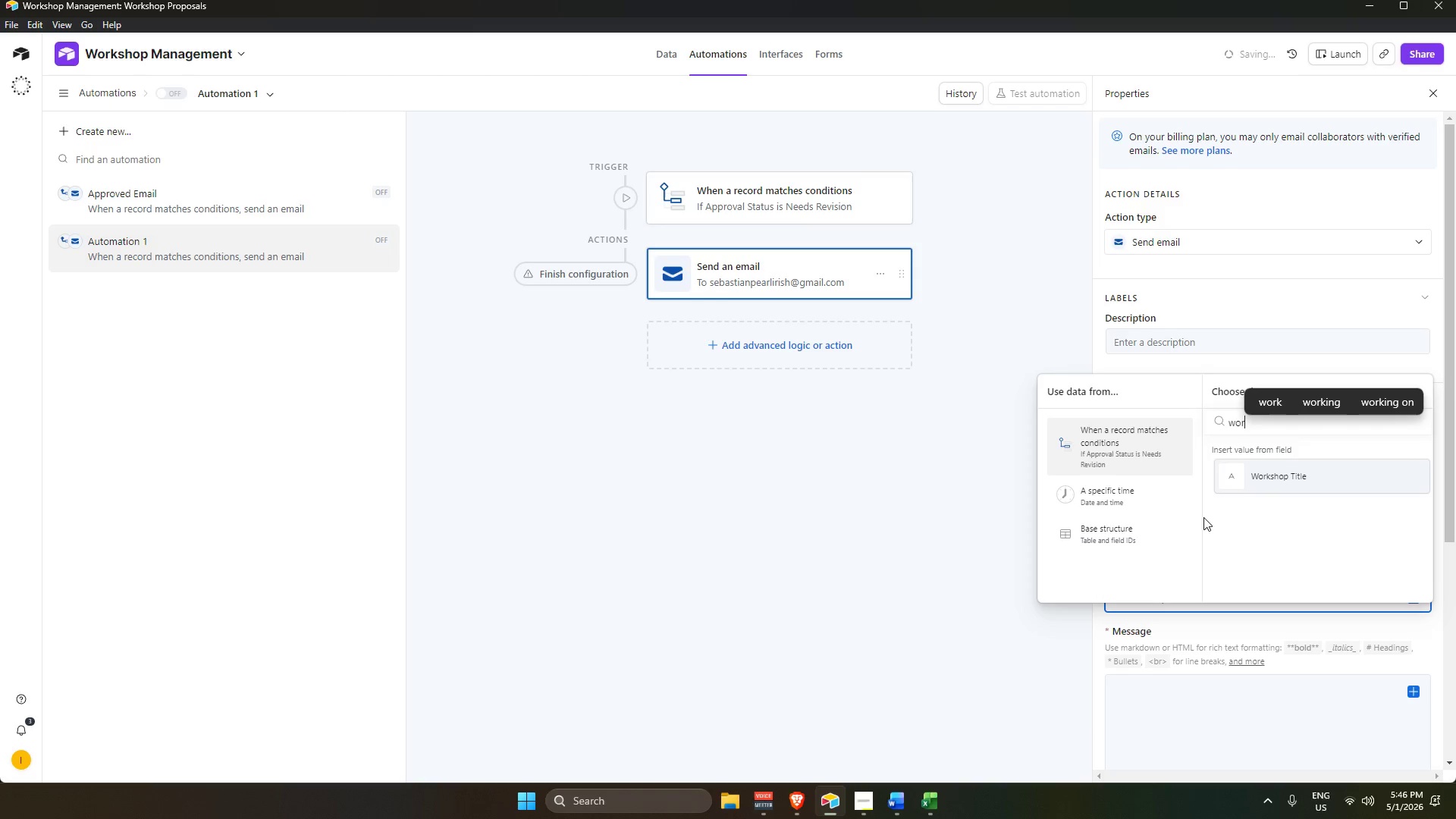 
key(Enter)
 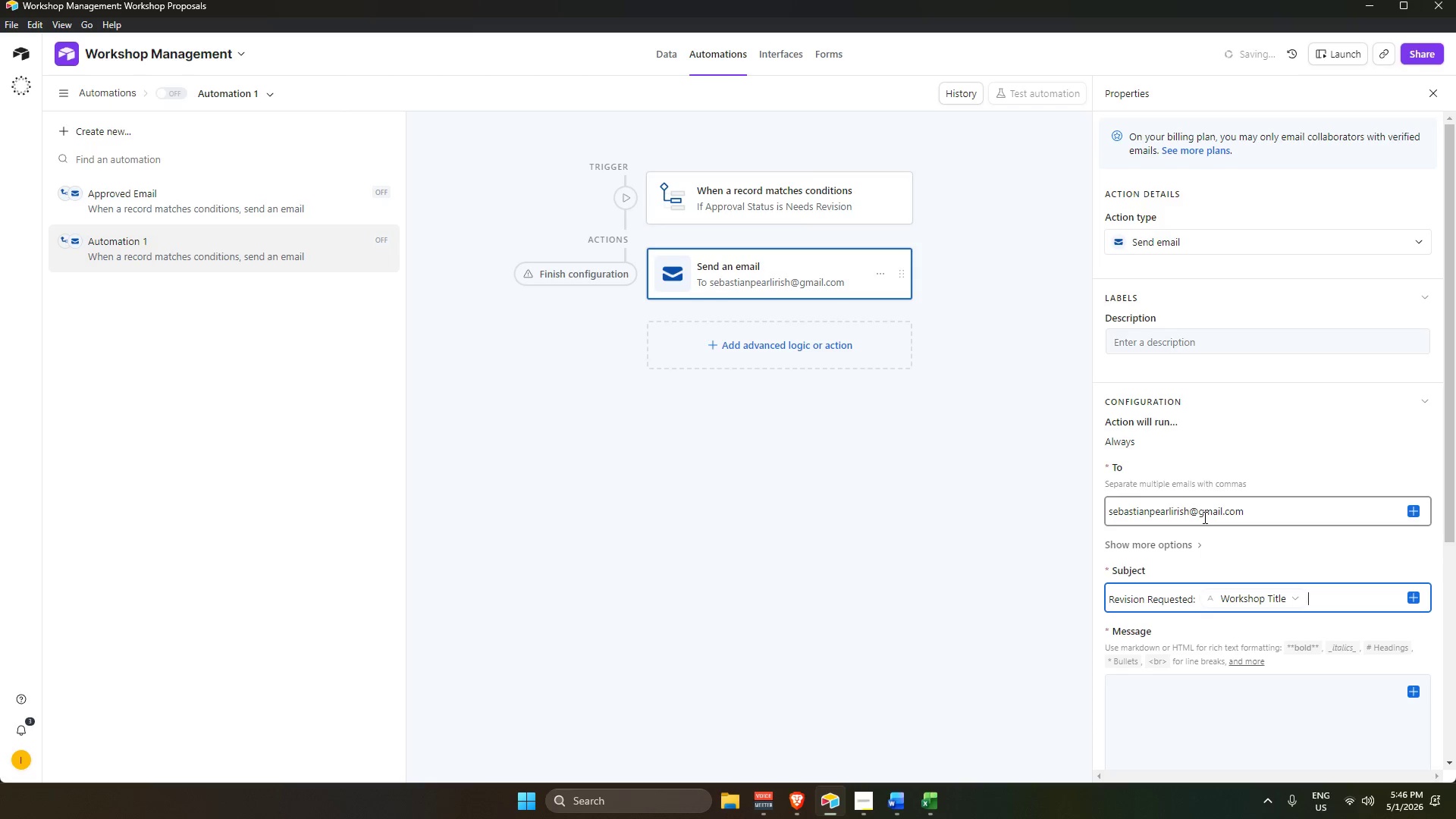 
key(Tab)
 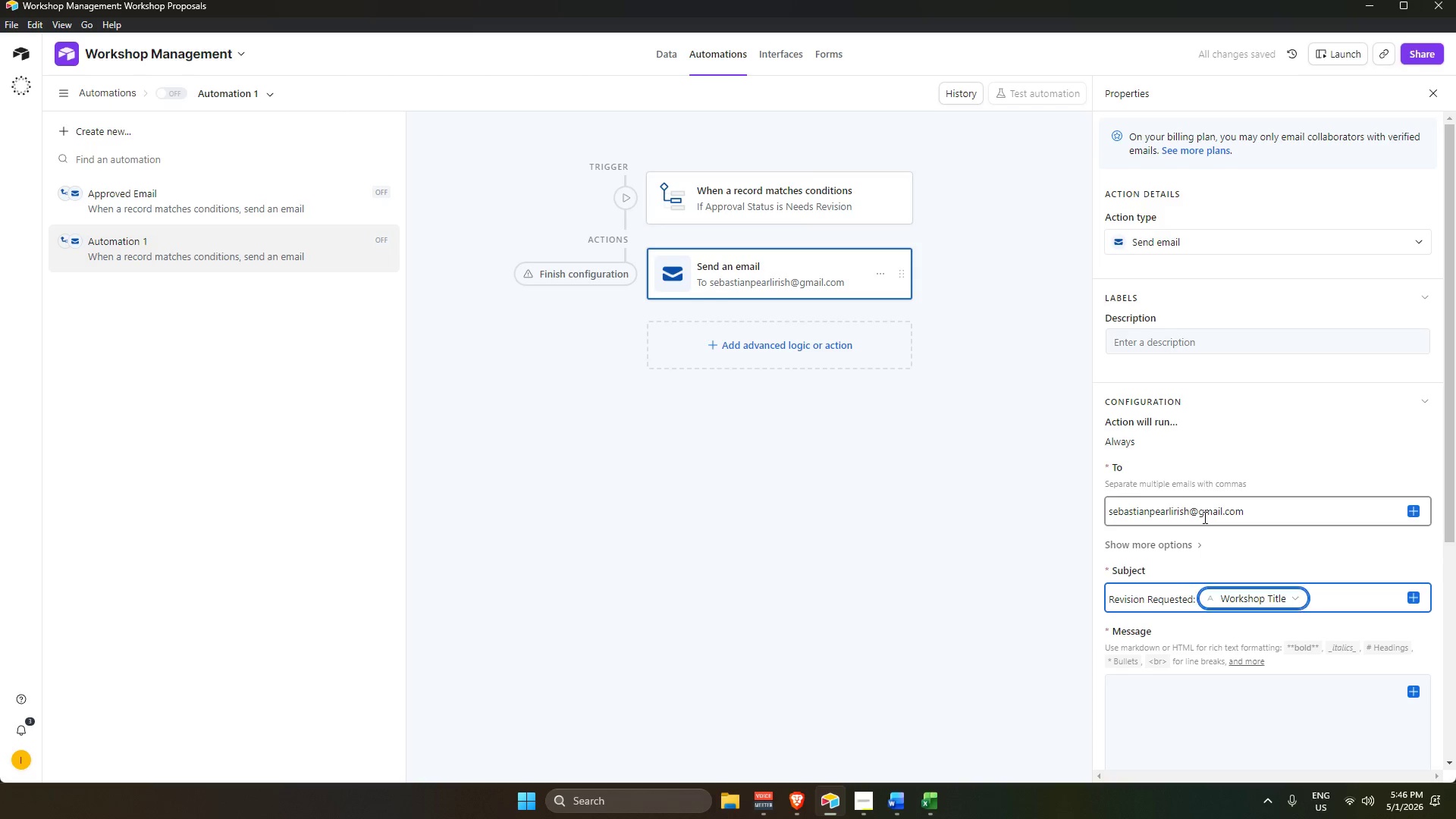 
key(Tab)
 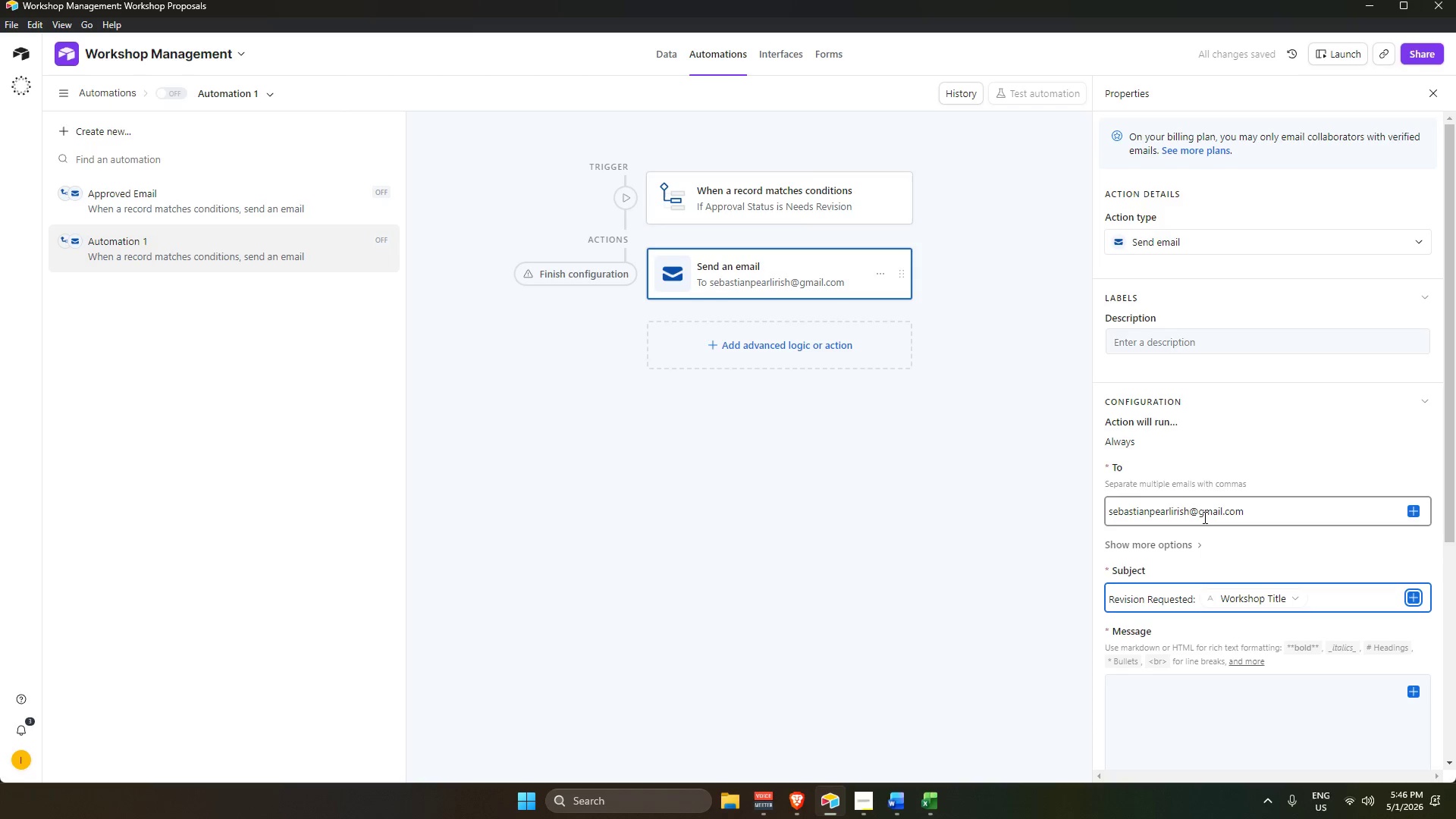 
key(Tab)
 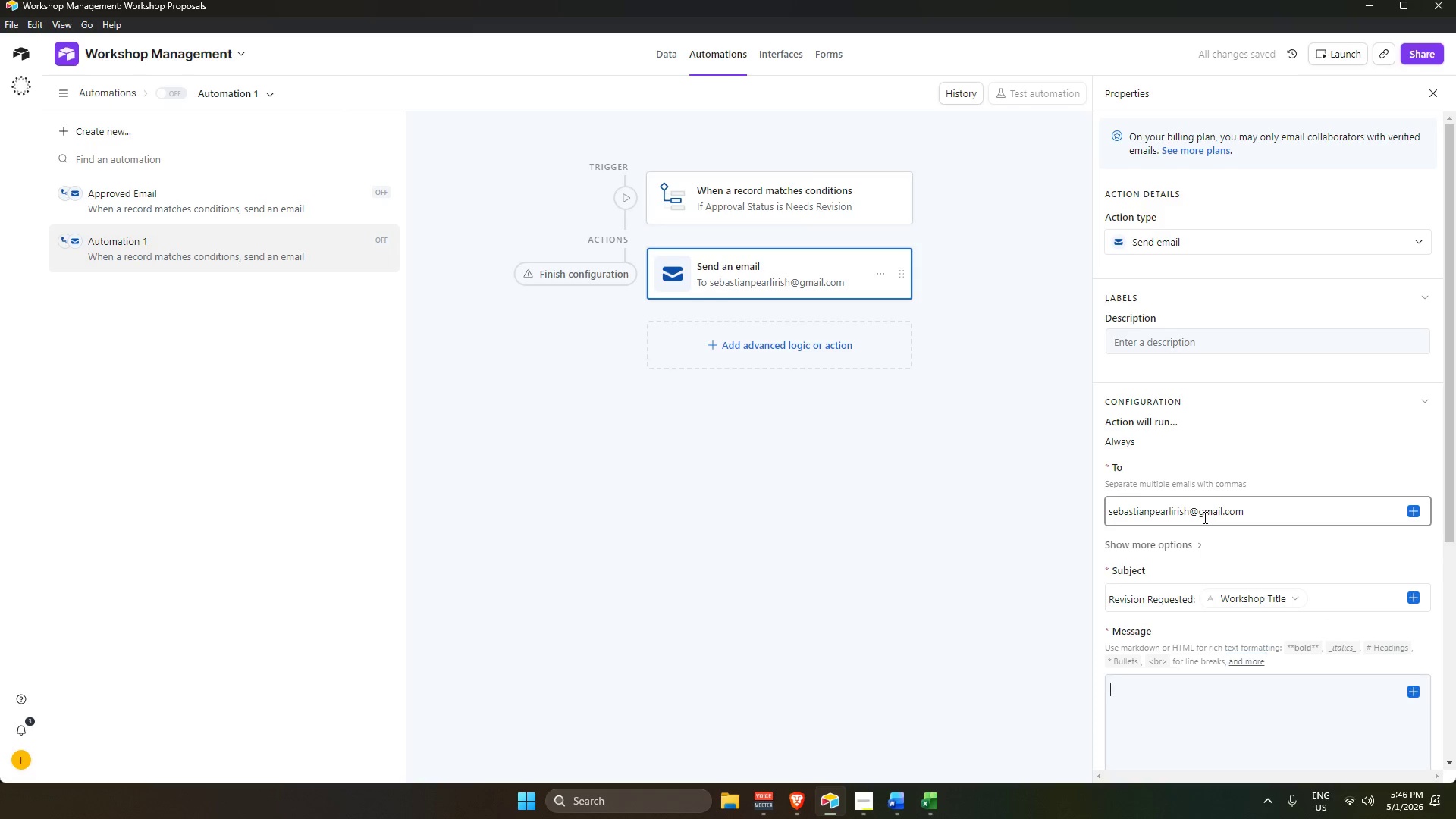 
key(Tab)
 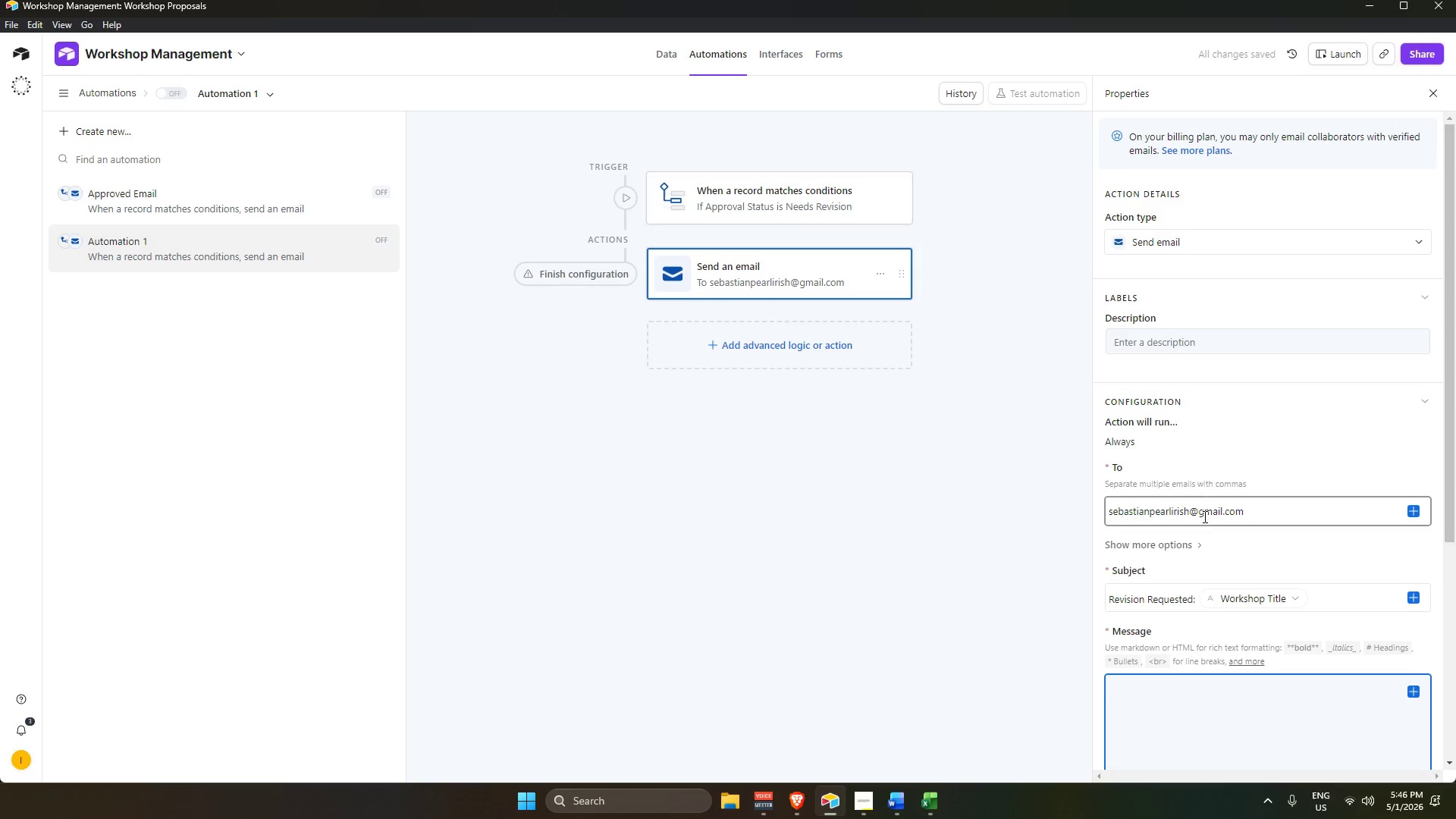 
scroll: coordinate [1212, 488], scroll_direction: down, amount: 6.0
 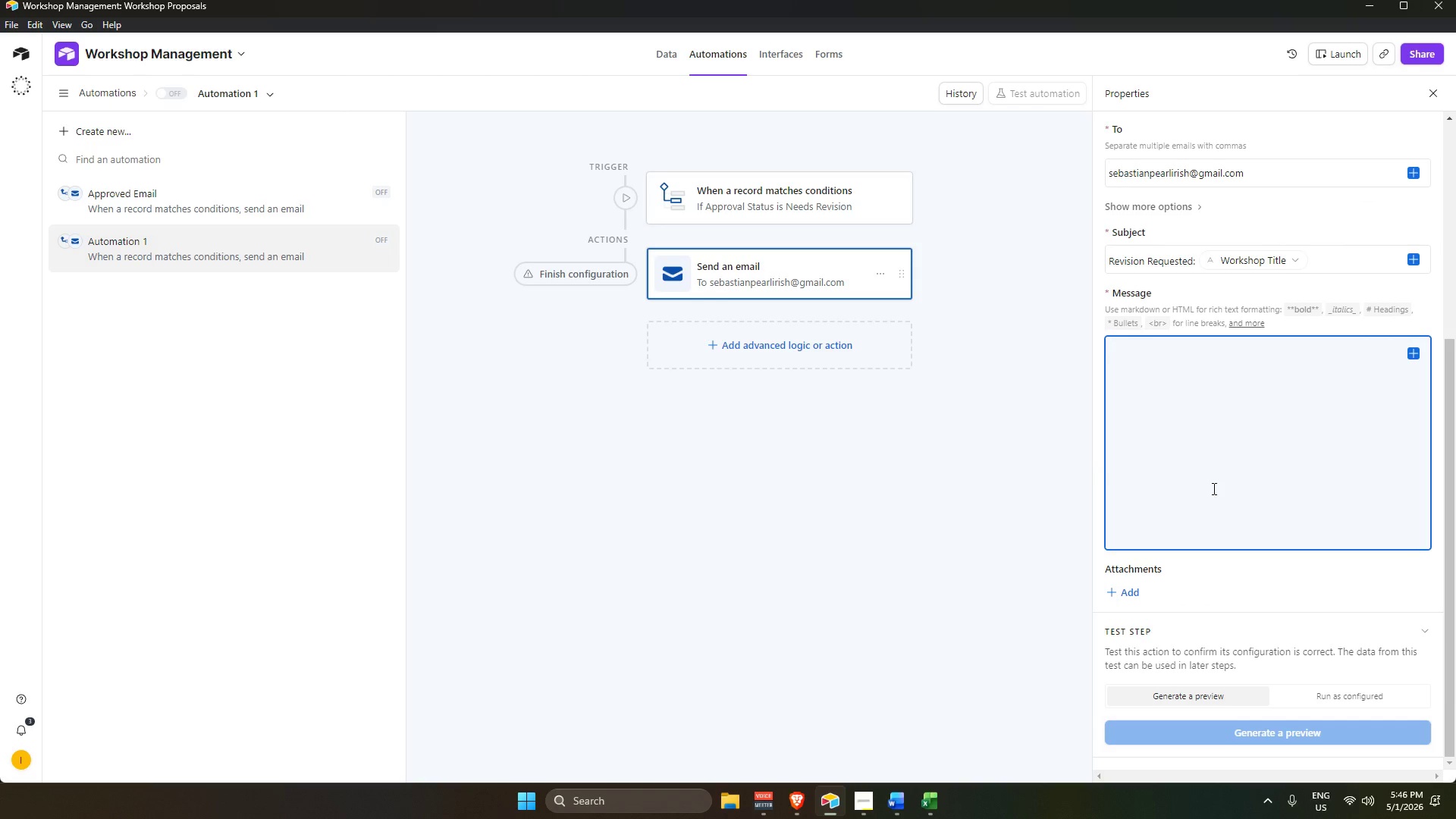 
type(Hi {inst)
 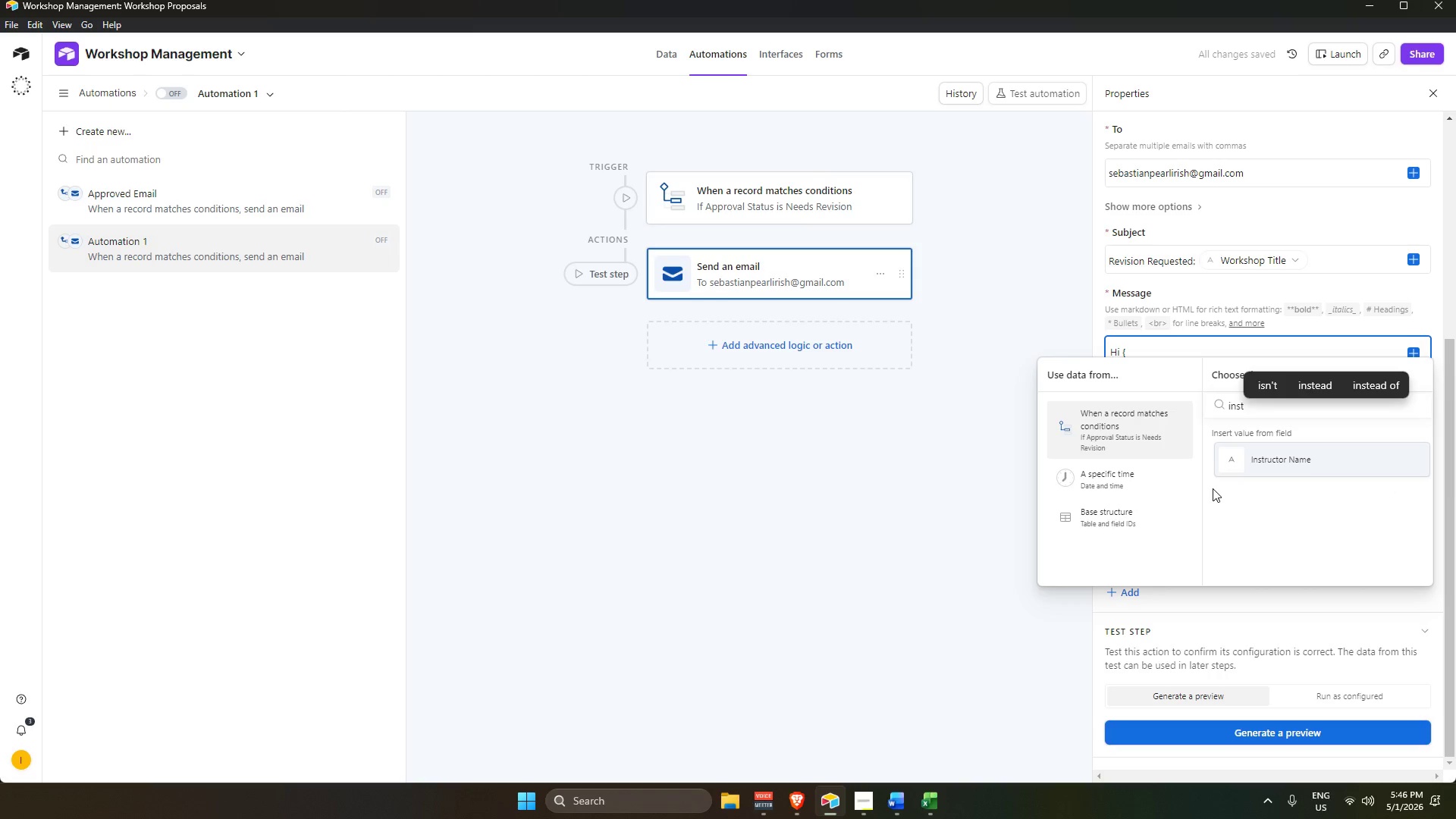 
key(Enter)
 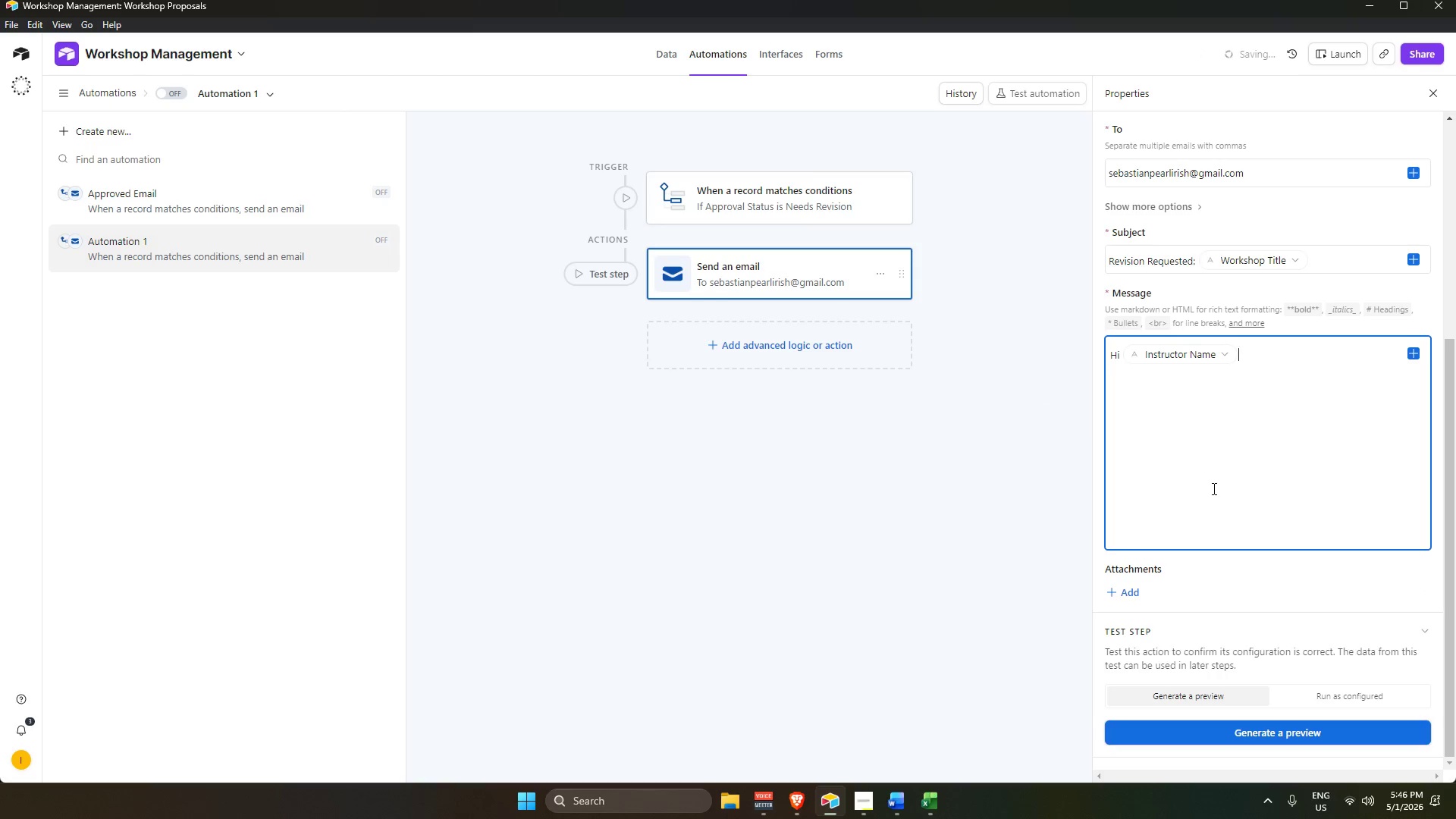 
key(Comma)
 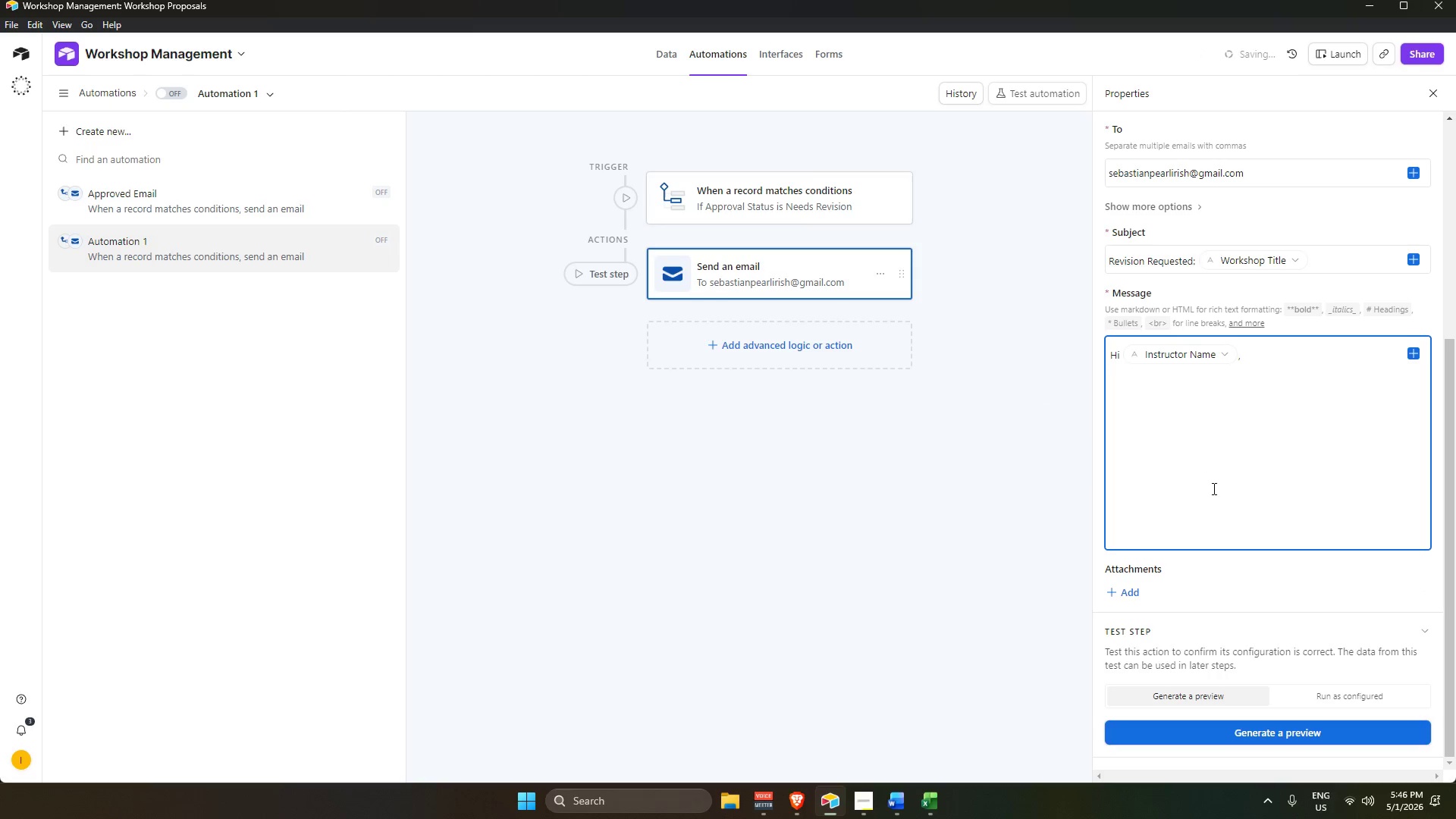 
key(Enter)
 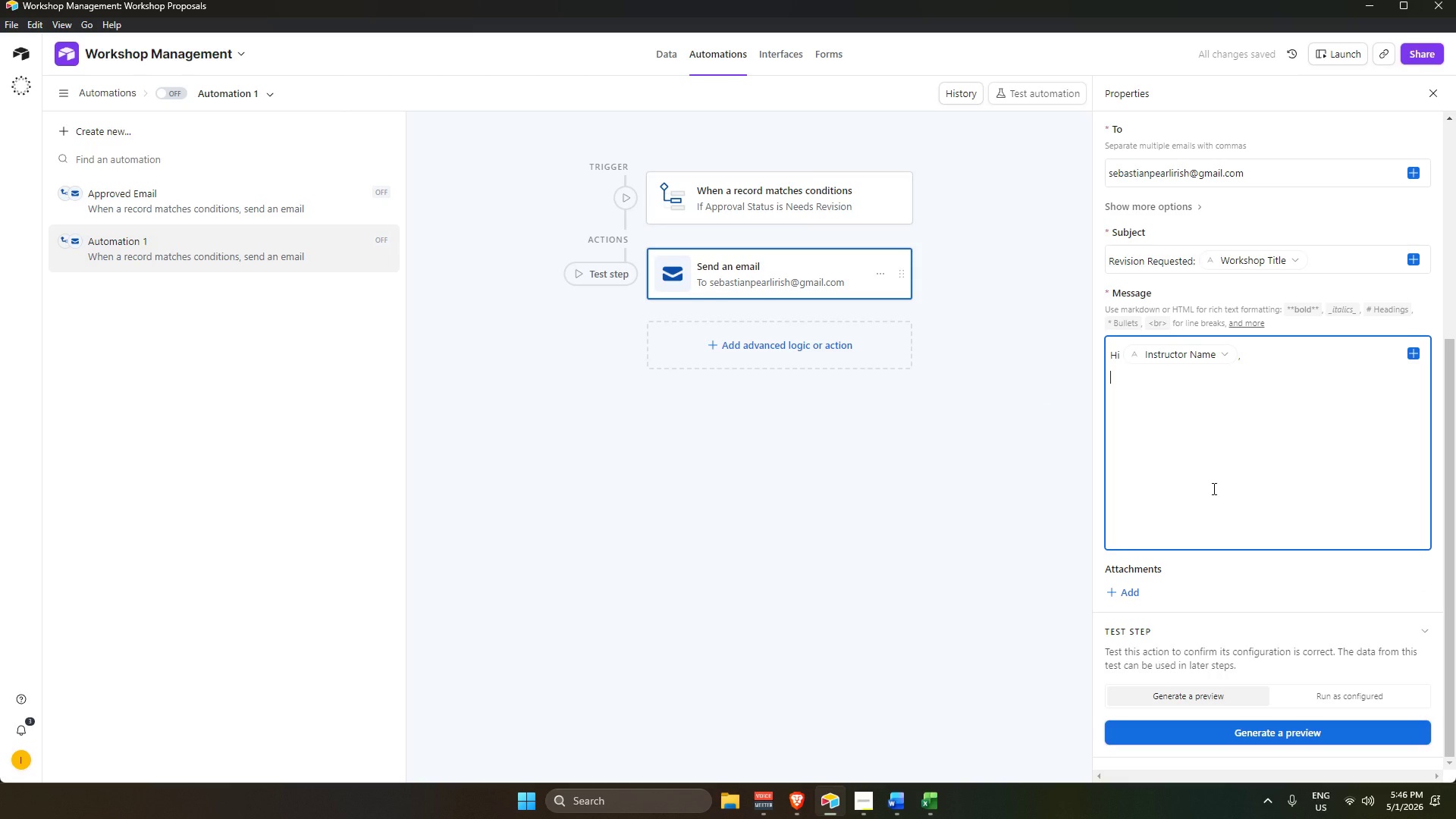 
key(Enter)
 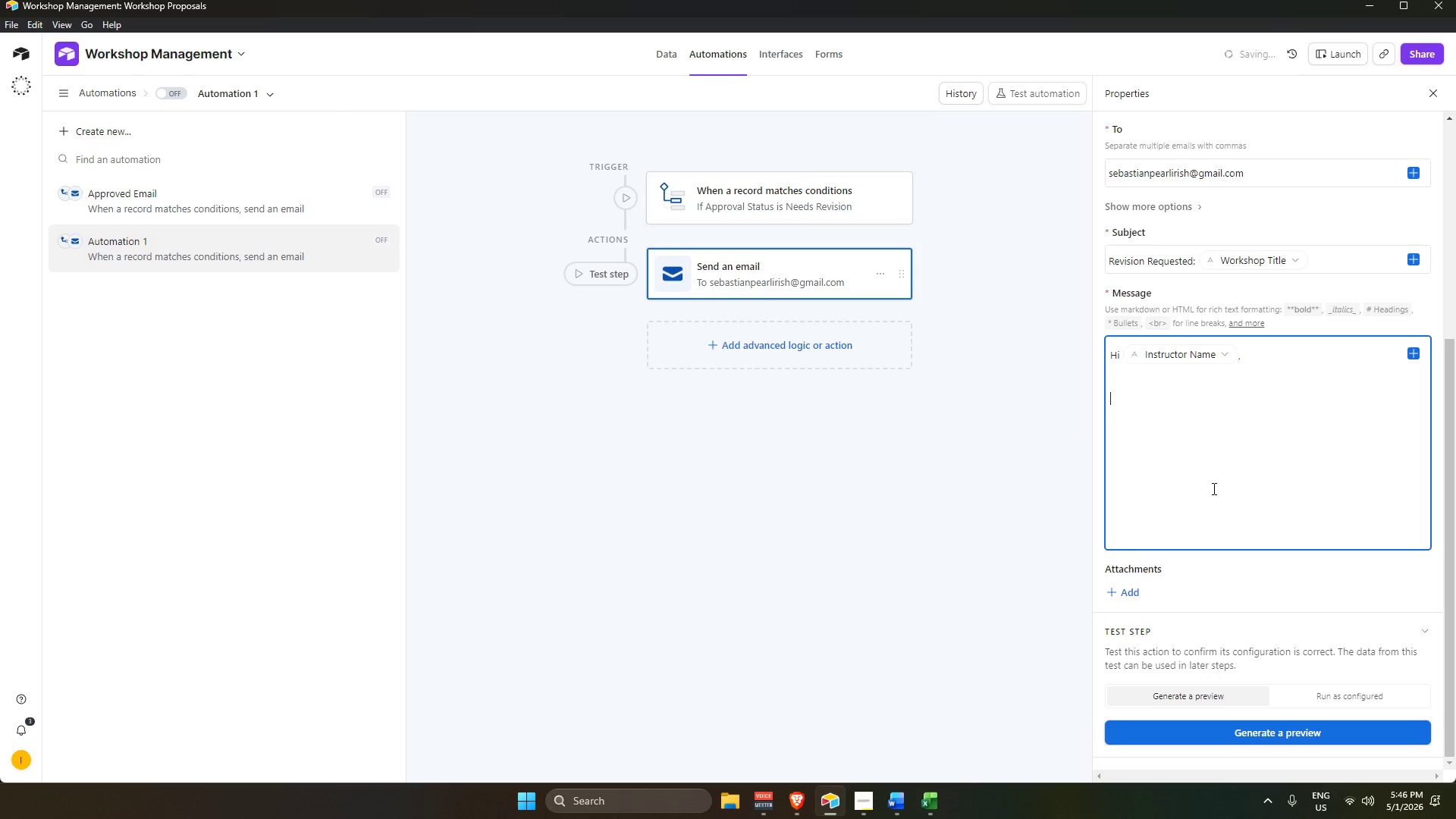 
type(thank you for submitting your workshop proposal "{worksh)
 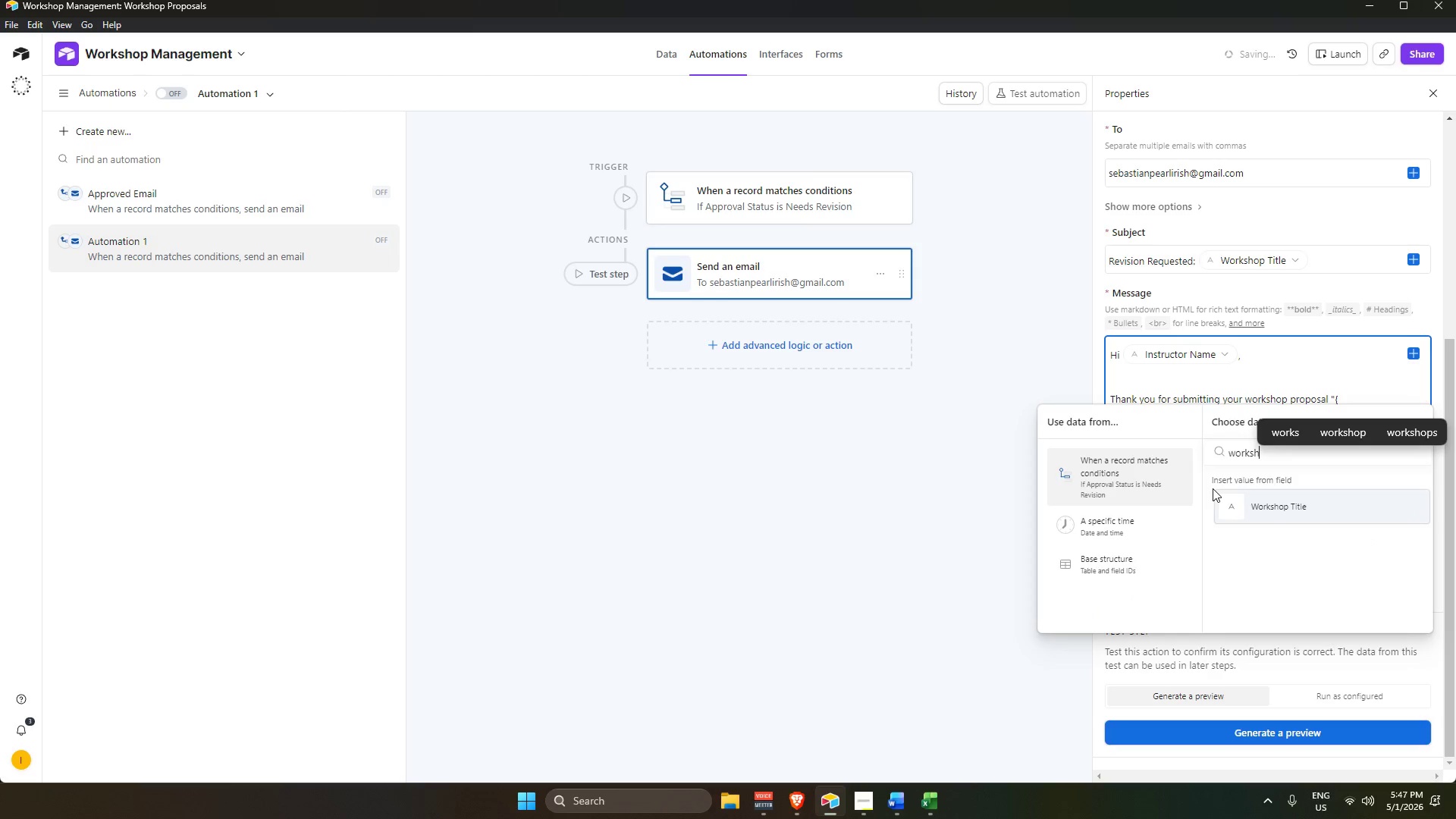 
key(Enter)
 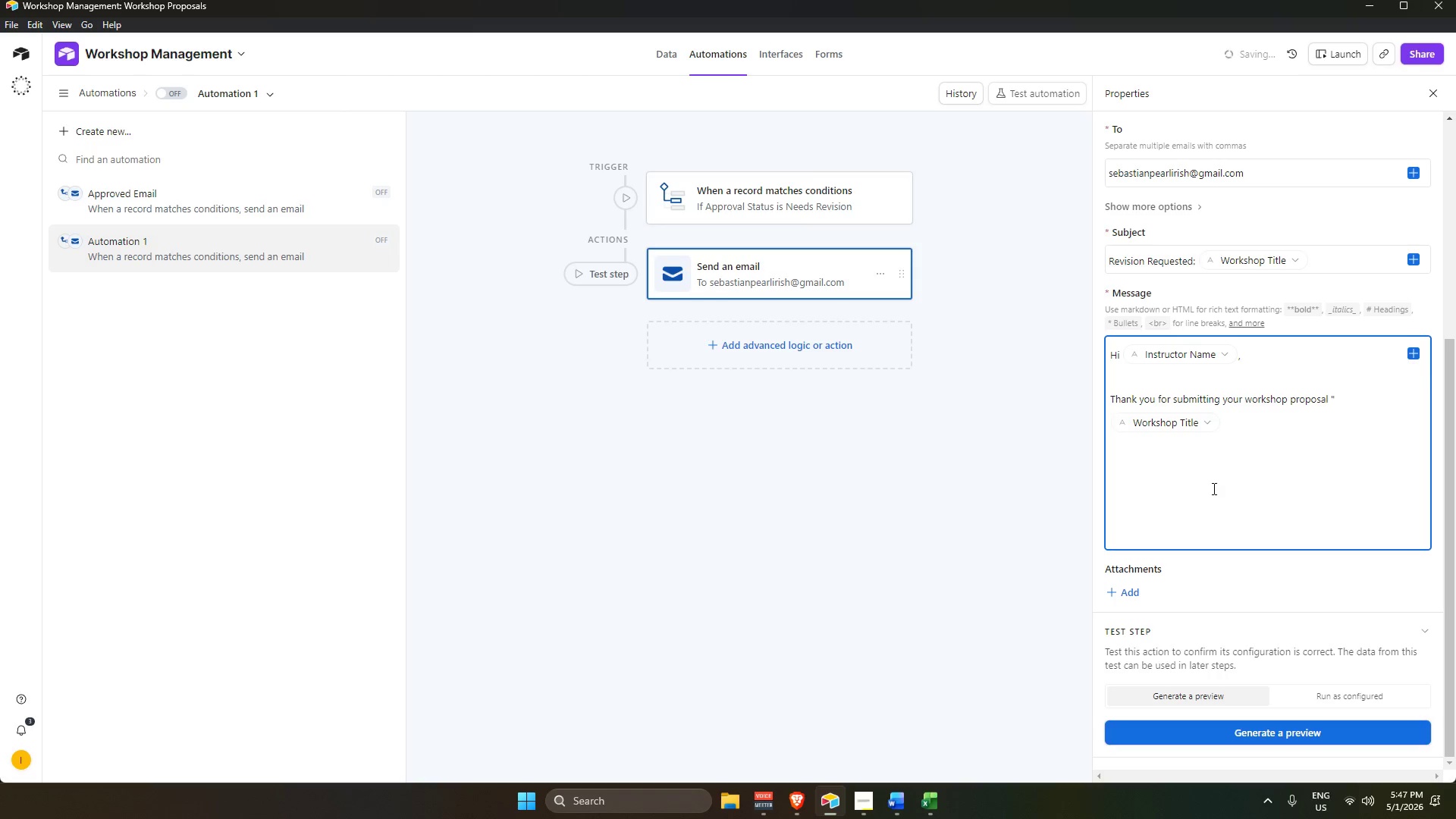 
key(Shift+ShiftRight)
 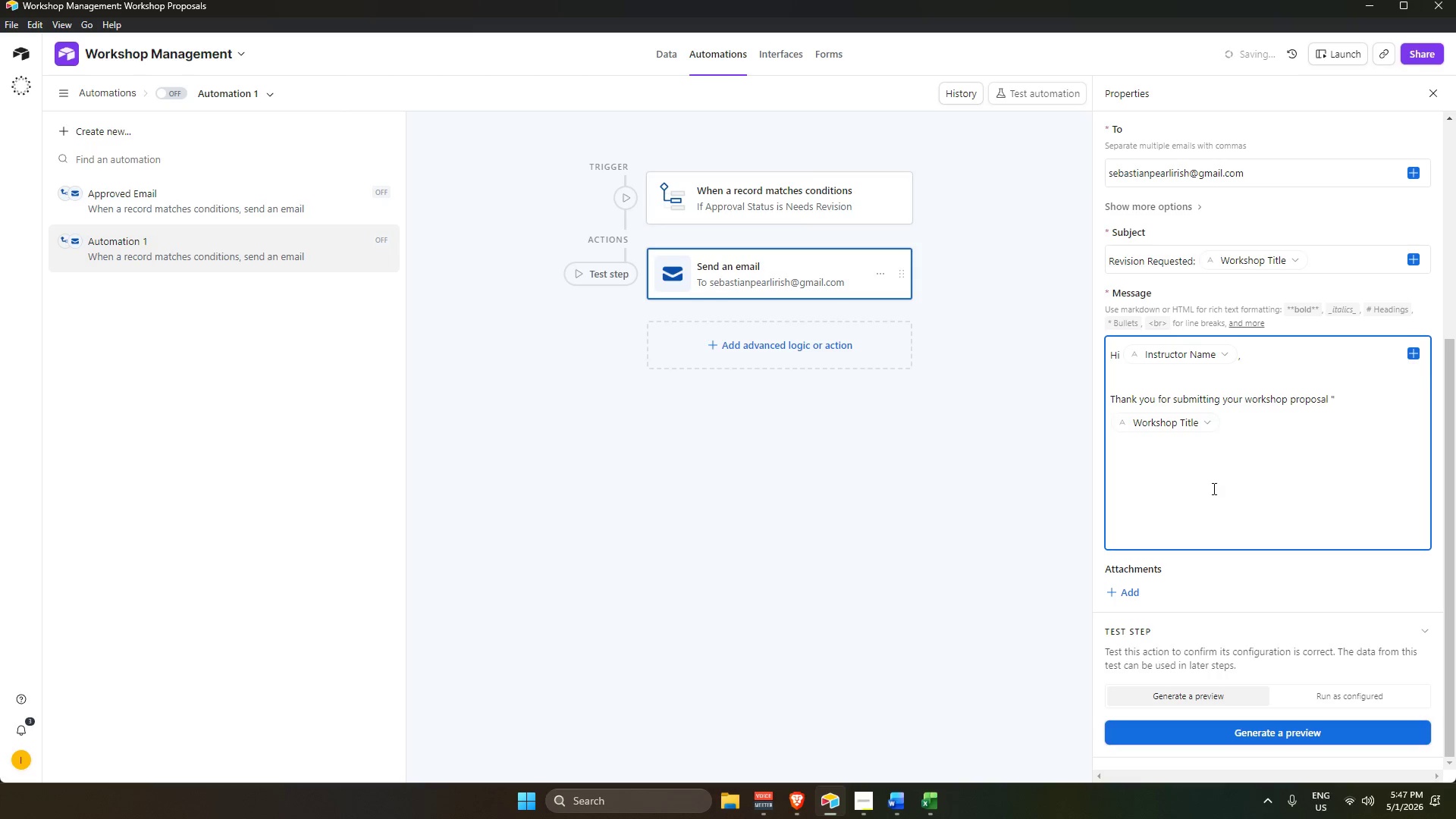 
key(Shift+Quote)
 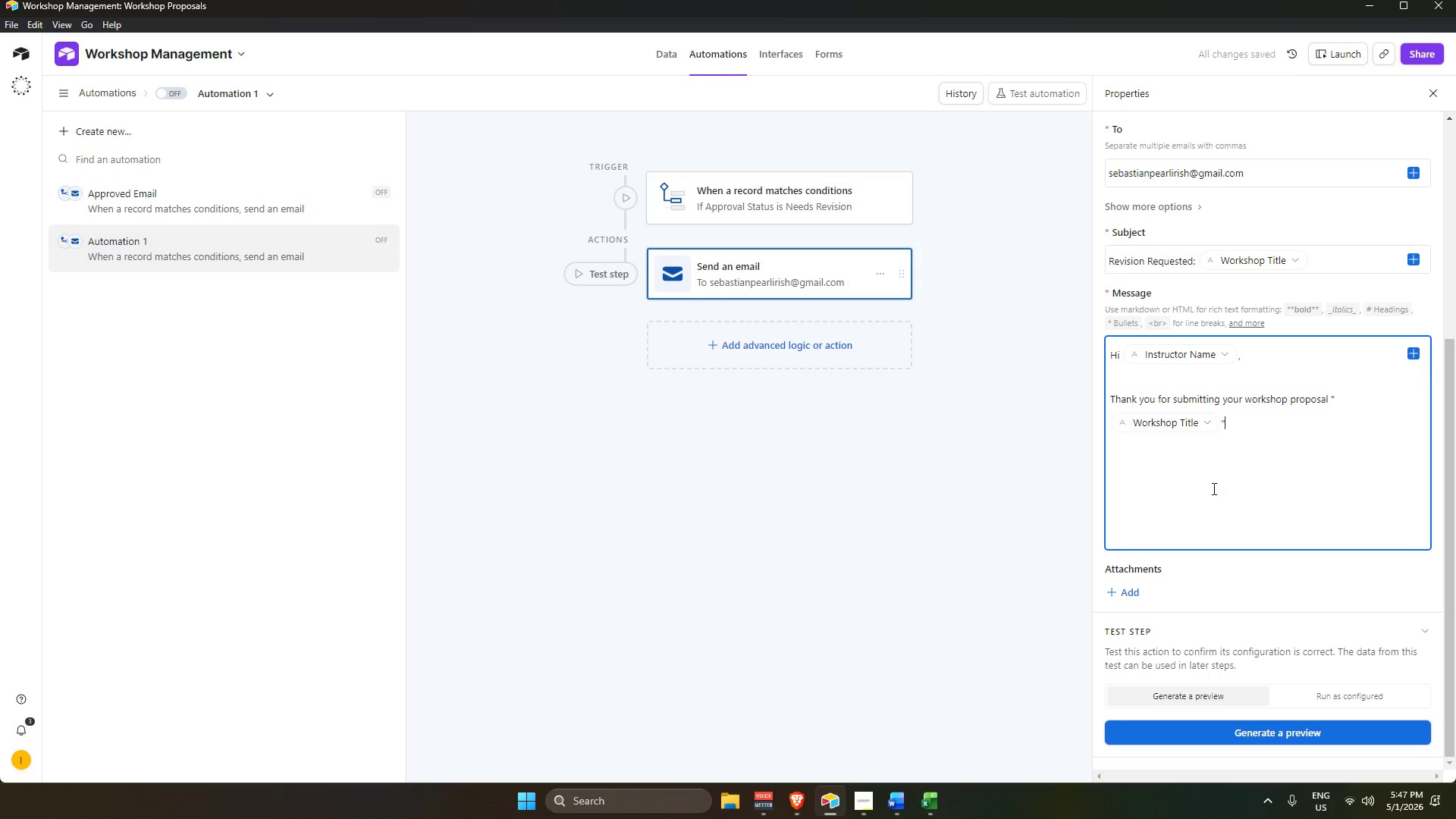 
key(Period)
 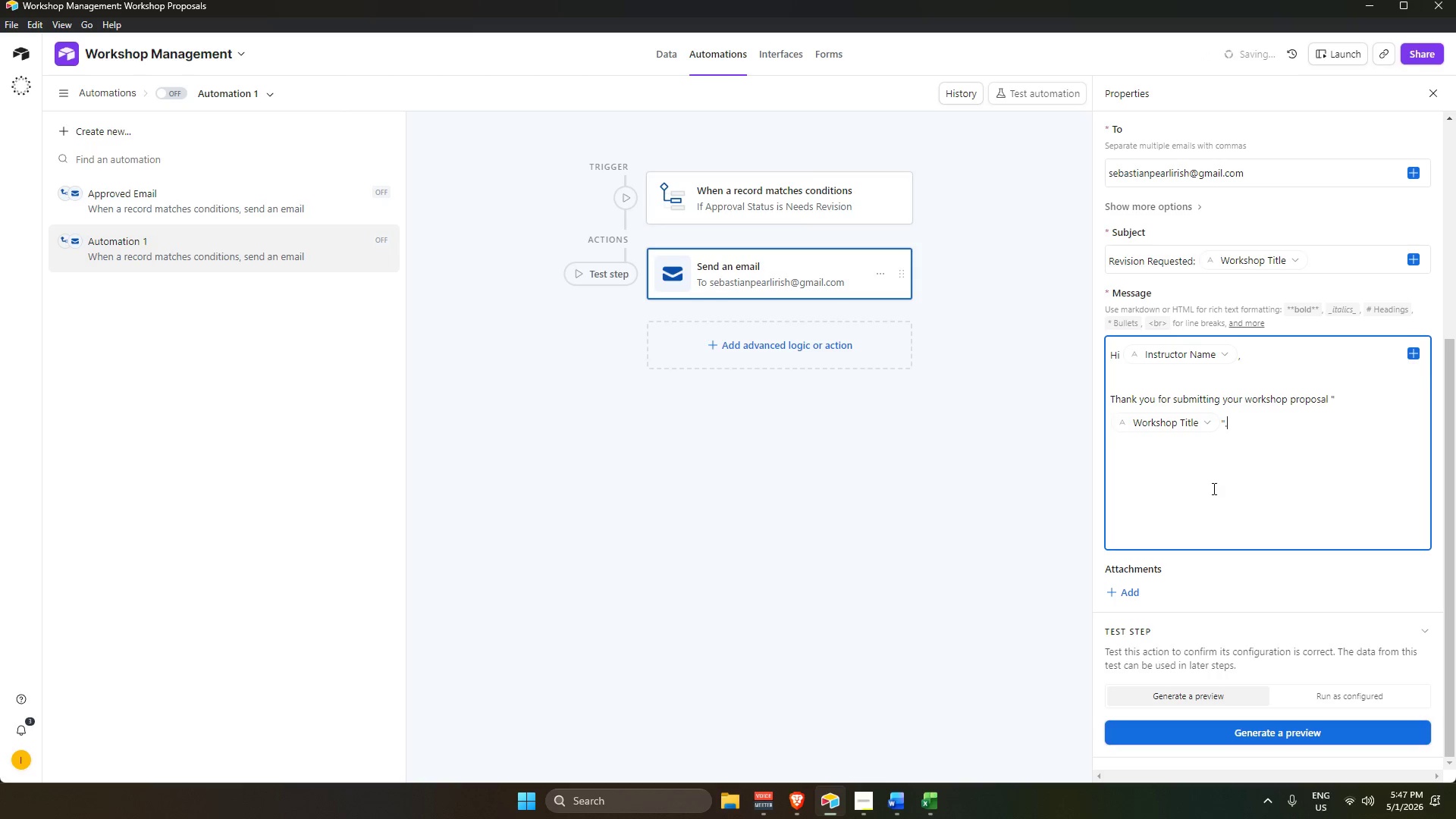 
key(Enter)
 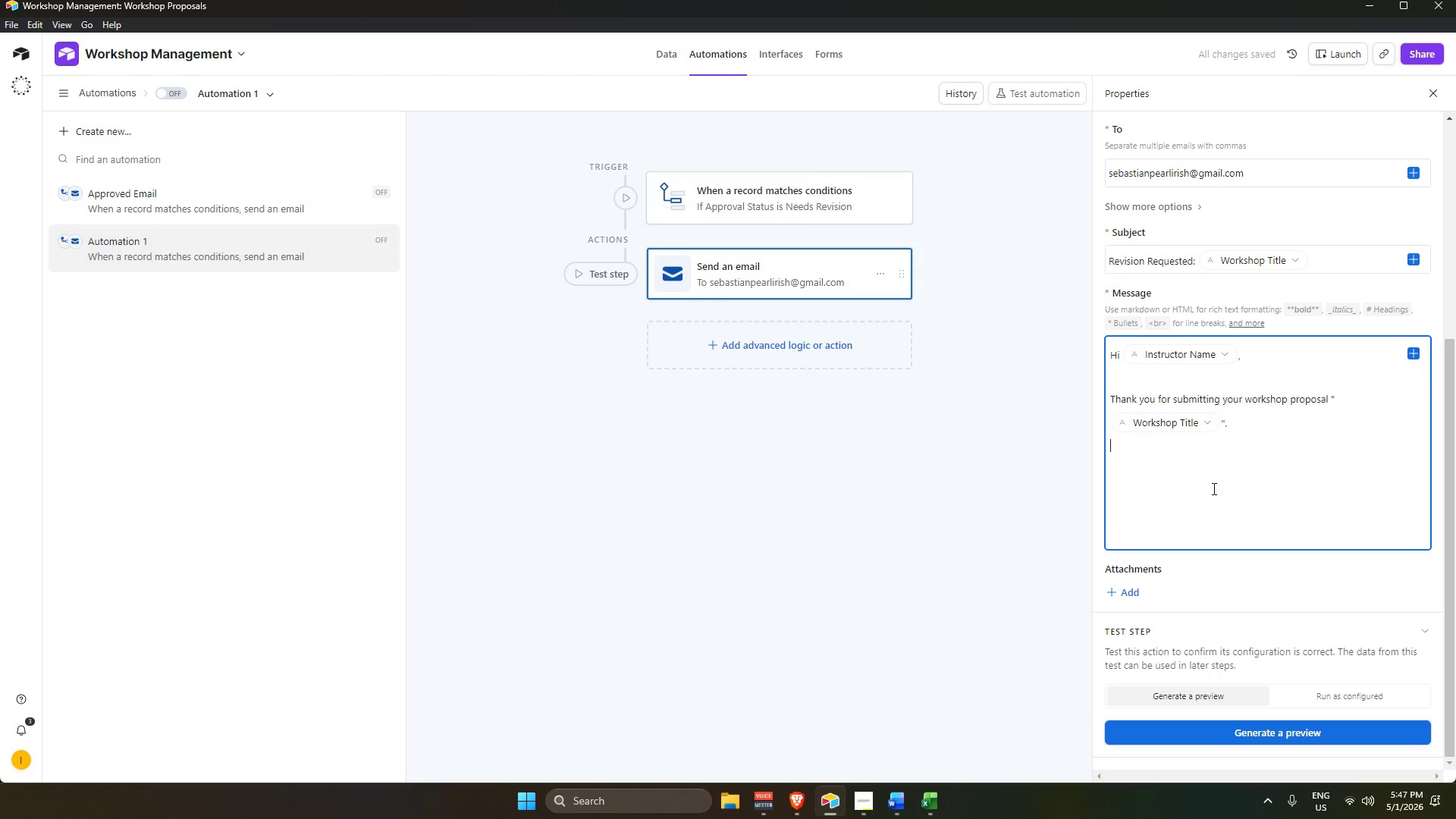 
key(Backspace)
type( we'd love to )
 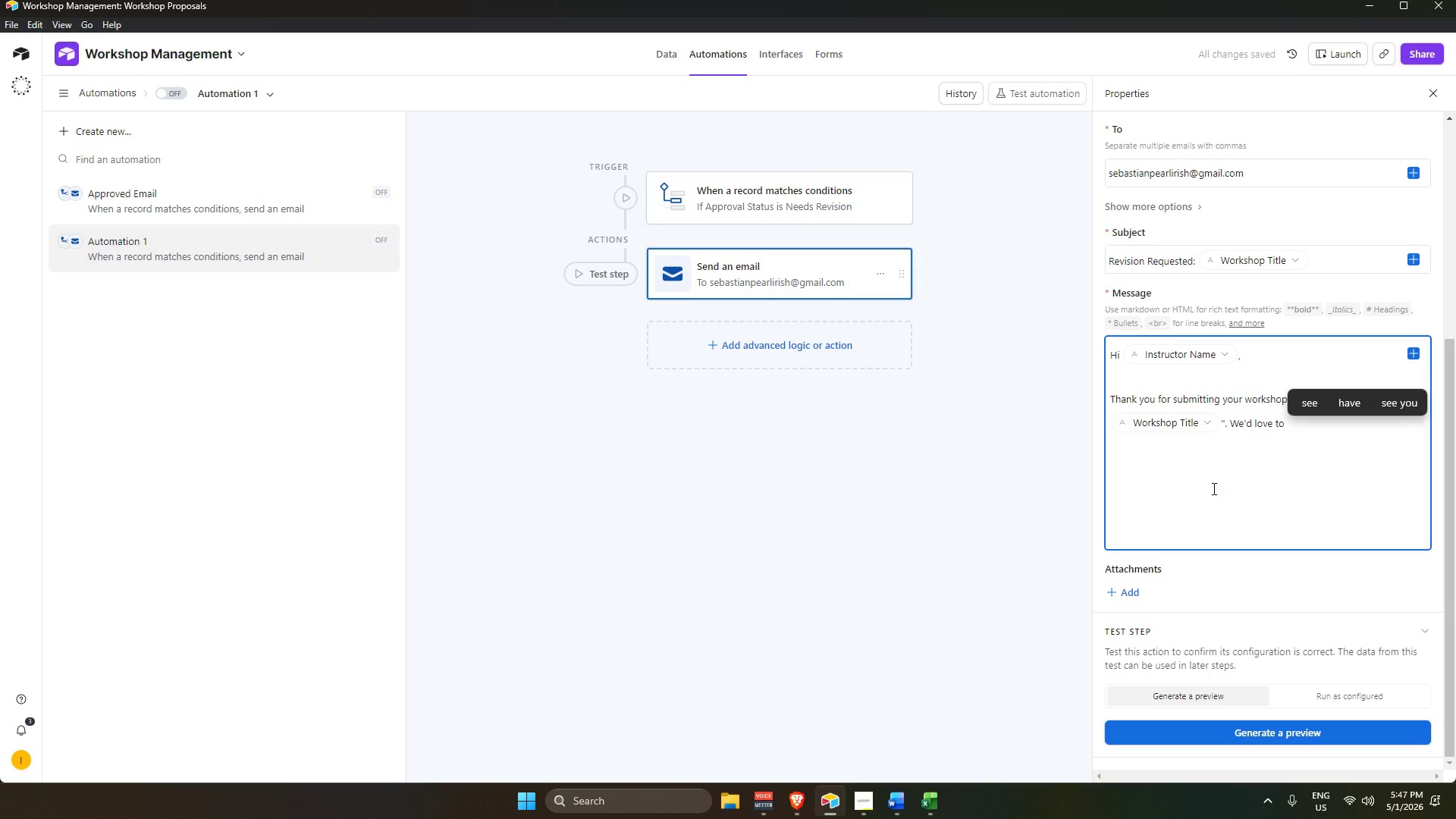 
type(review it further, but we need a bit more detail )
 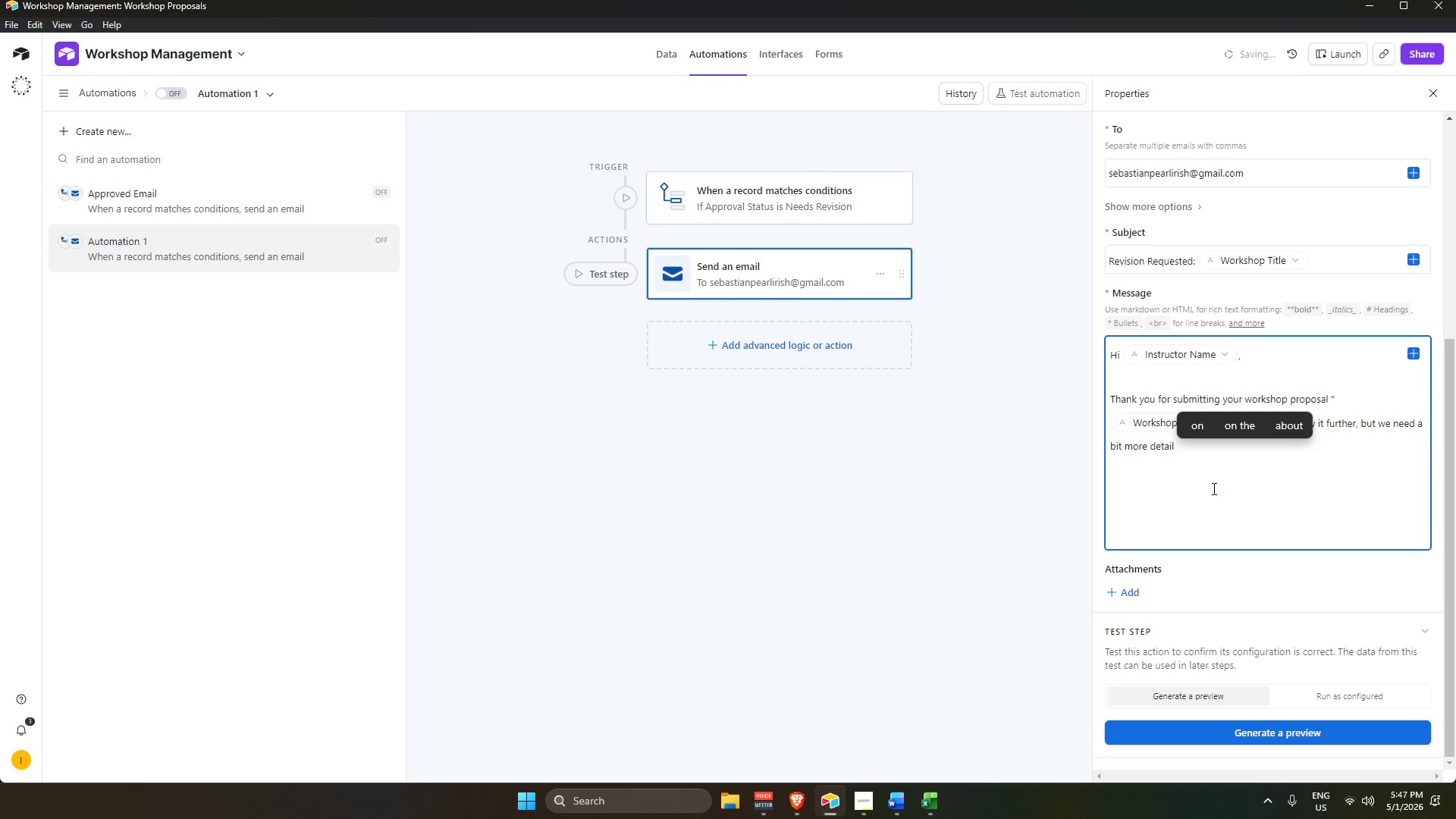 
type(before proceeding.)
 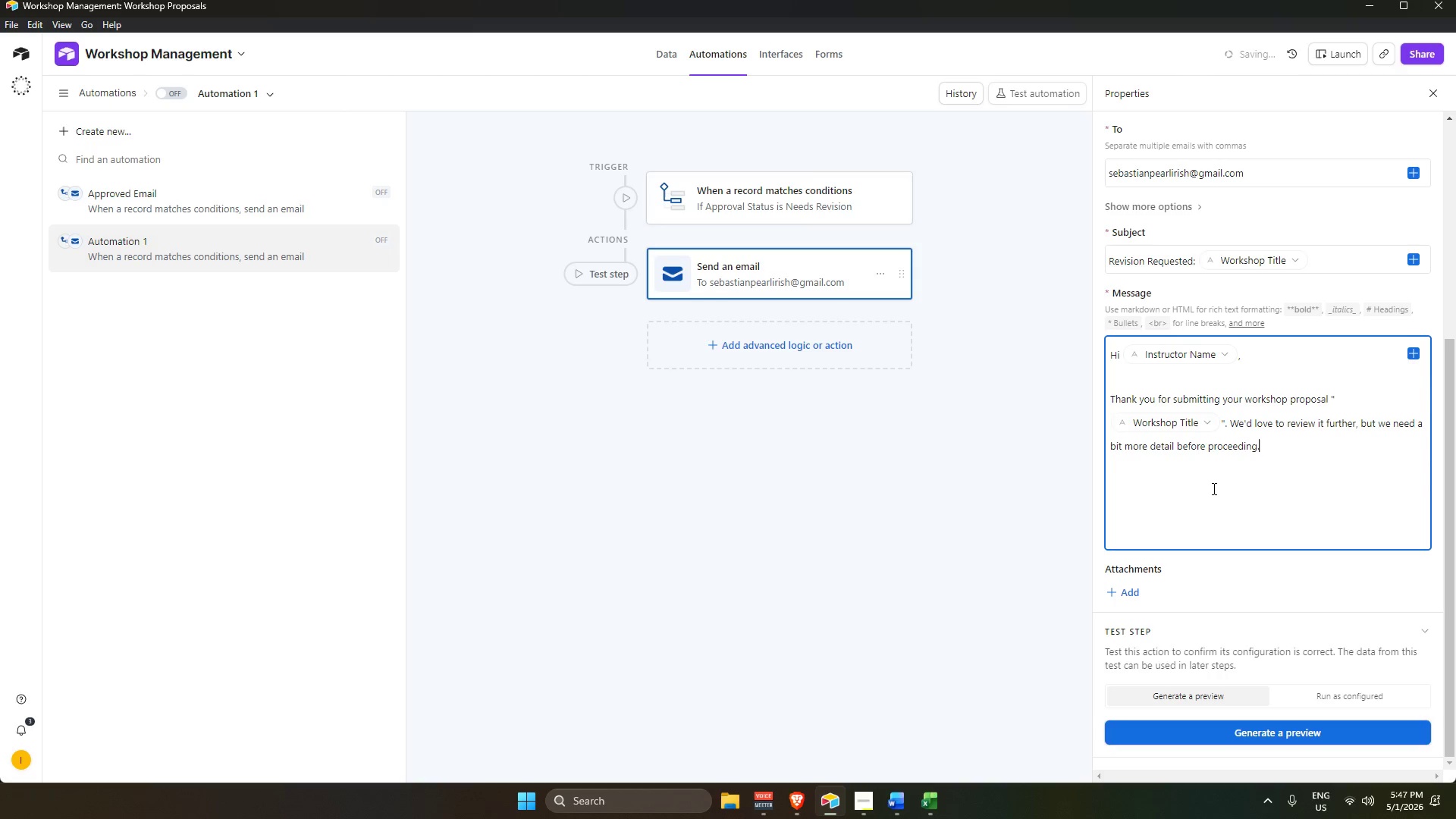 
key(Enter)
 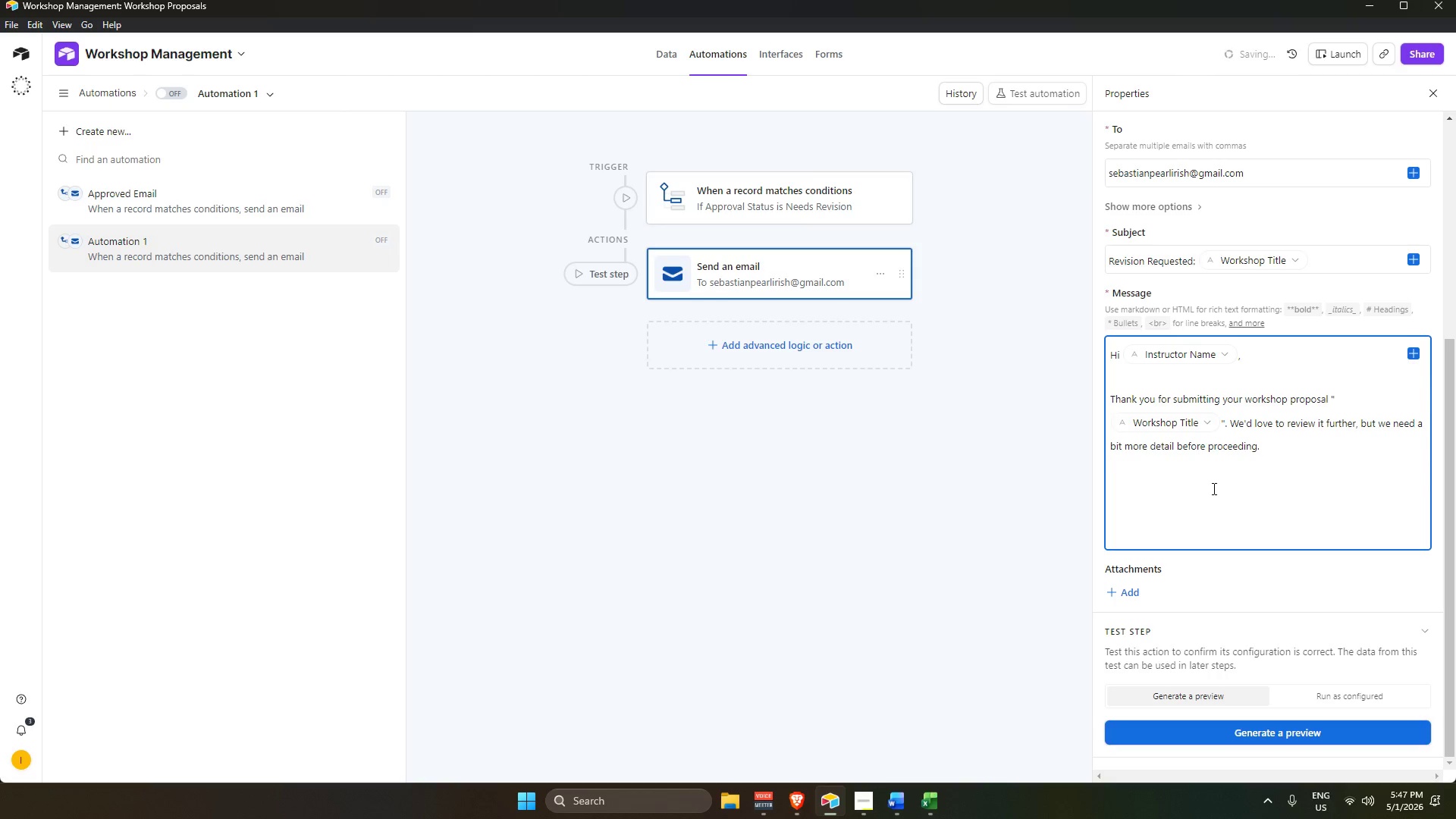 
key(Backspace)
type( Please reply to this email with additional information or cala)
key(Backspace)
key(Backspace)
key(Backspace)
type(larifications.)
 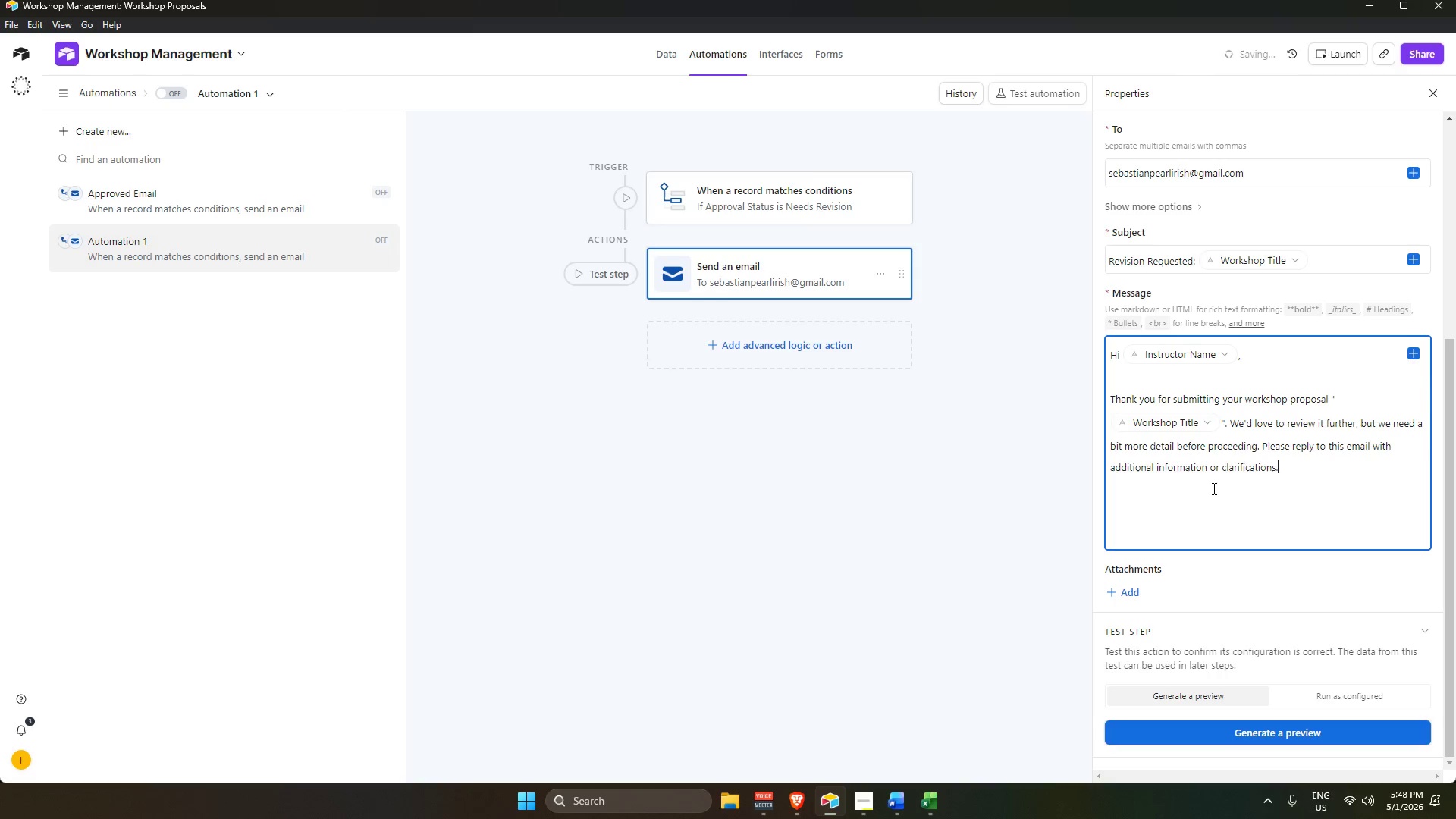 
key(Enter)
 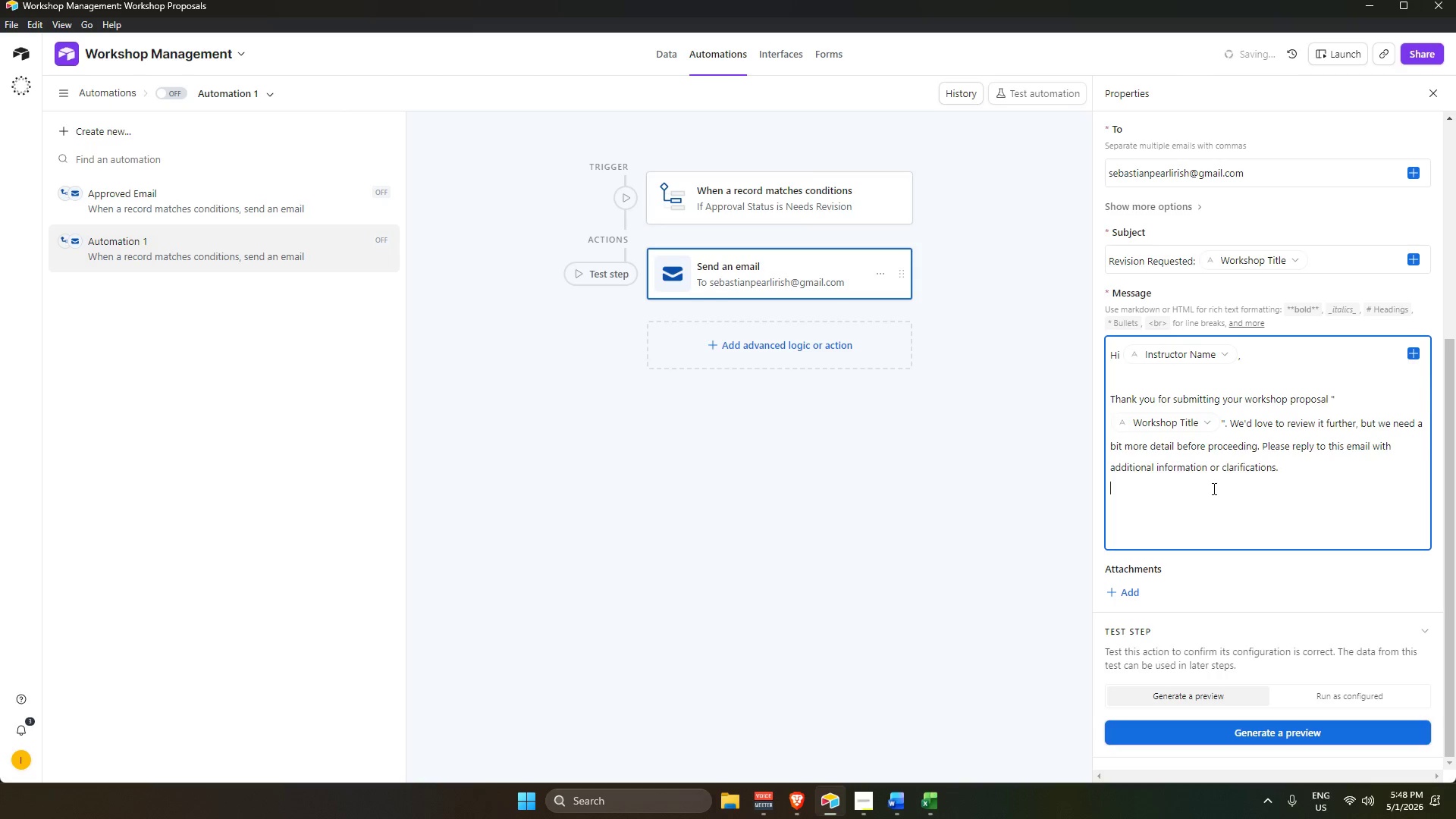 
key(Enter)
 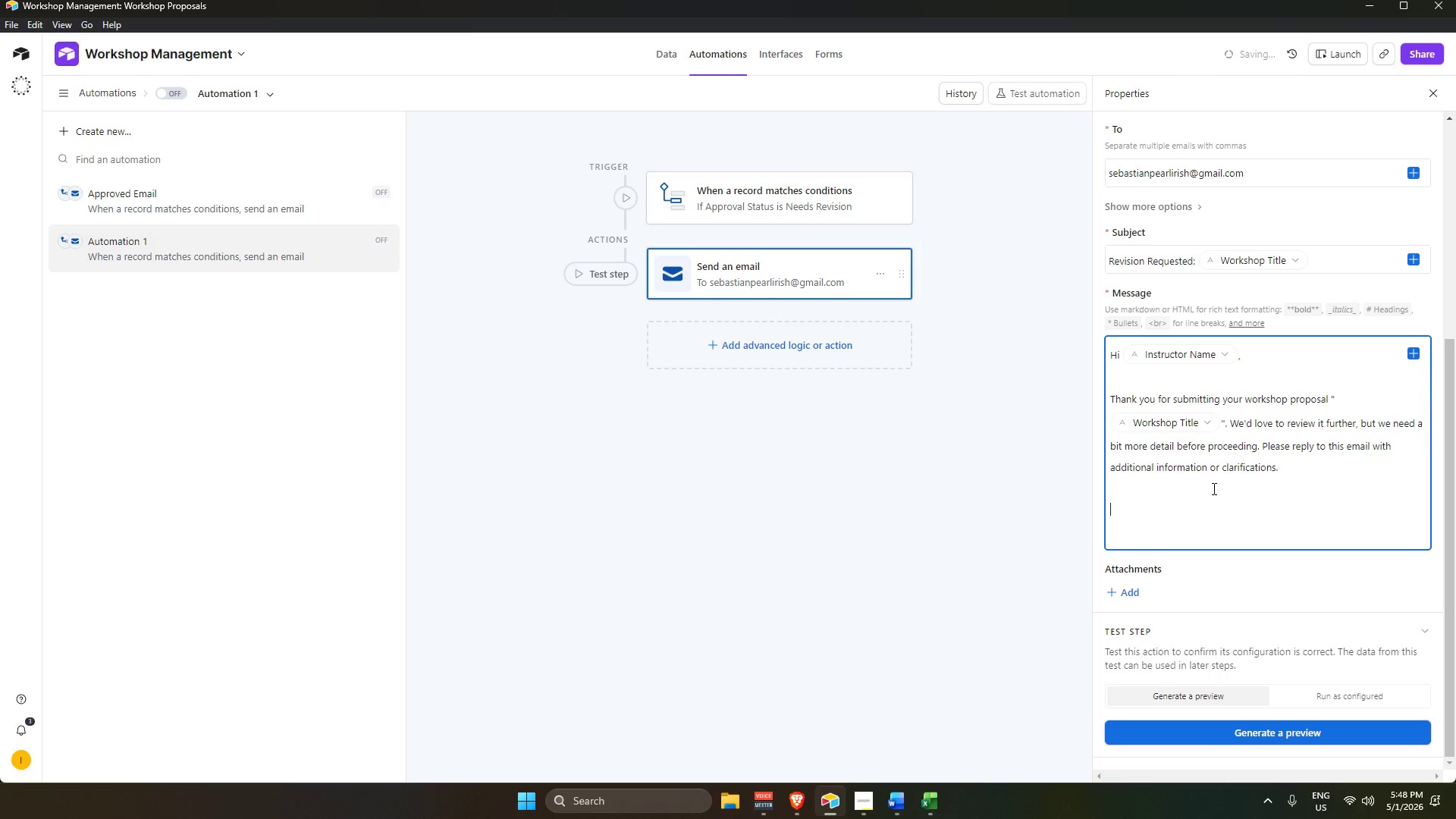 
type(Looking forward to your updates!)
 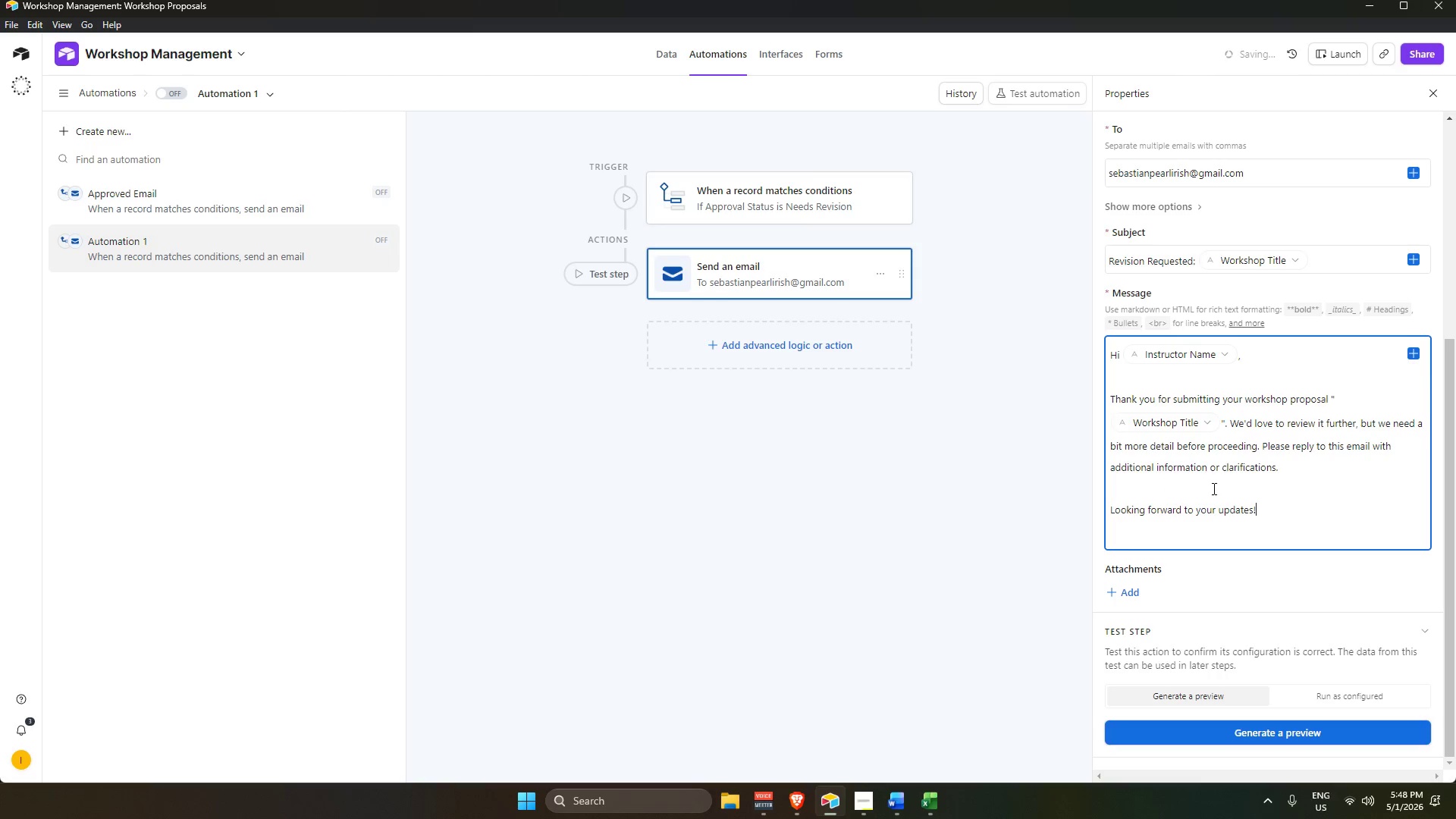 
key(Enter)
 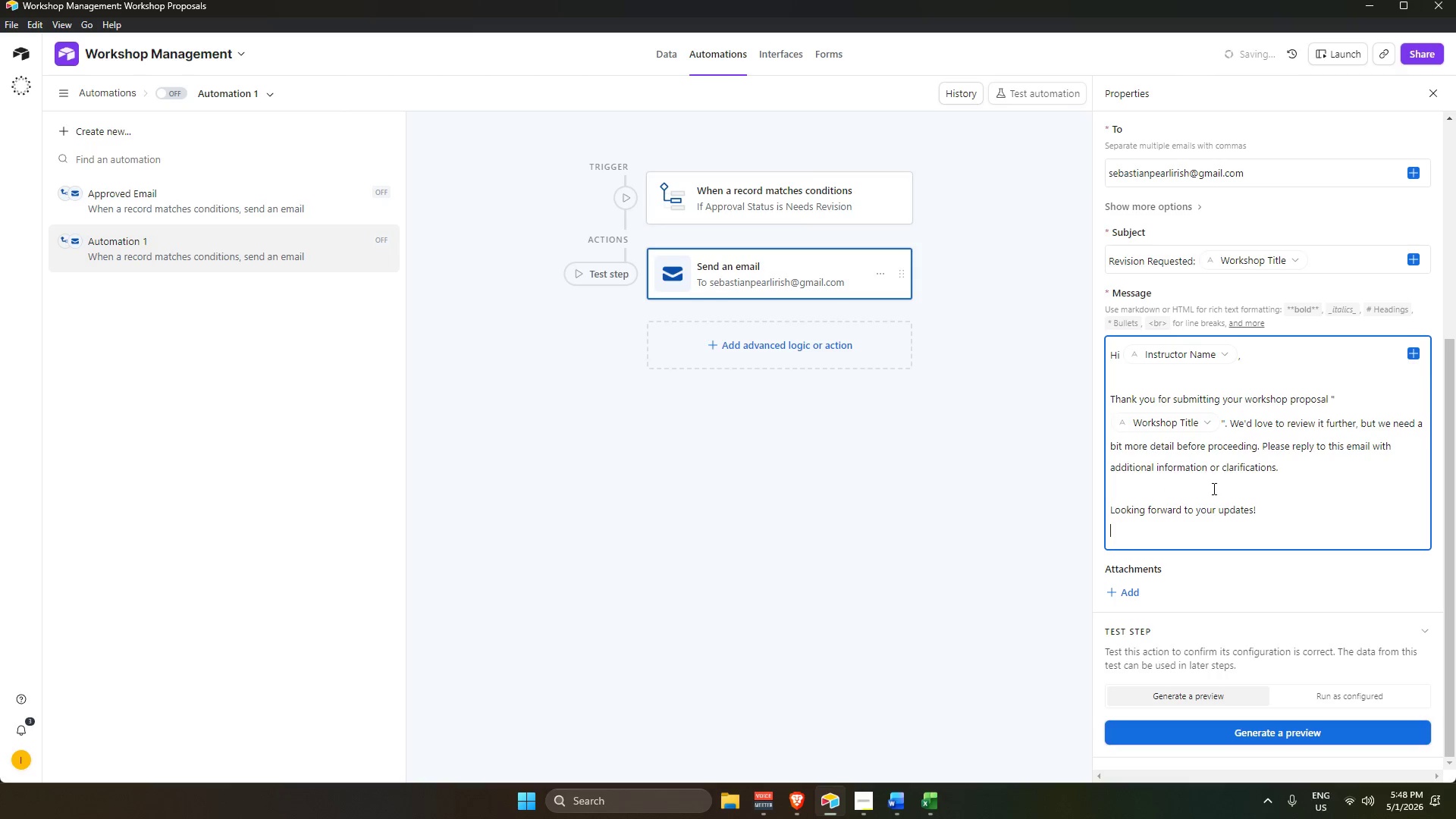 
key(Enter)
 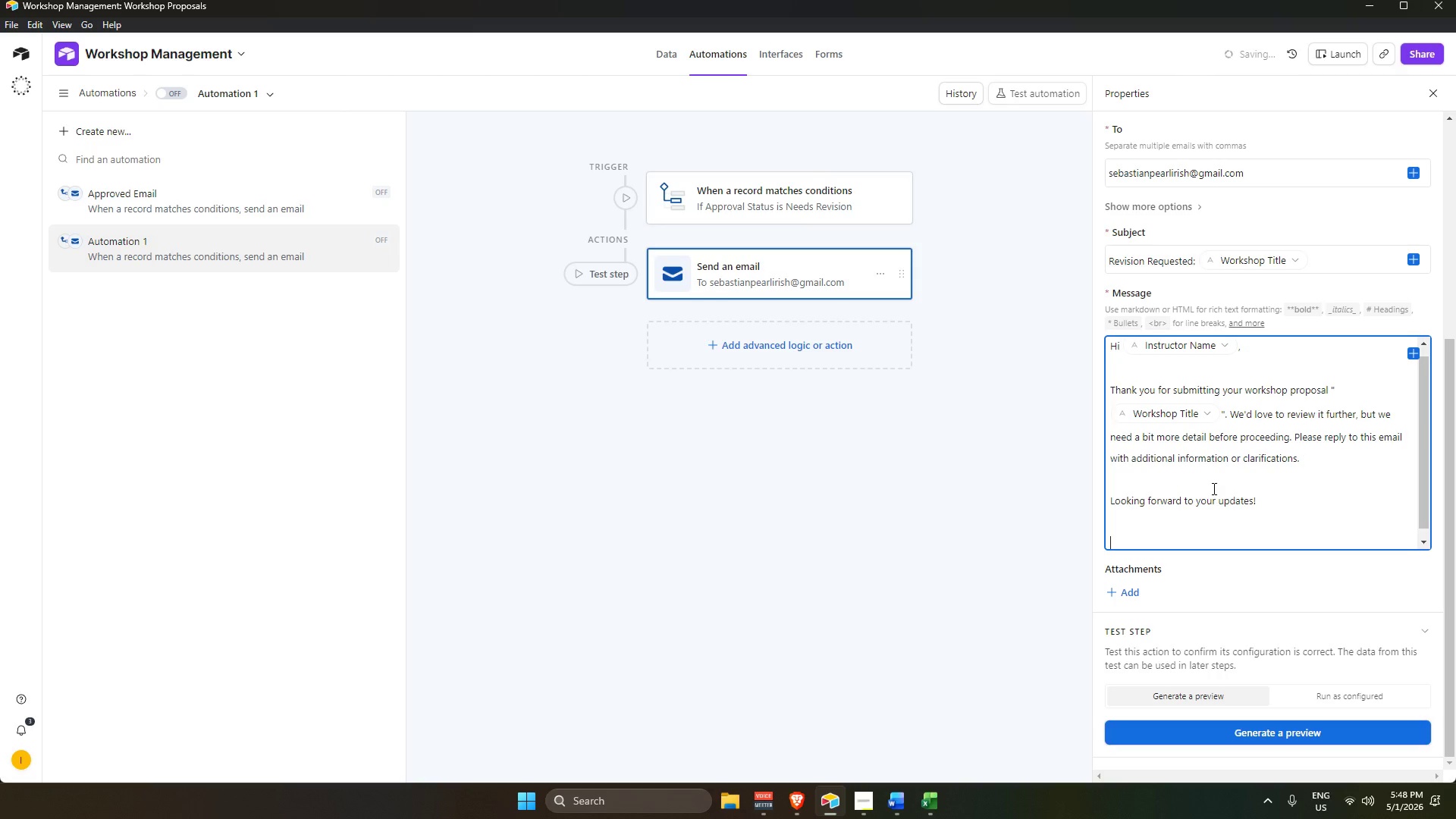 
hold_key(key=ShiftLeft, duration=0.53)
 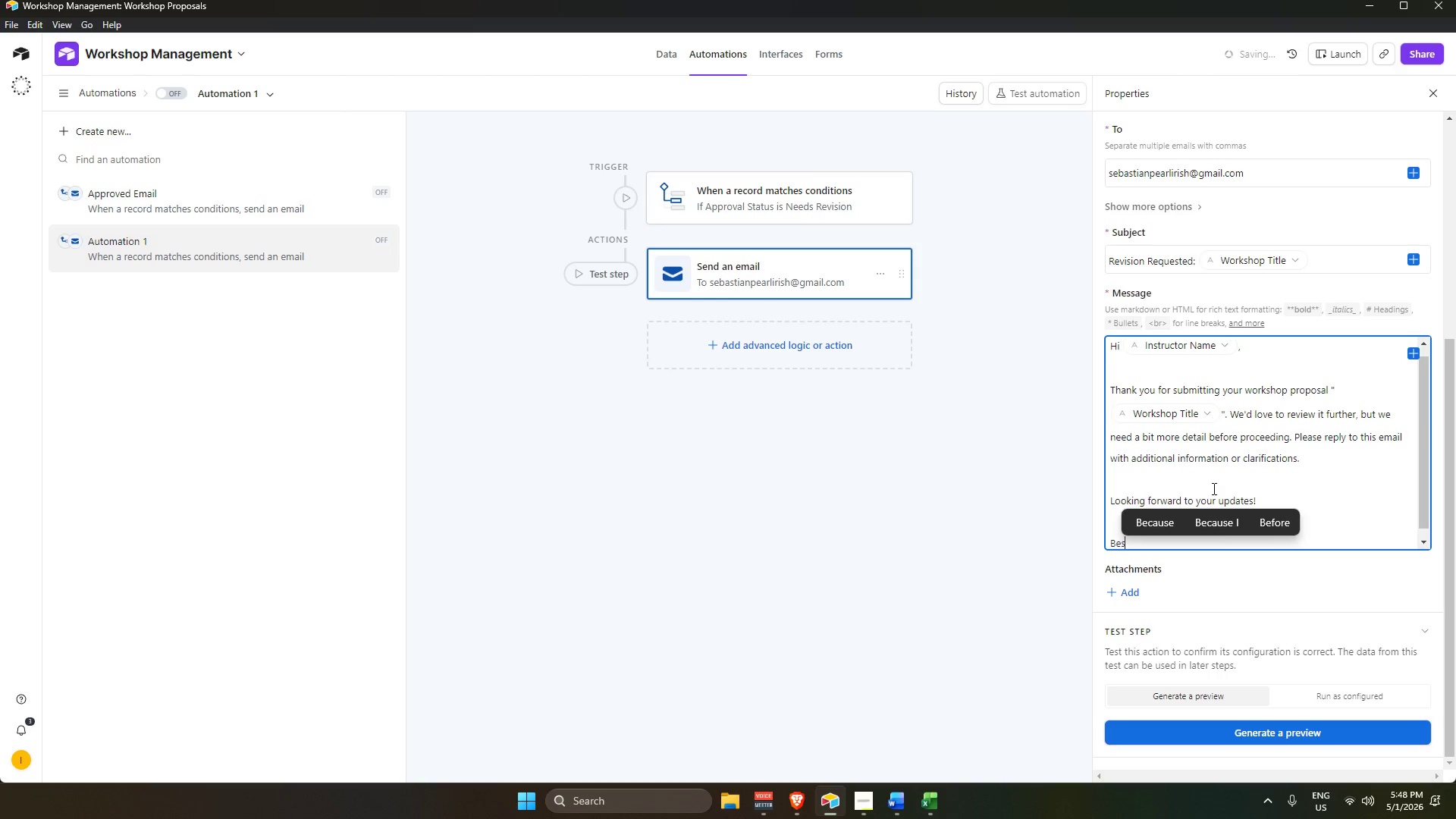 
type(best, )
key(Backspace)
 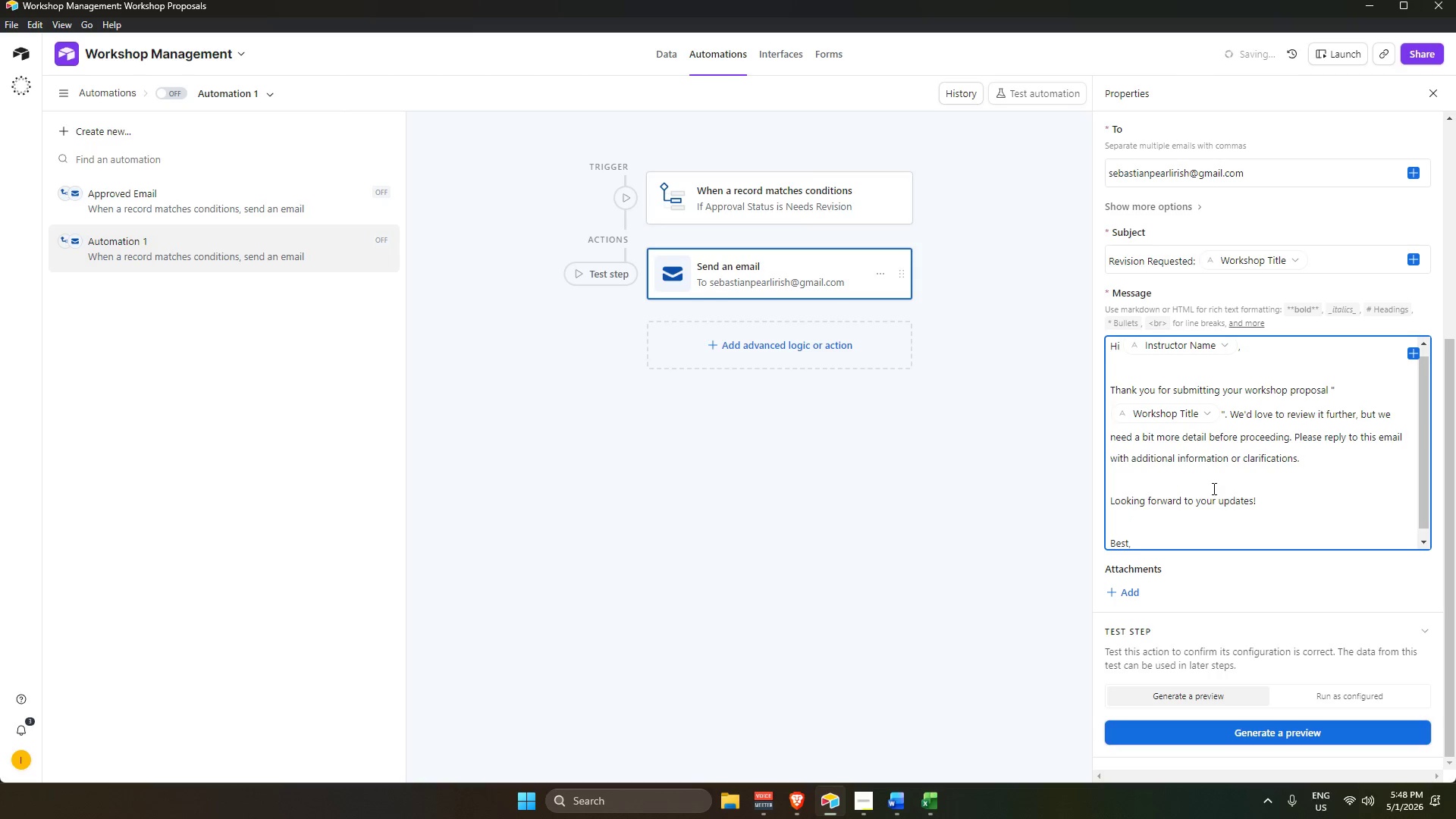 
key(Shift+Enter)
 